 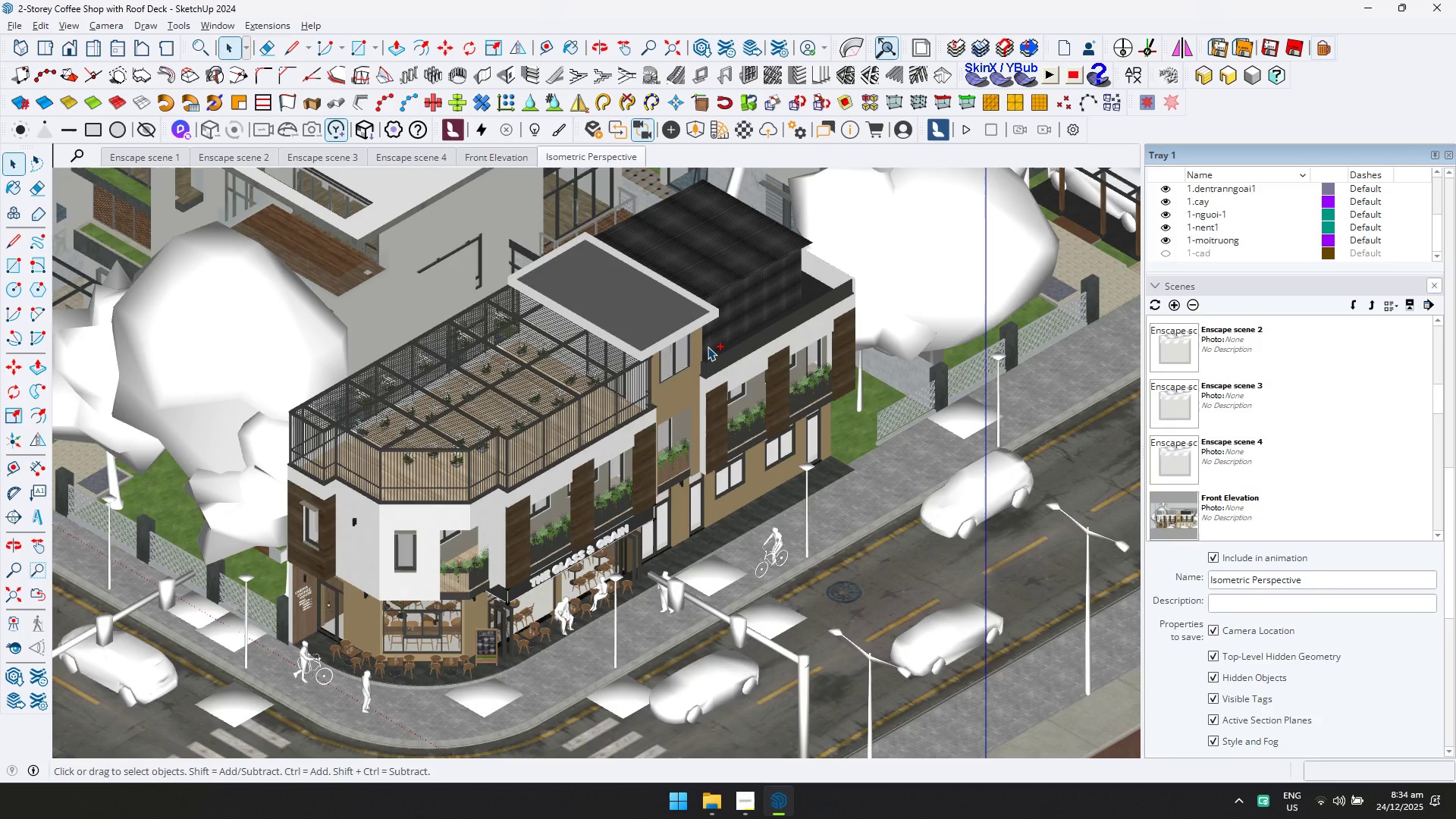 
key(Control+S)
 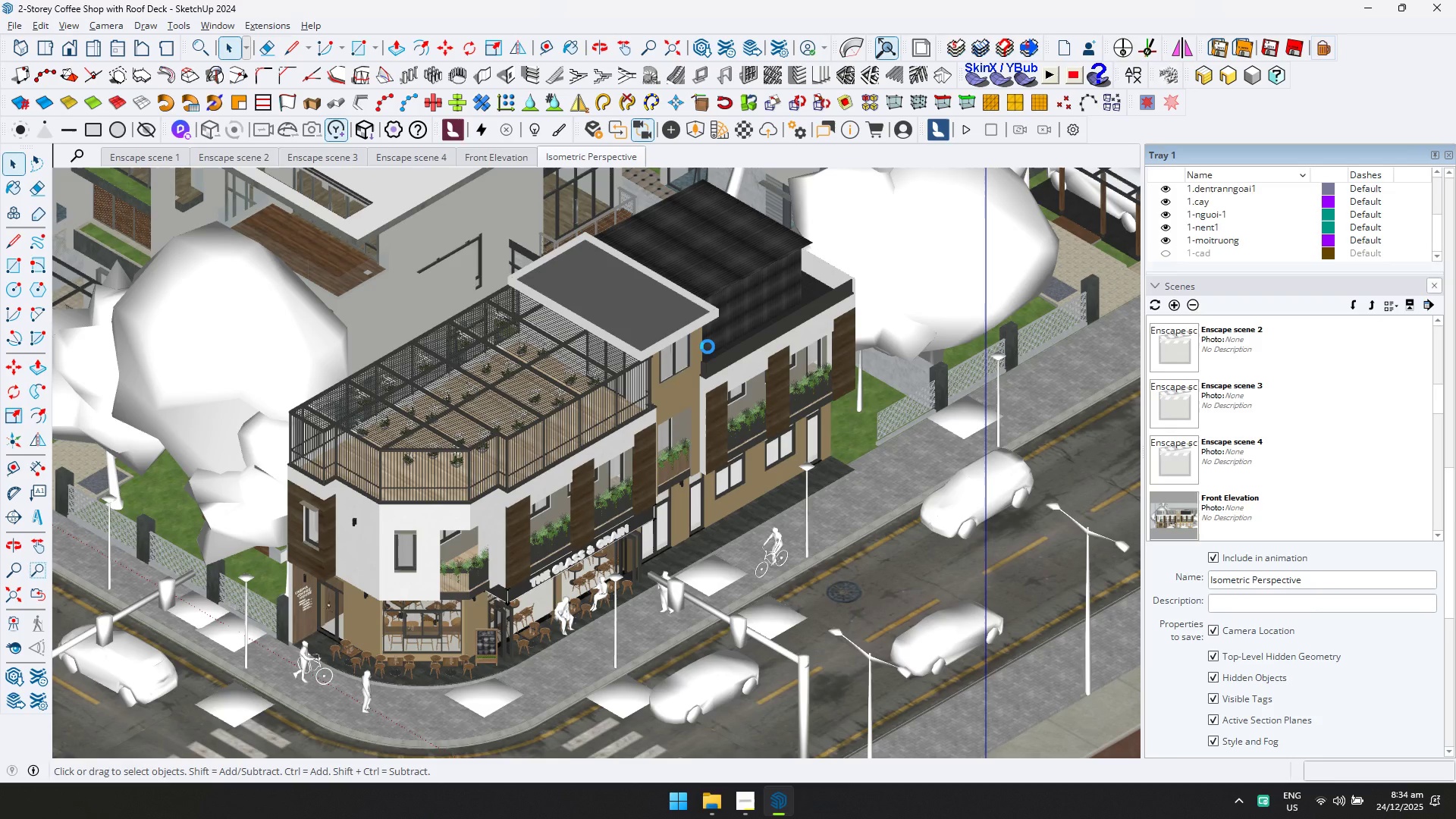 
wait(5.03)
 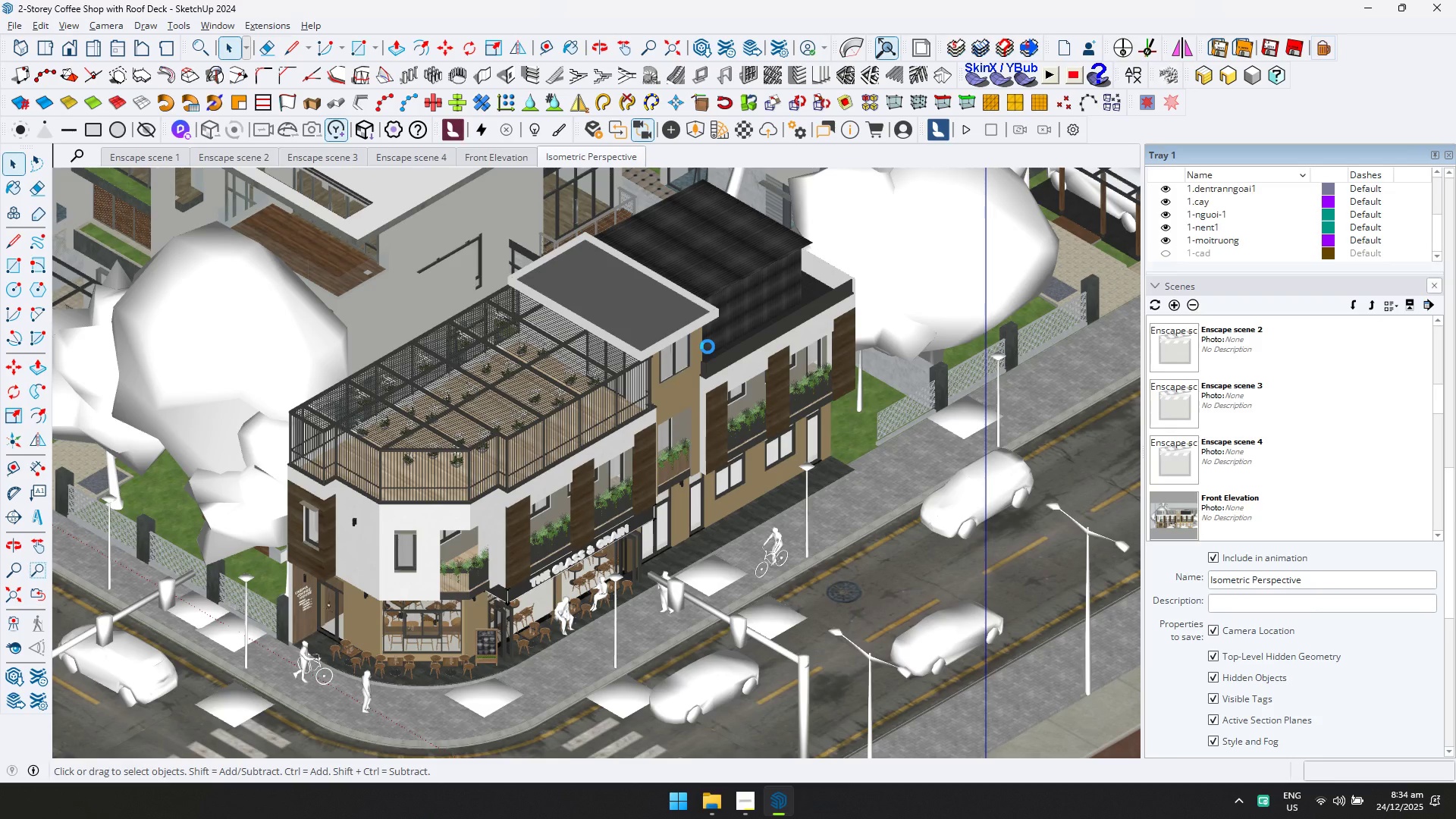 
key(Meta+MetaLeft)
 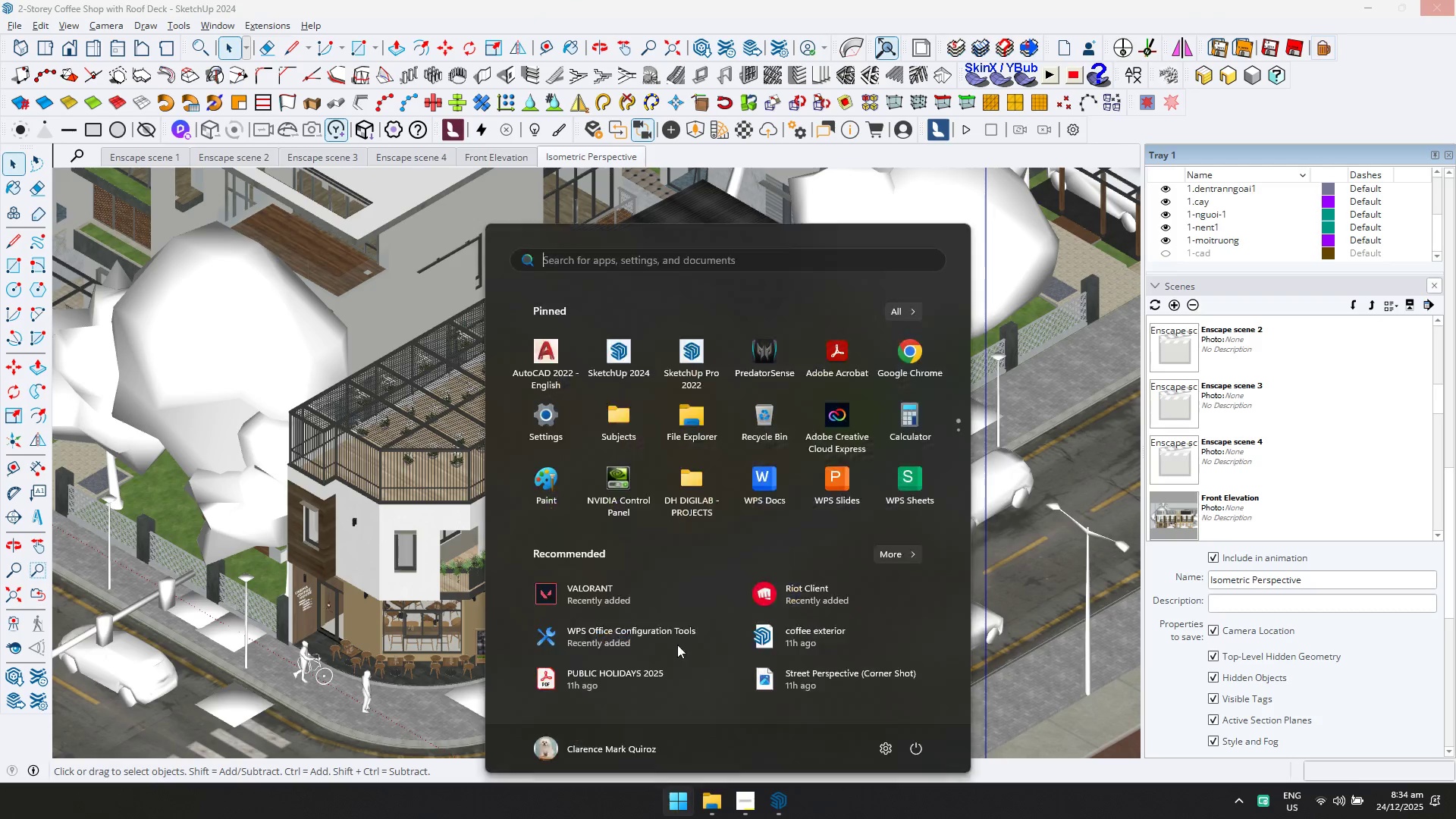 
type(ad)
 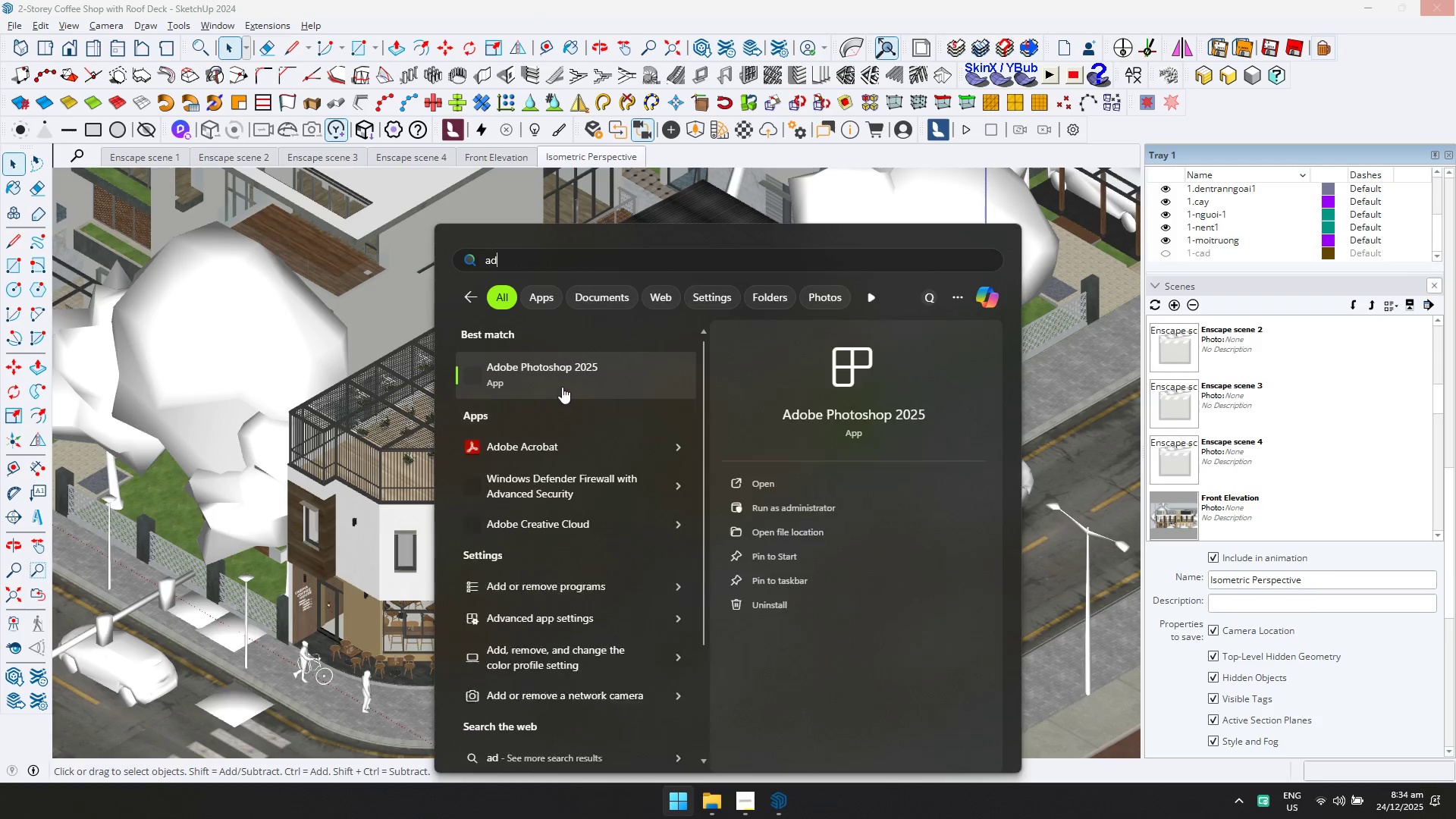 
left_click([562, 385])
 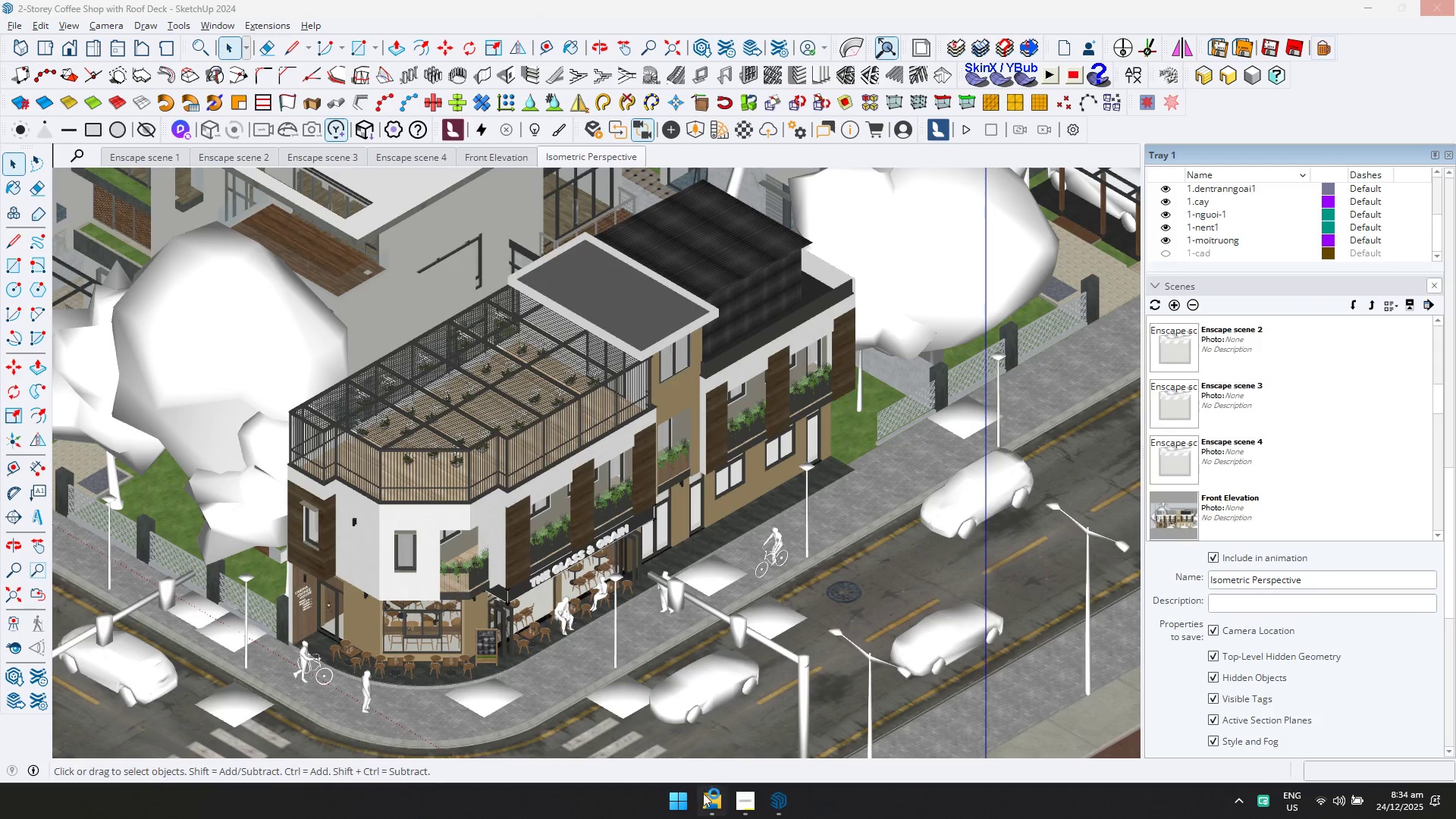 
left_click([715, 810])
 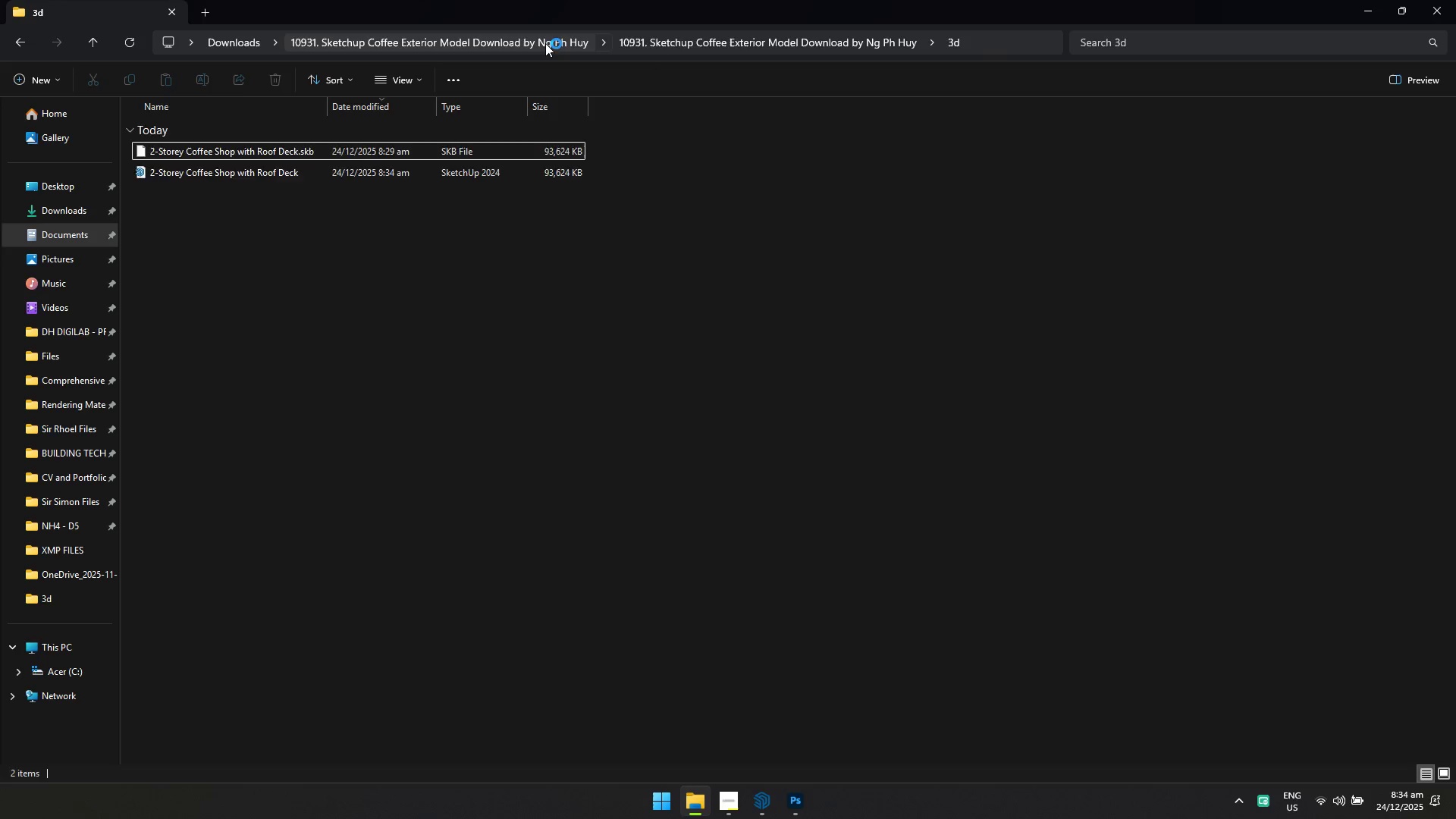 
left_click([381, 389])
 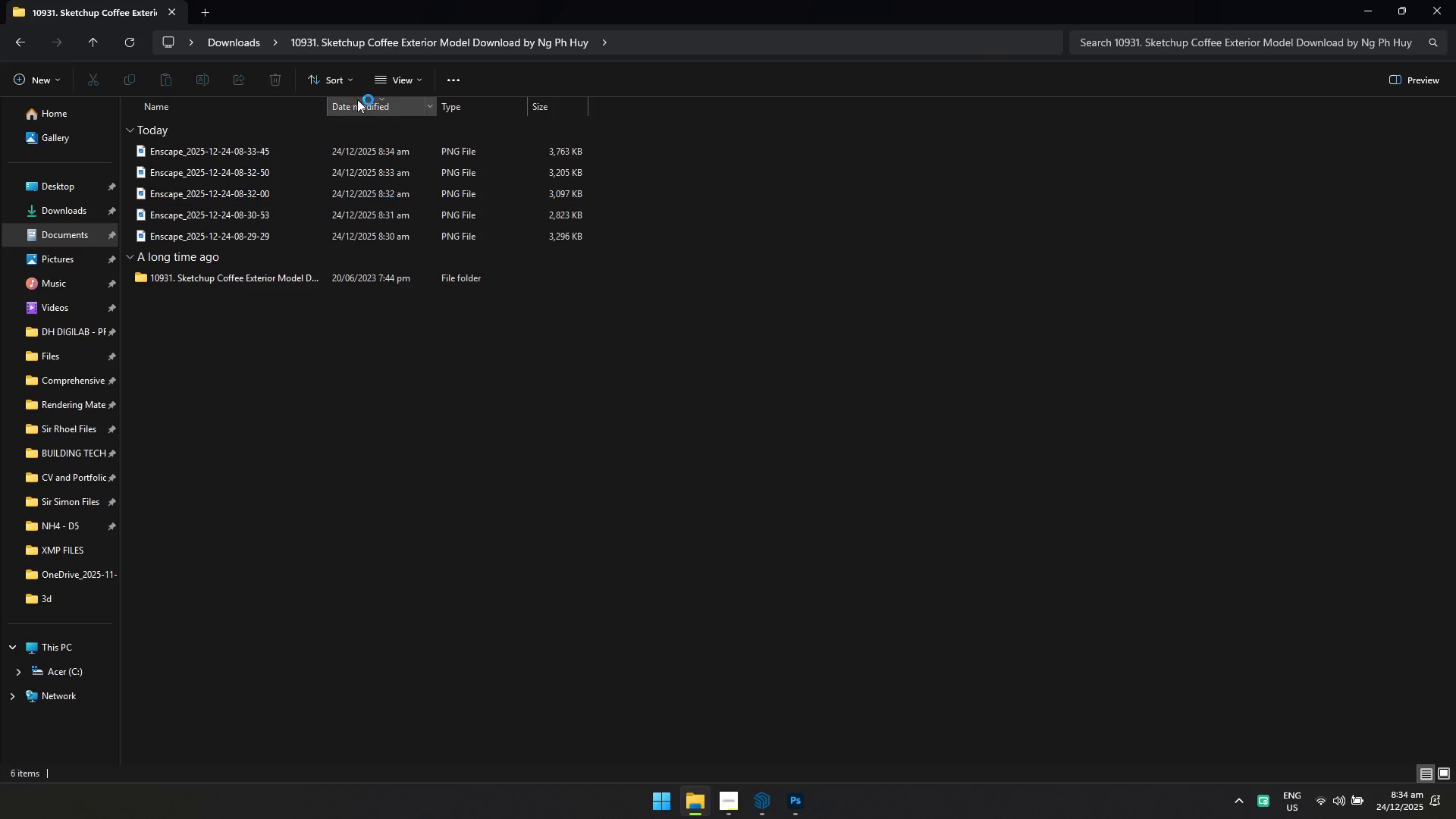 
left_click([413, 74])
 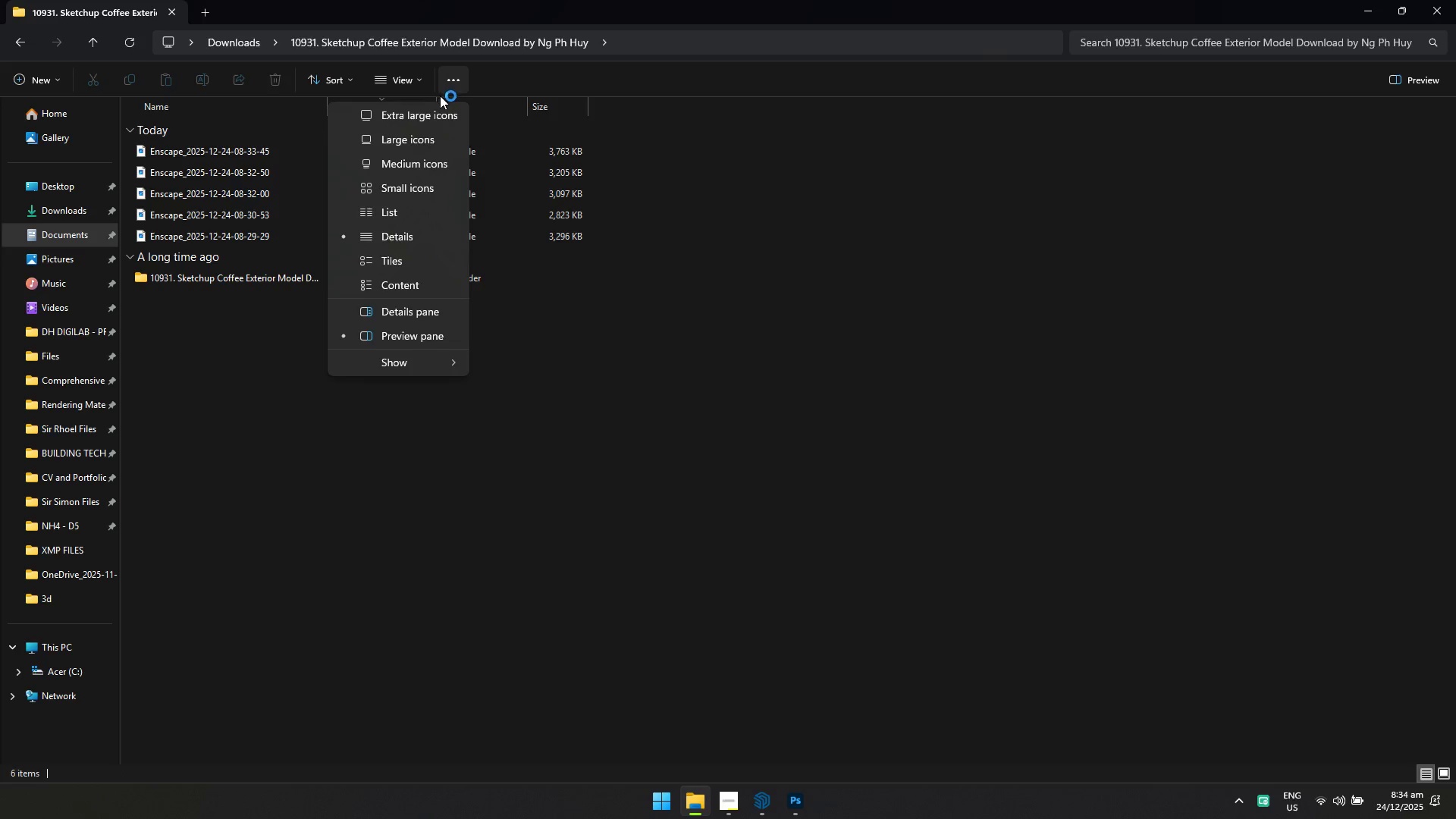 
left_click([437, 115])
 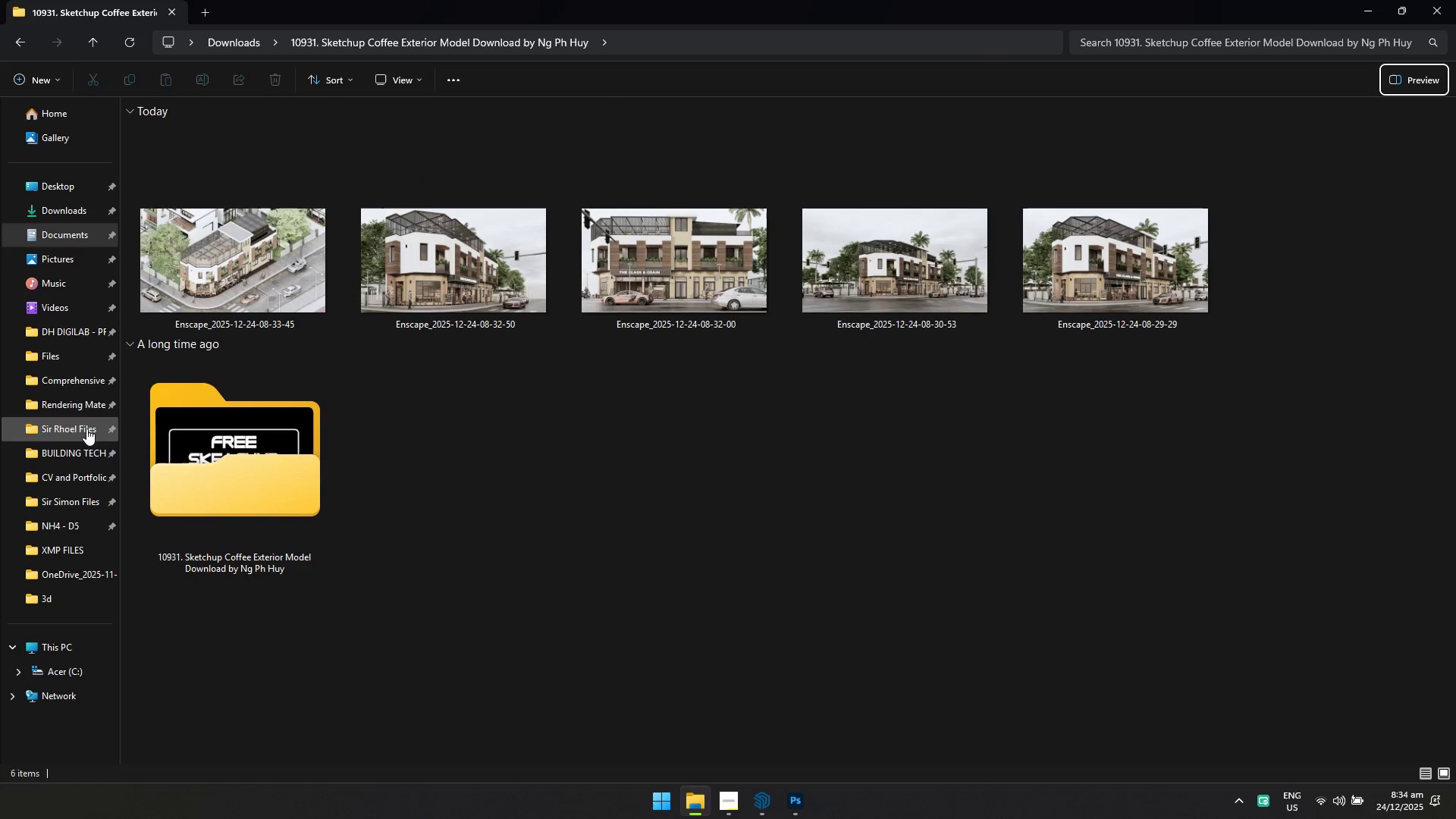 
right_click([81, 404])
 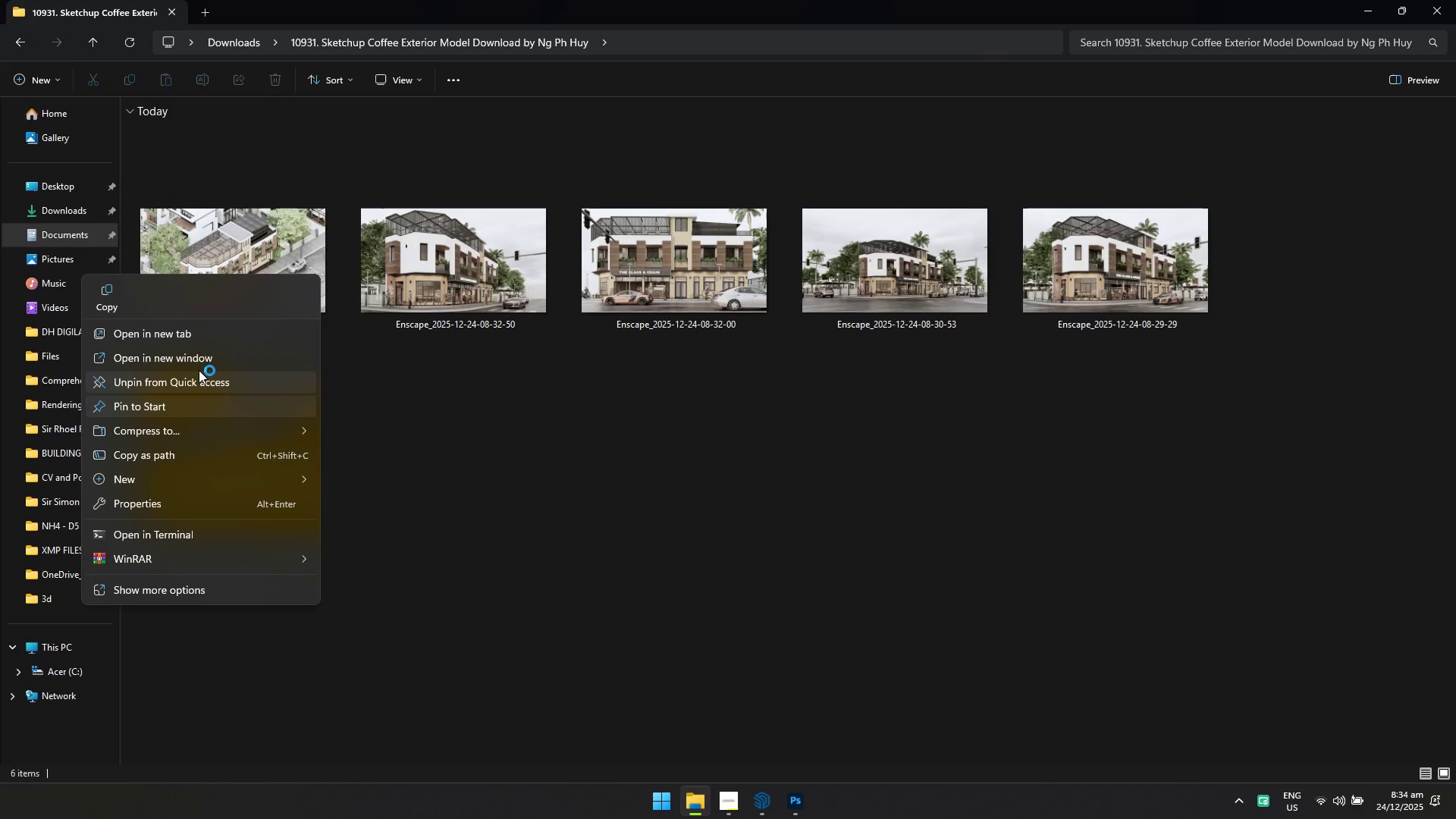 
left_click([196, 340])
 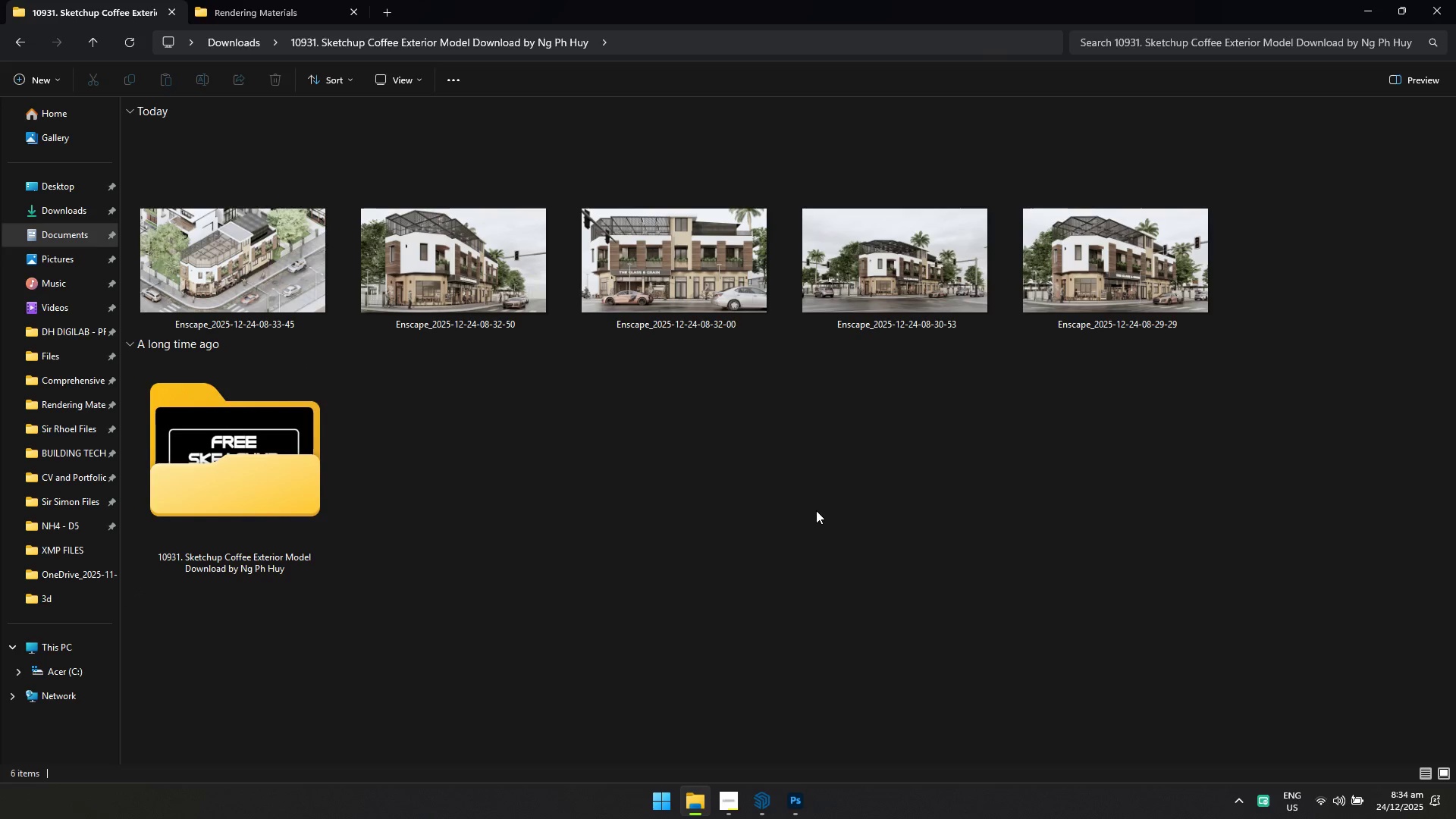 
left_click([816, 510])
 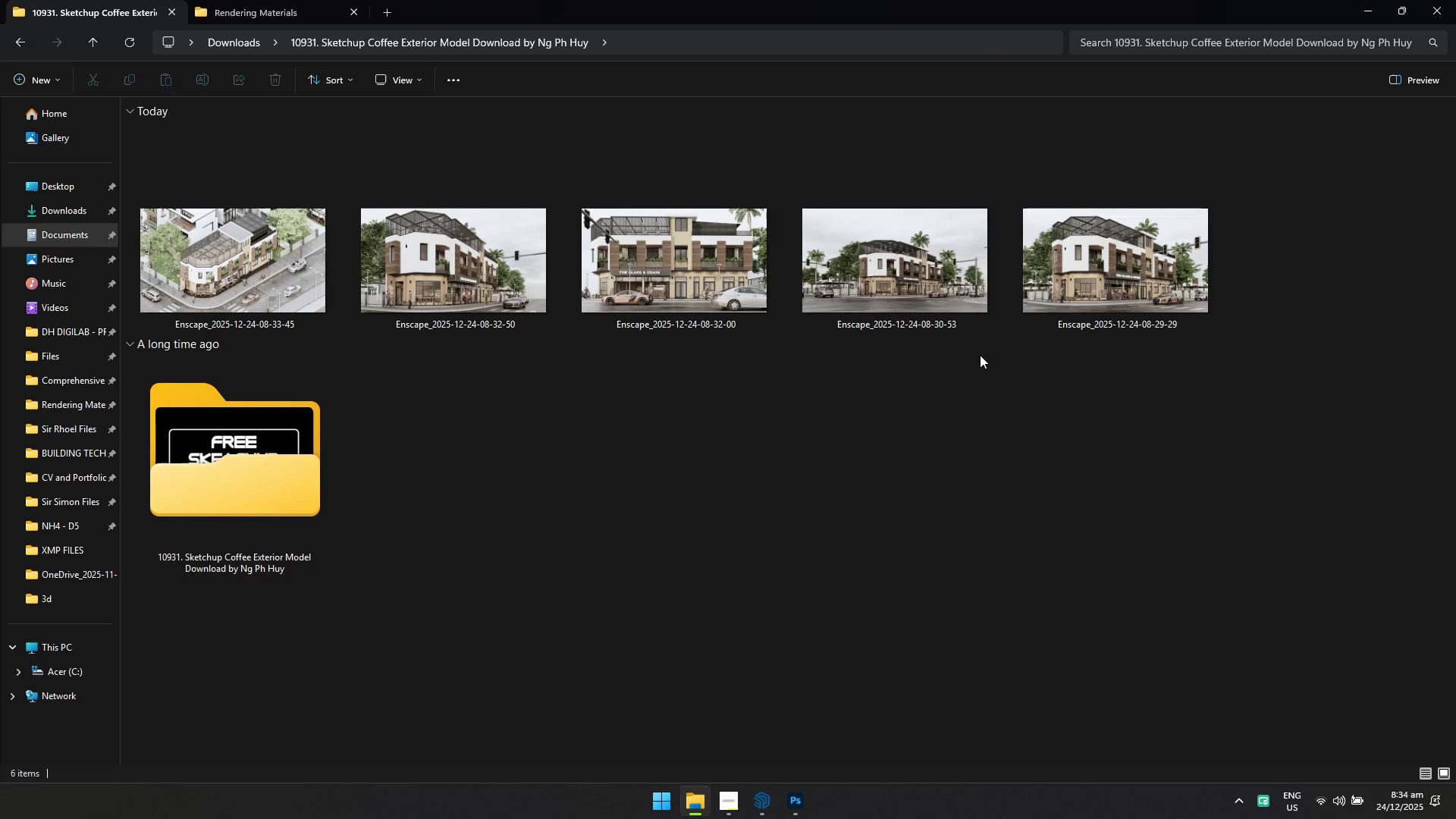 
key(Alt+AltLeft)
 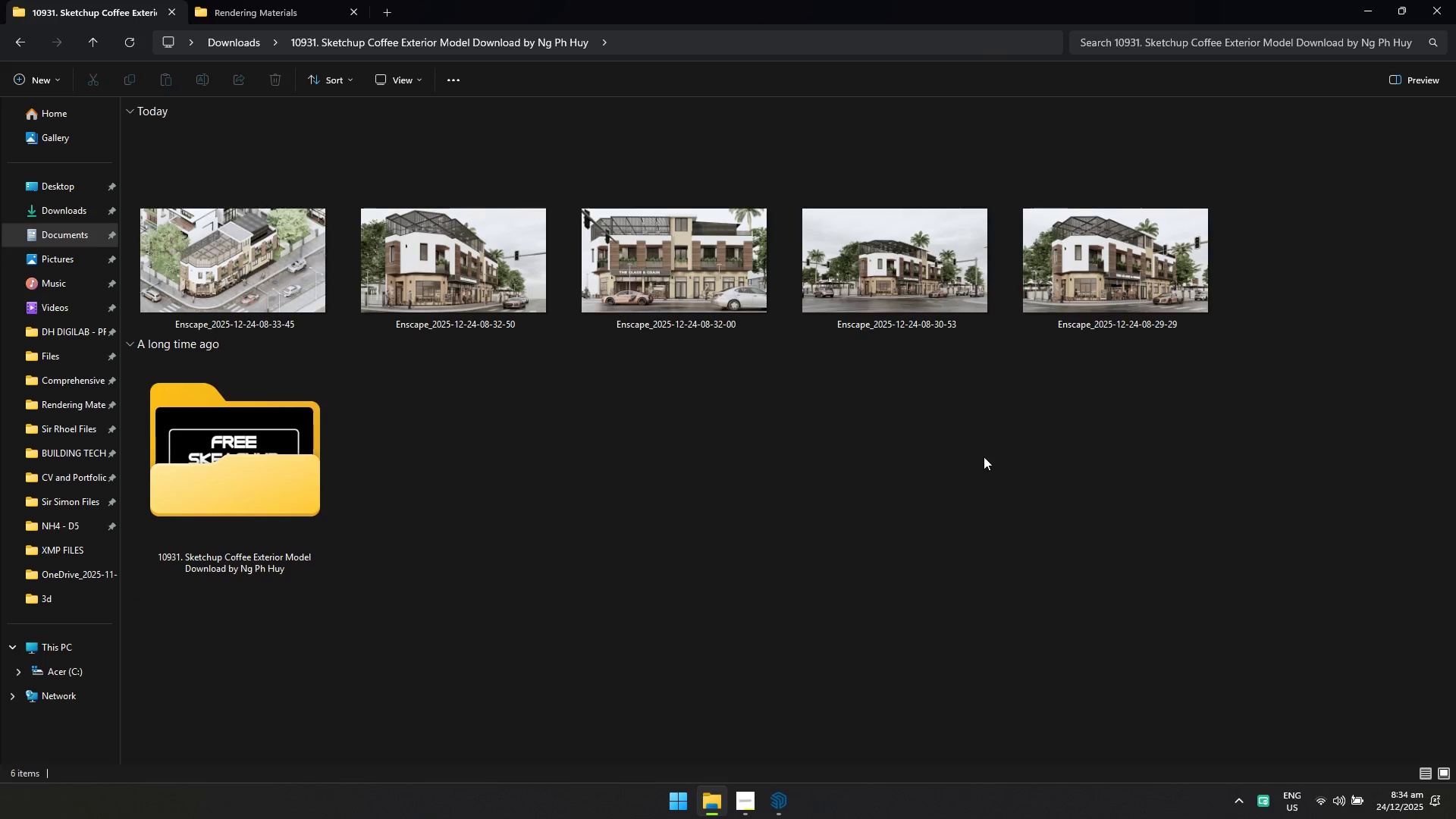 
key(Alt+Tab)
 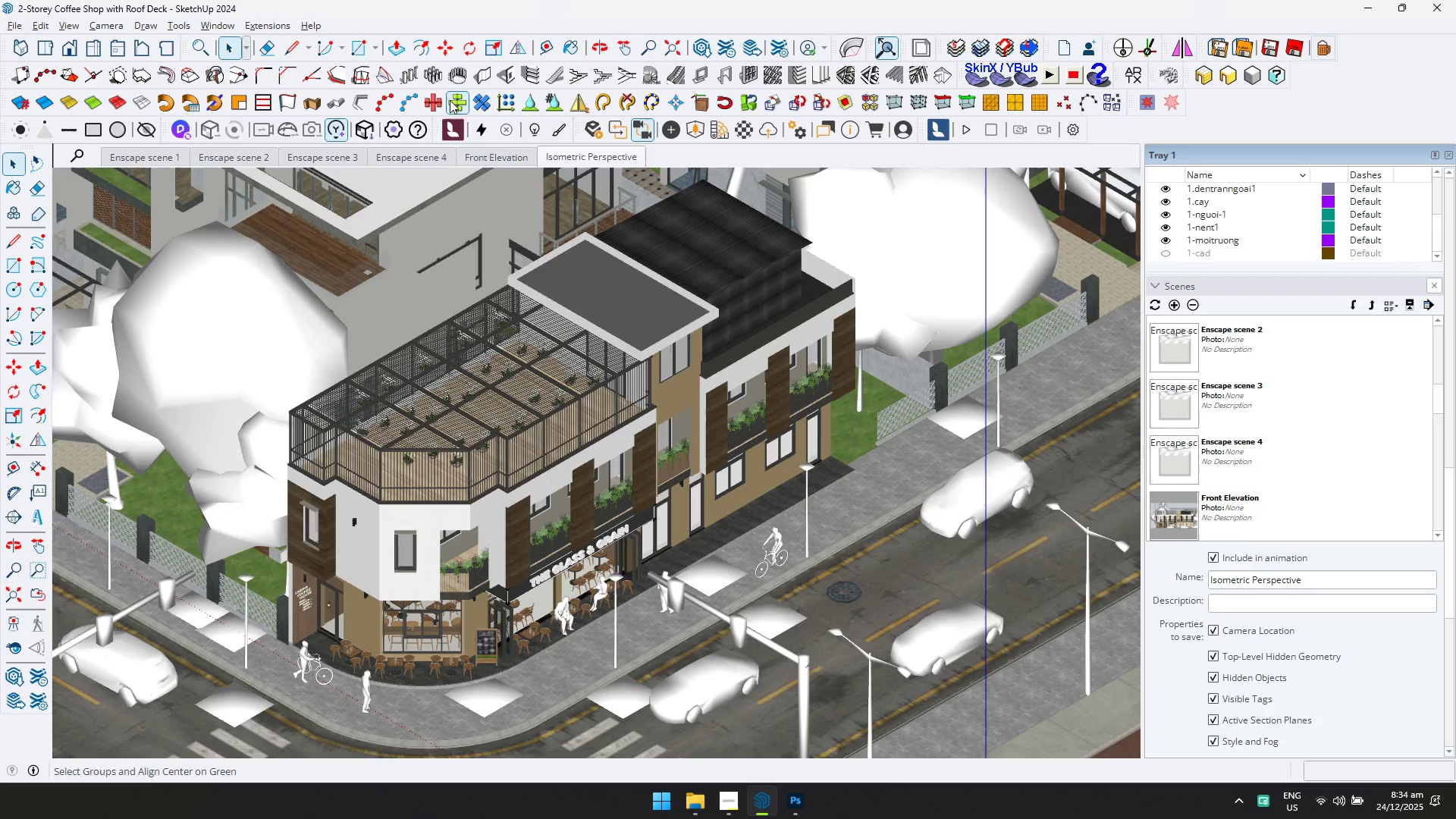 
left_click([269, 25])
 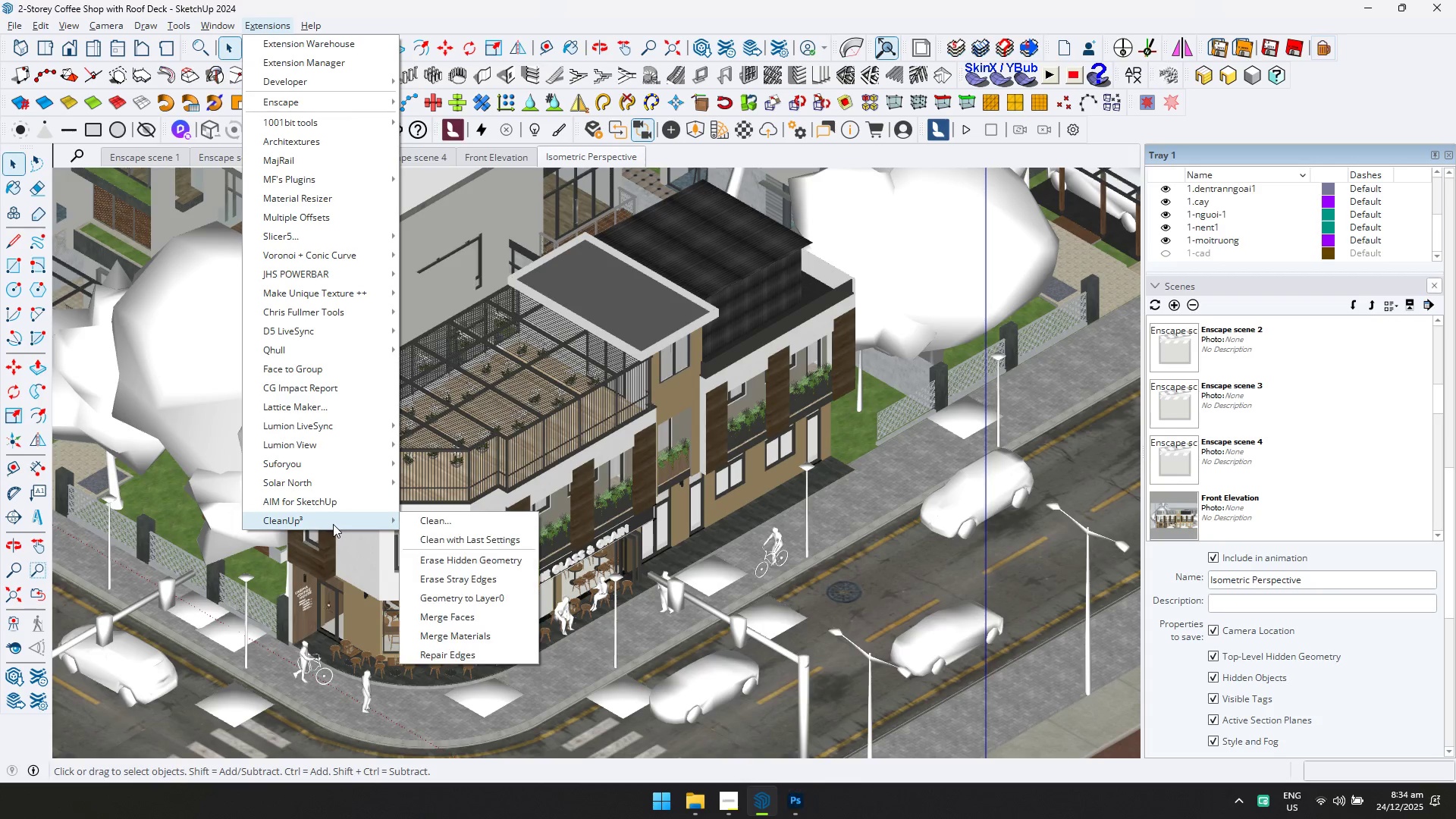 
double_click([430, 522])
 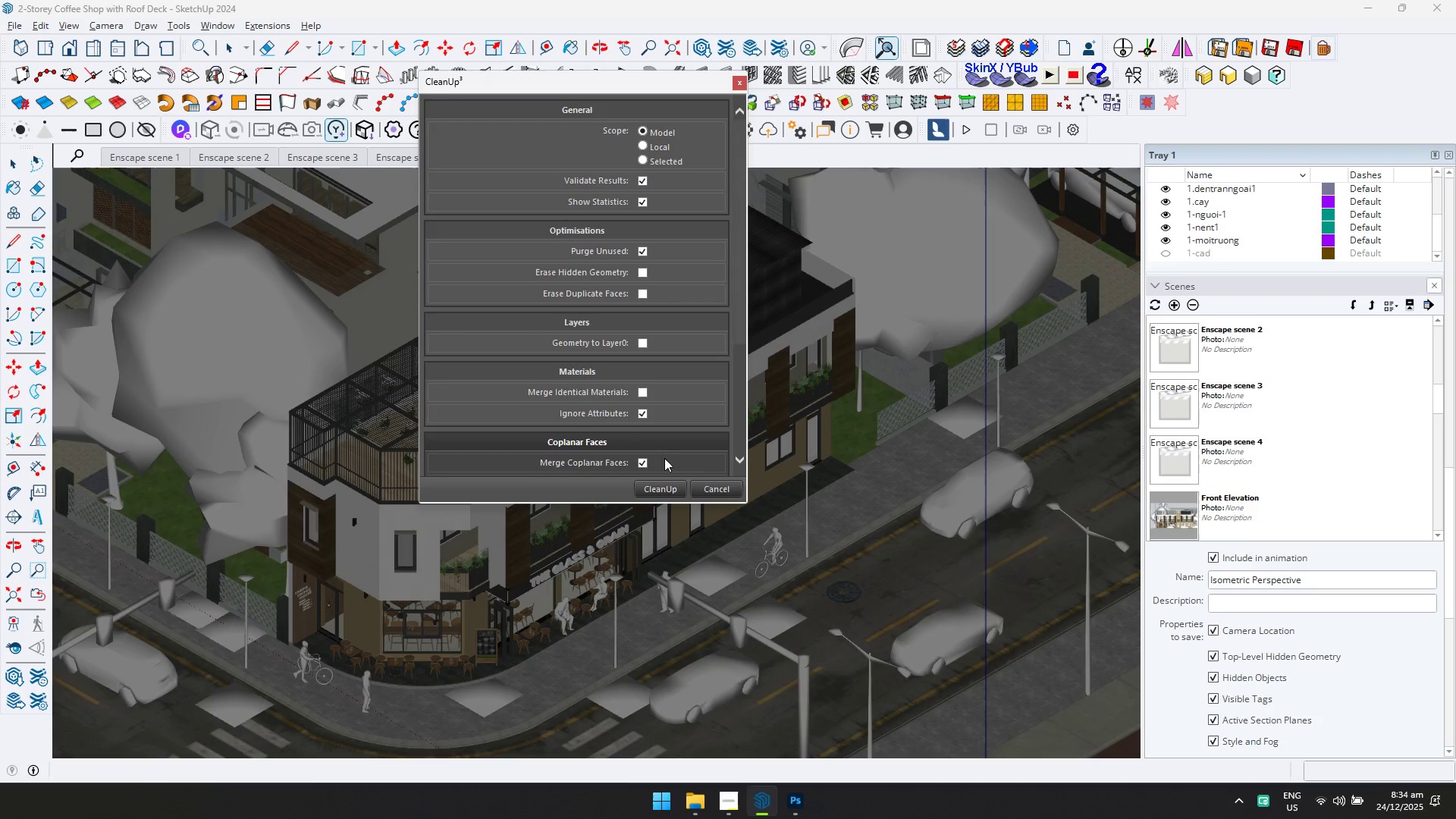 
left_click([648, 489])
 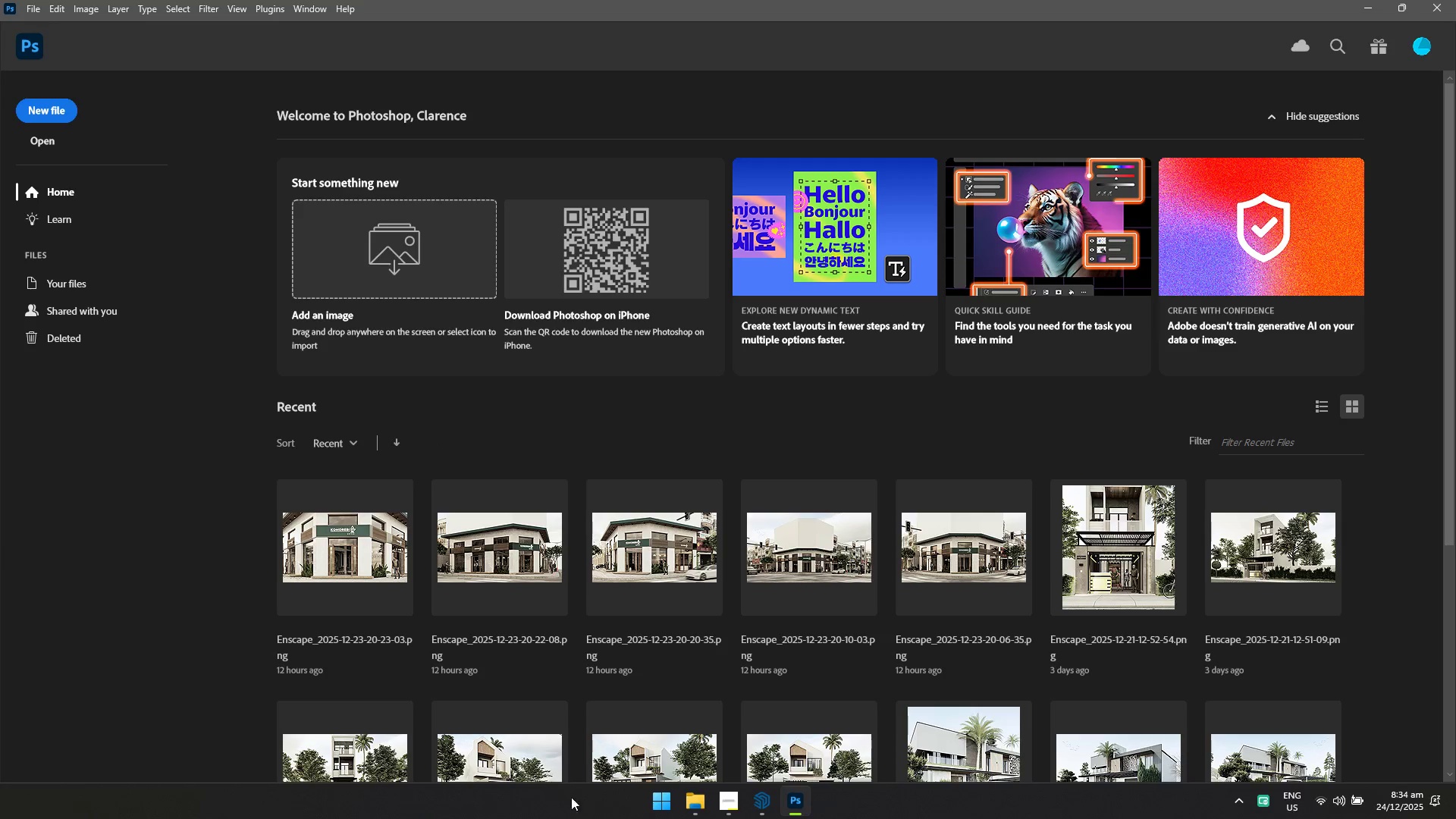 
left_click([692, 805])
 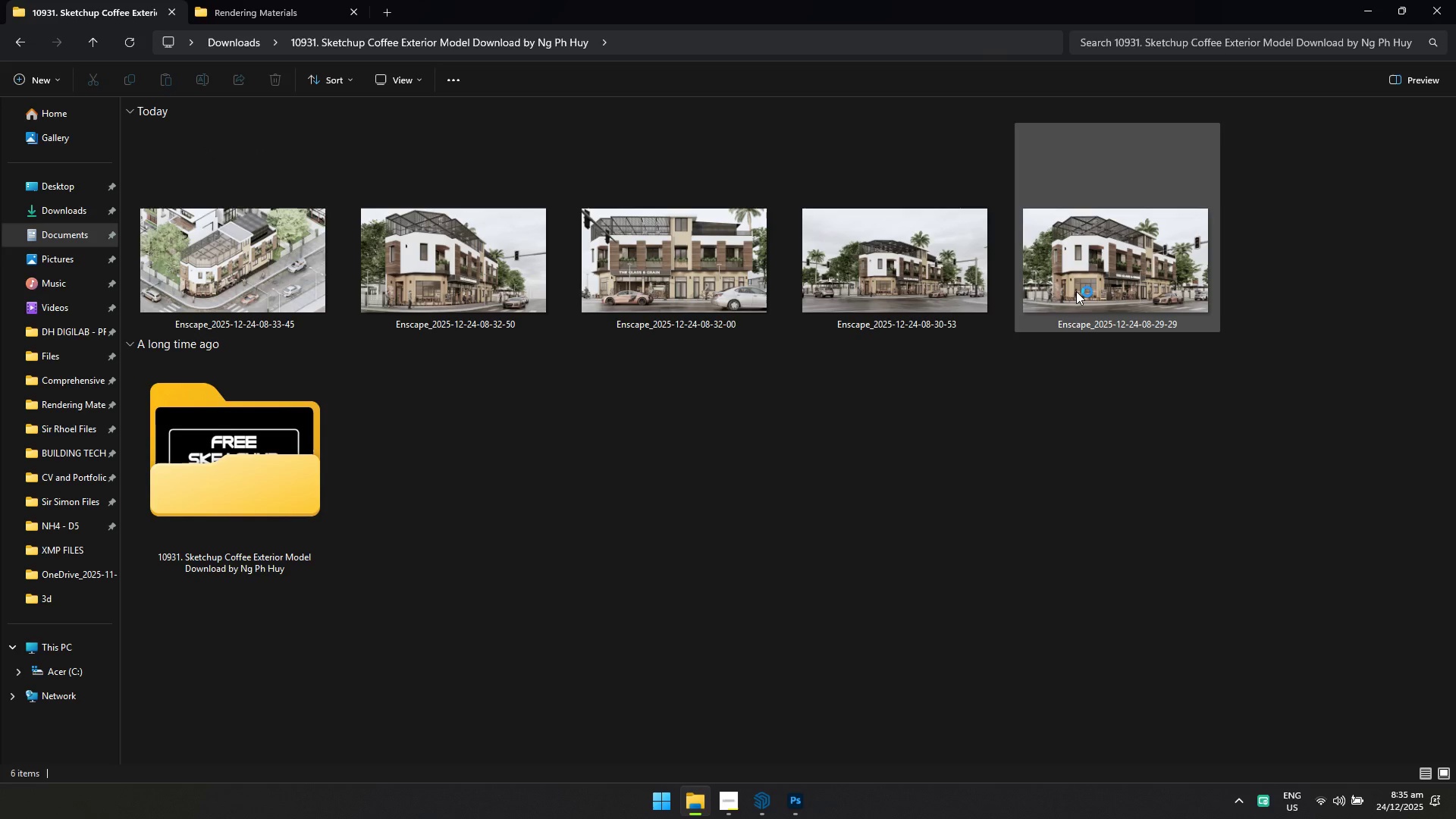 
left_click_drag(start_coordinate=[1076, 291], to_coordinate=[983, 432])
 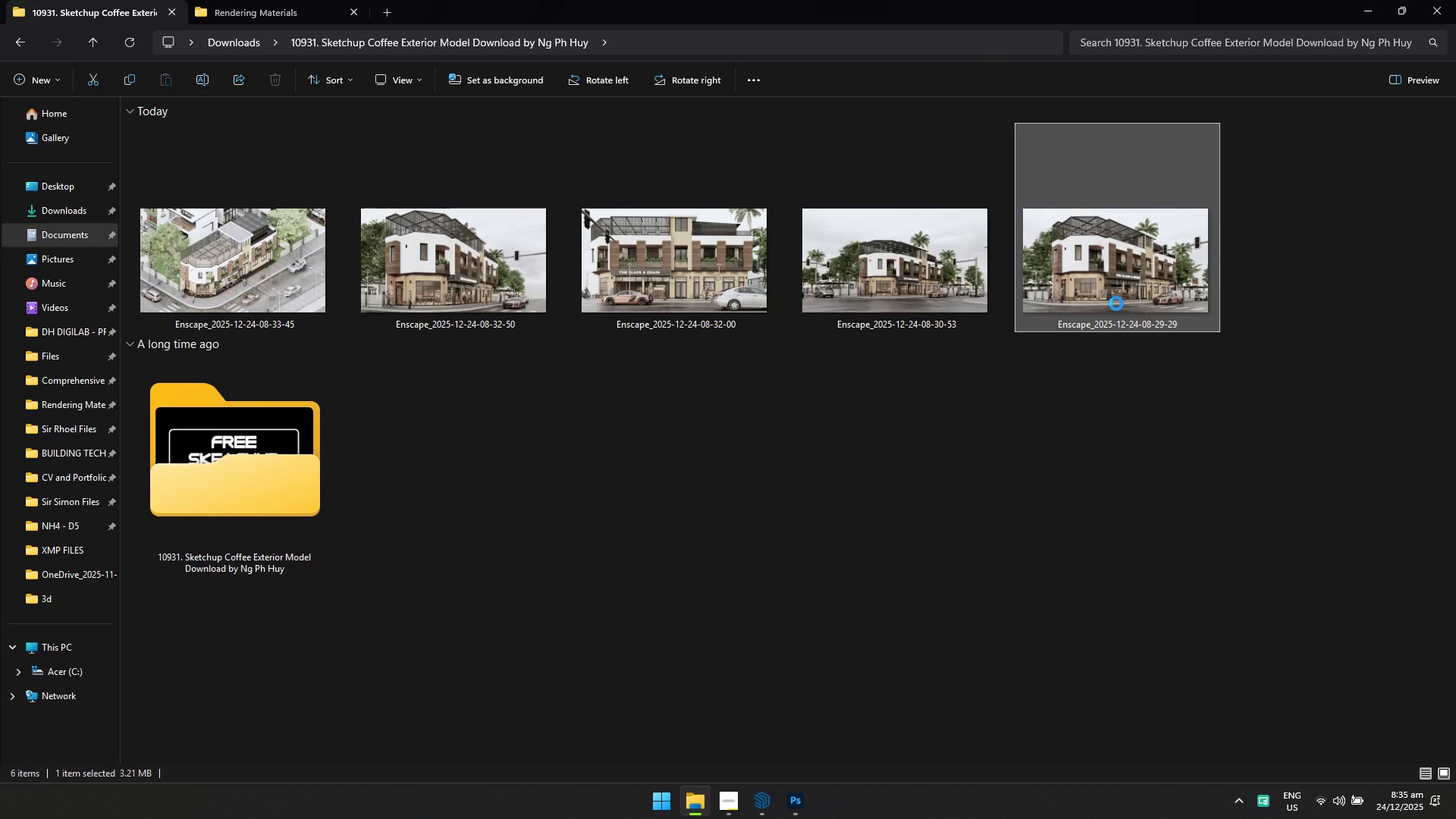 
left_click_drag(start_coordinate=[1116, 303], to_coordinate=[526, 110])
 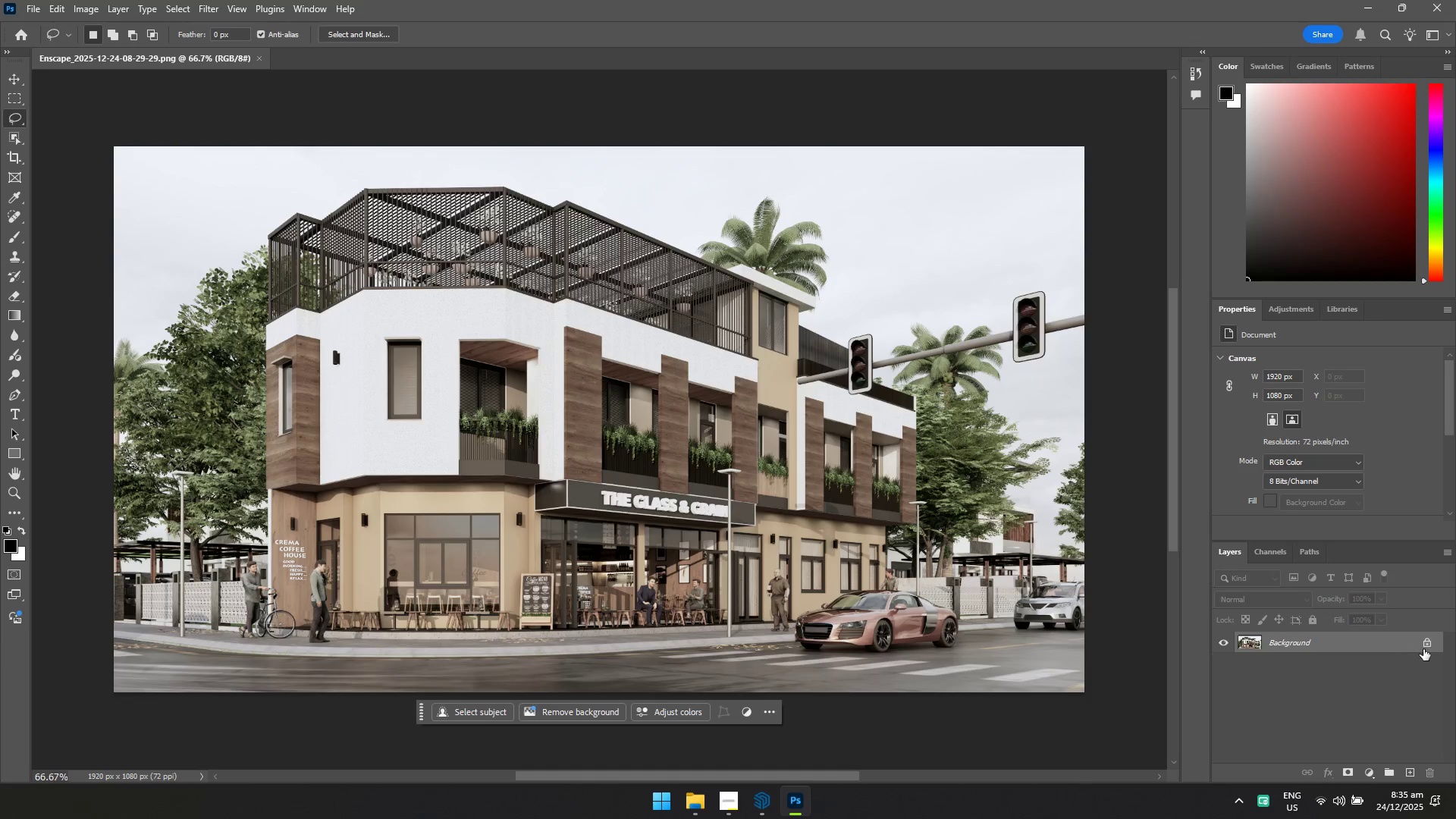 
key(Control+J)
 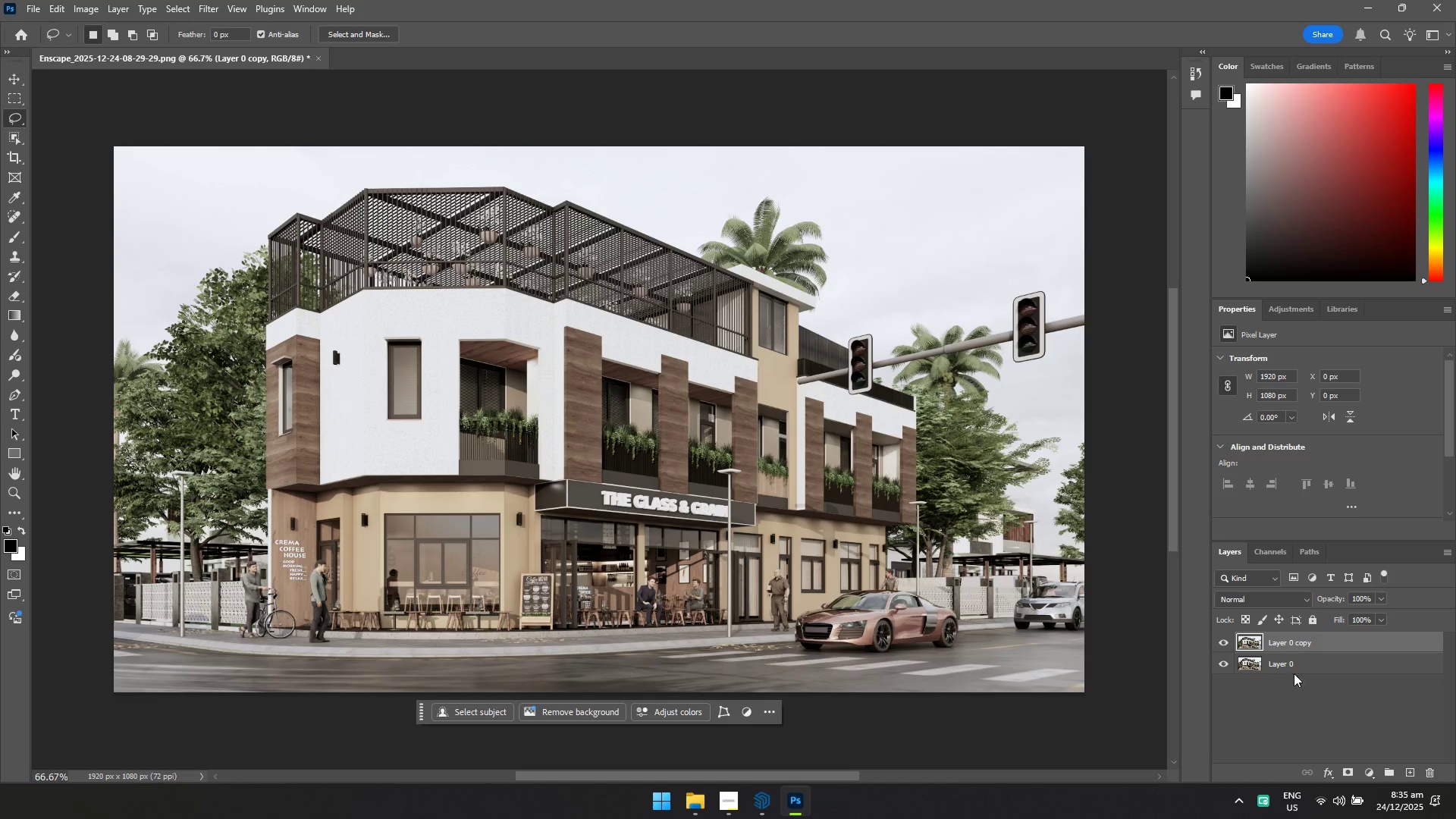 
hold_key(key=ControlLeft, duration=1.0)
 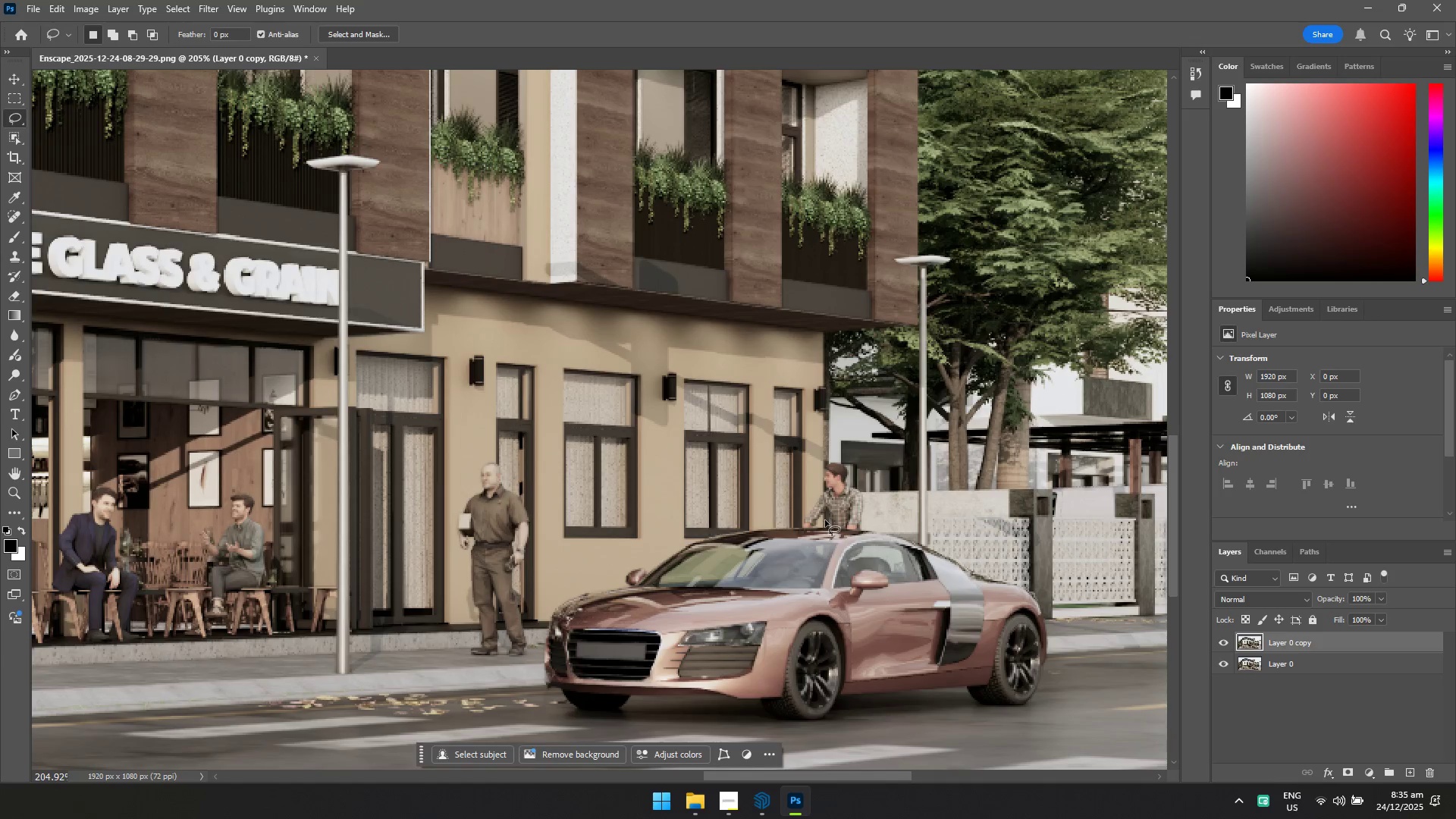 
hold_key(key=Space, duration=0.92)
 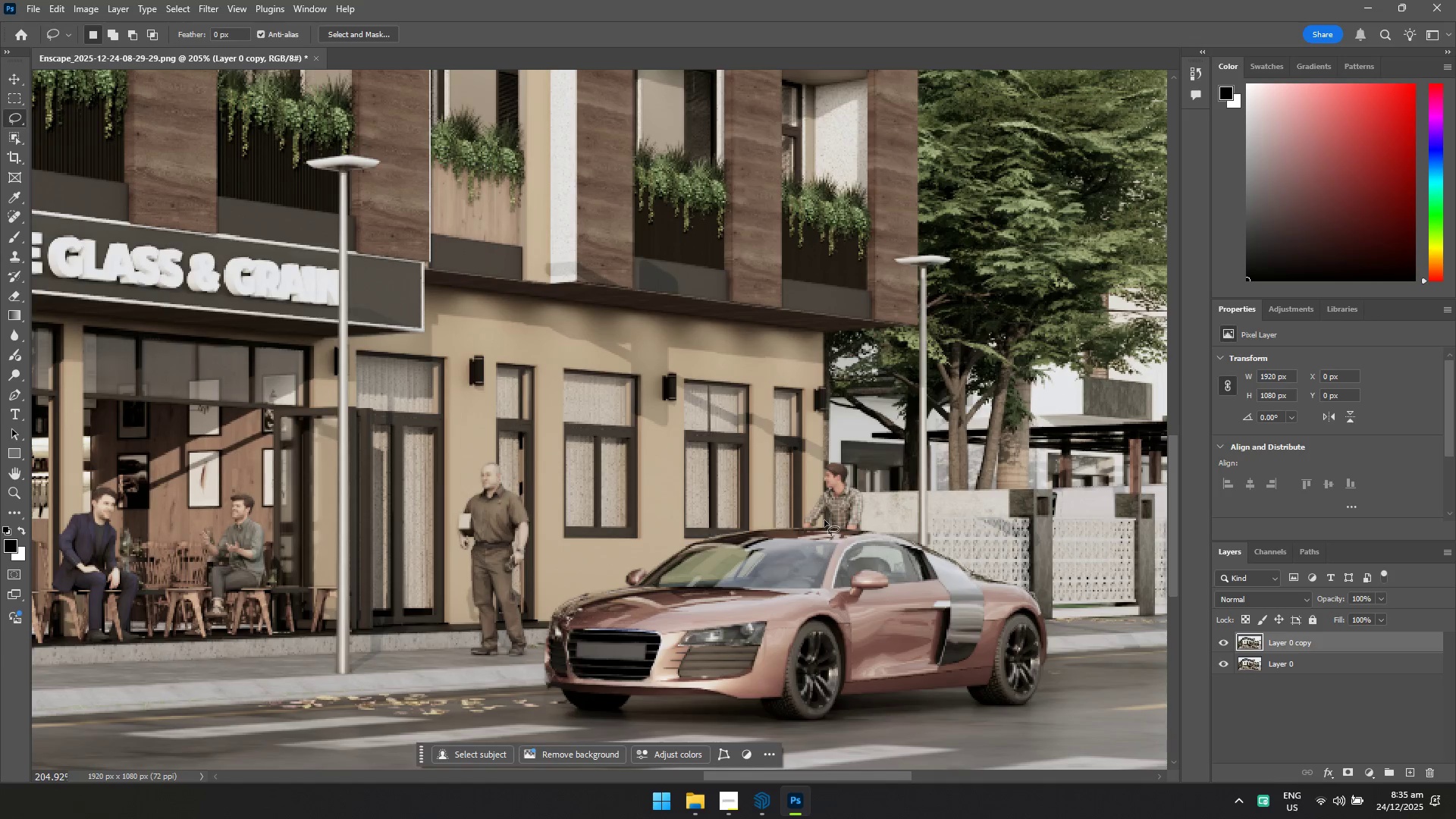 
left_click_drag(start_coordinate=[916, 620], to_coordinate=[1004, 671])
 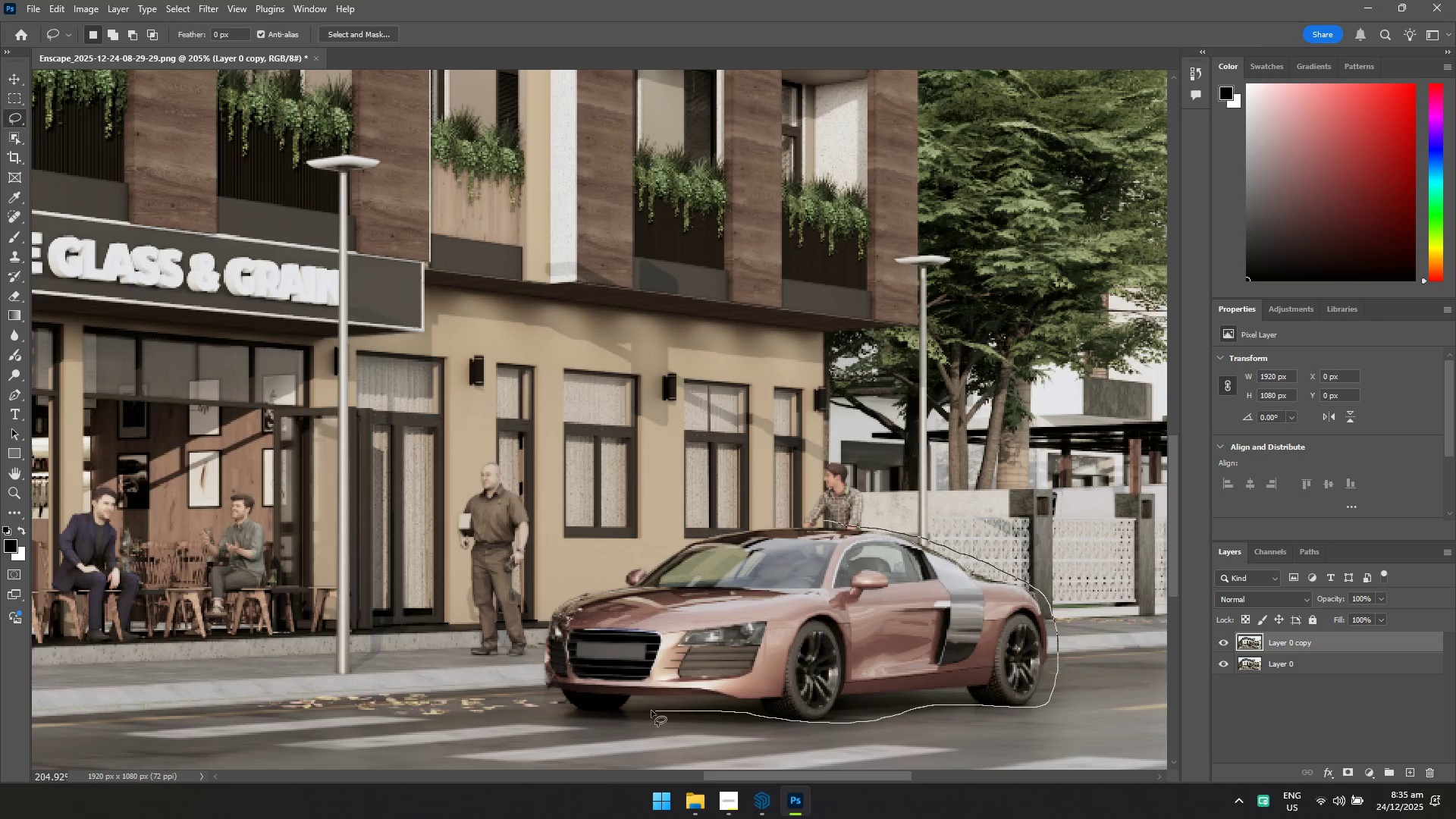 
wait(9.12)
 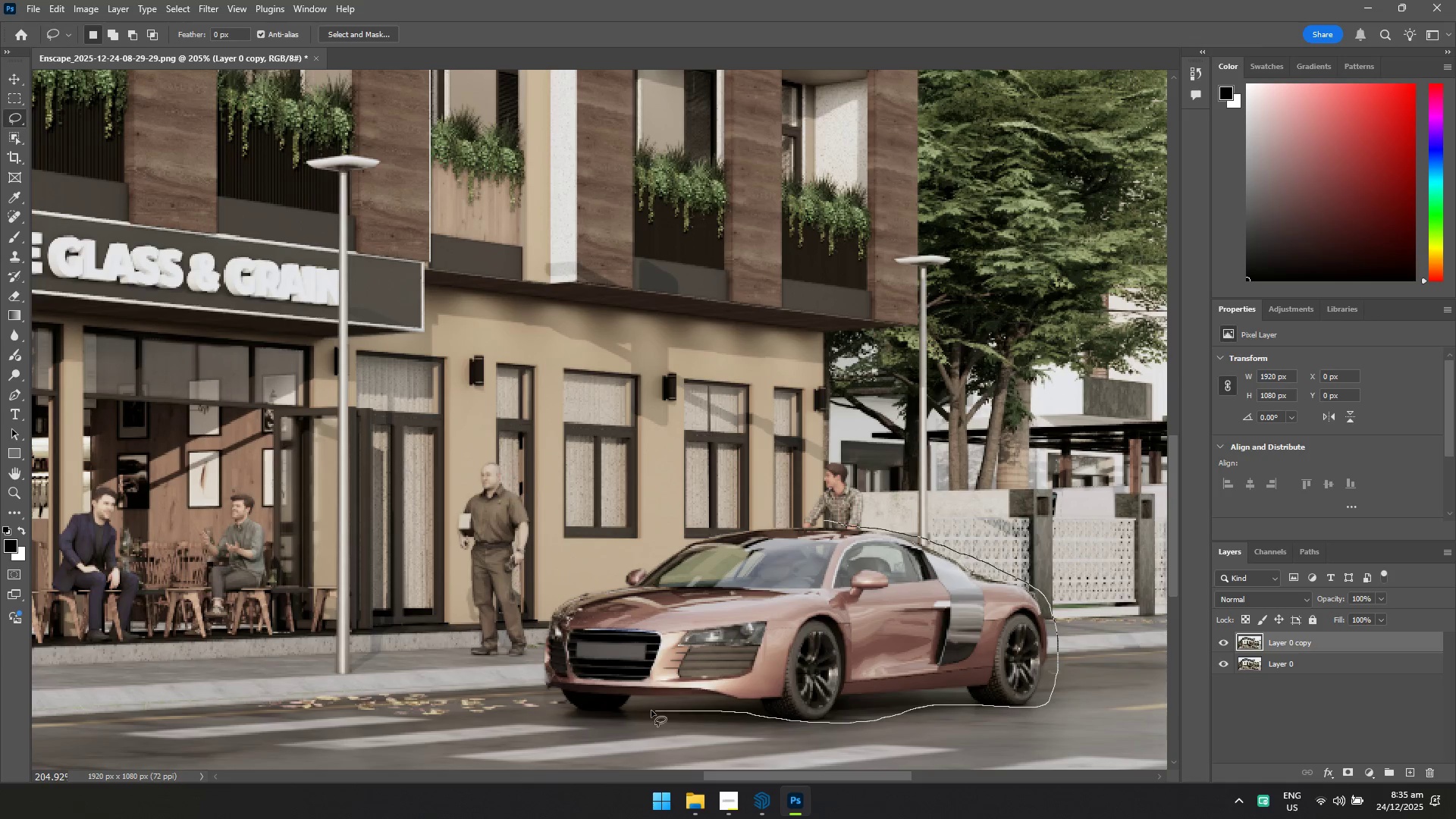 
left_click([213, 10])
 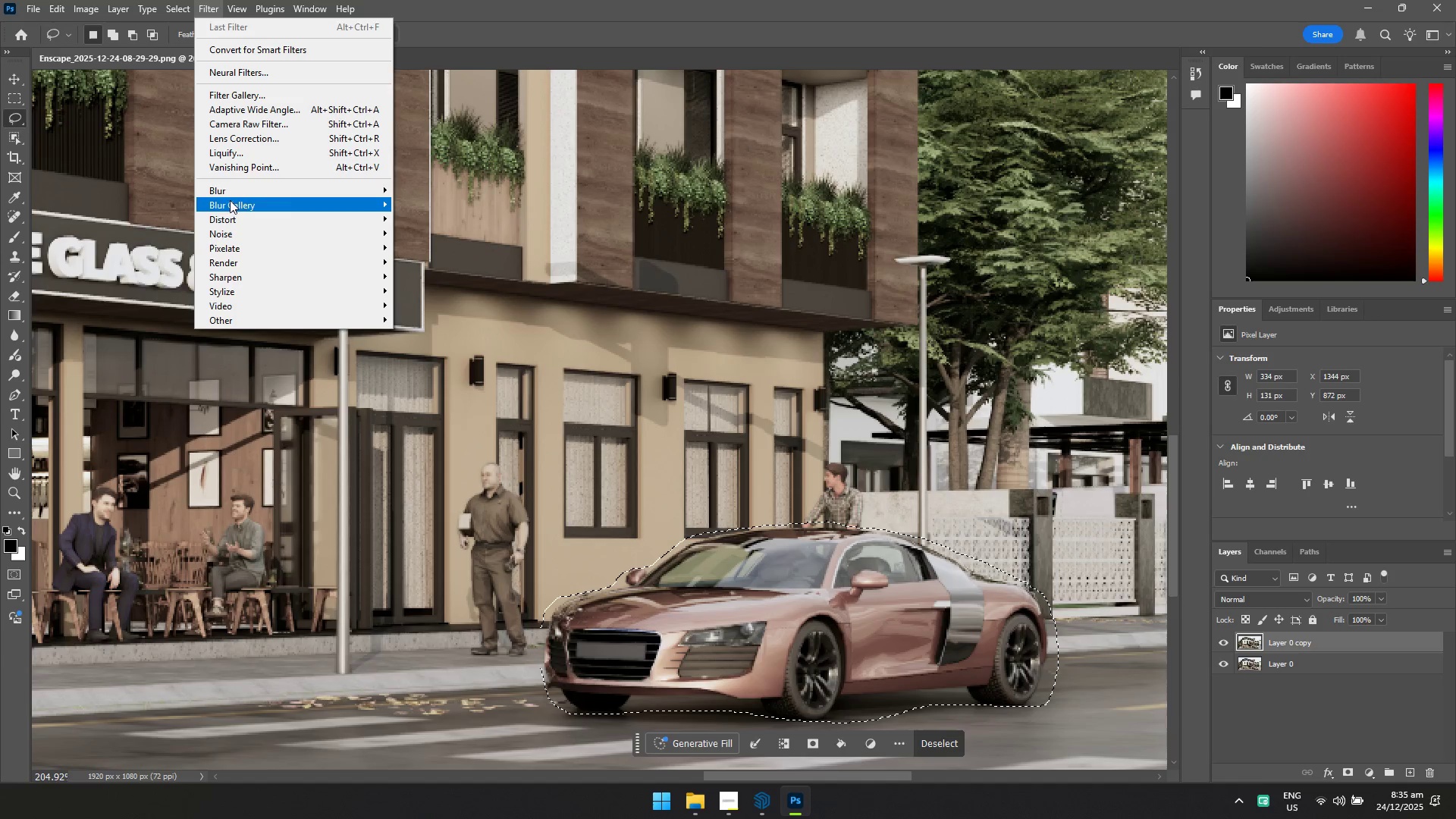 
left_click([232, 189])
 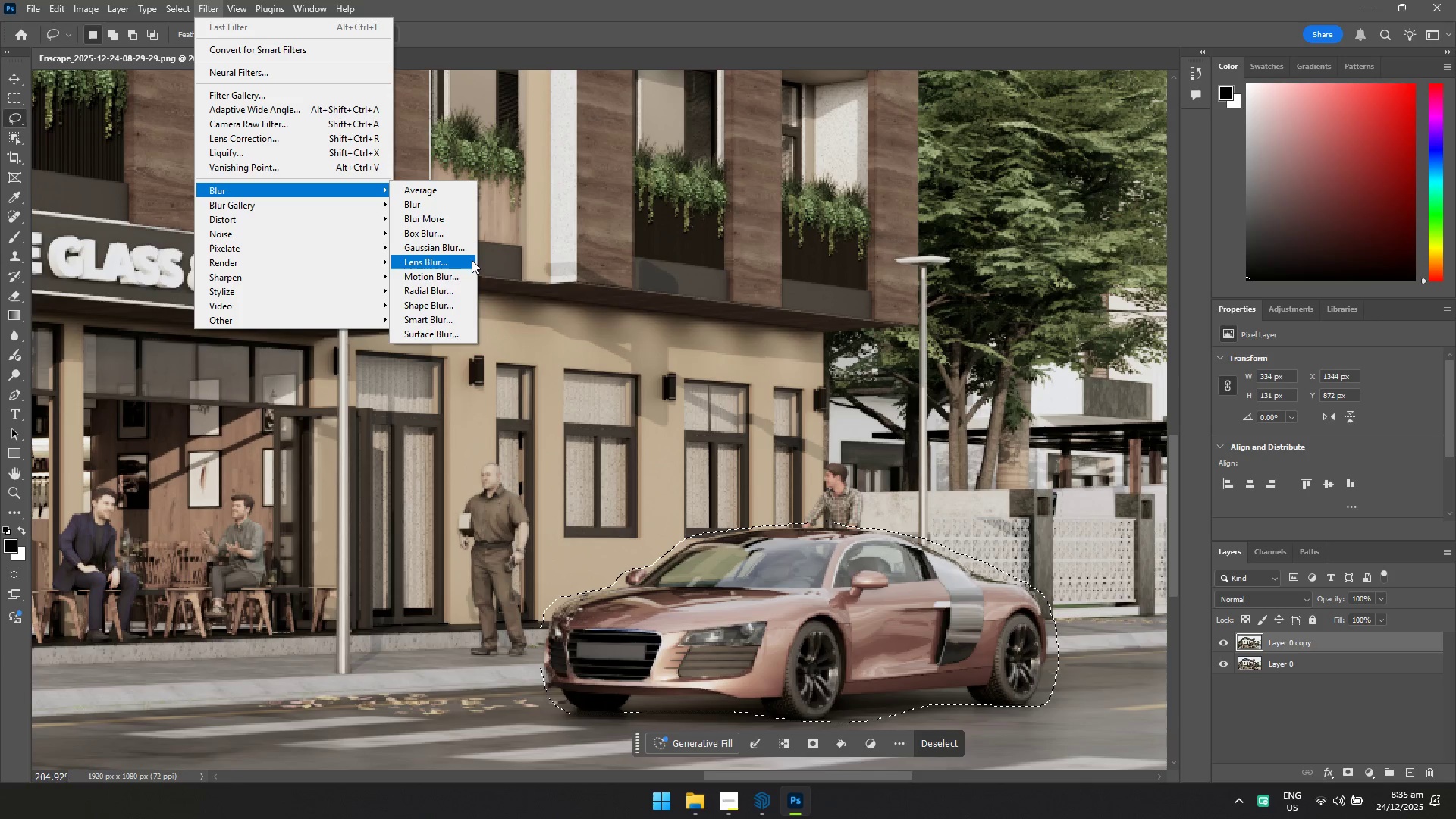 
left_click([469, 276])
 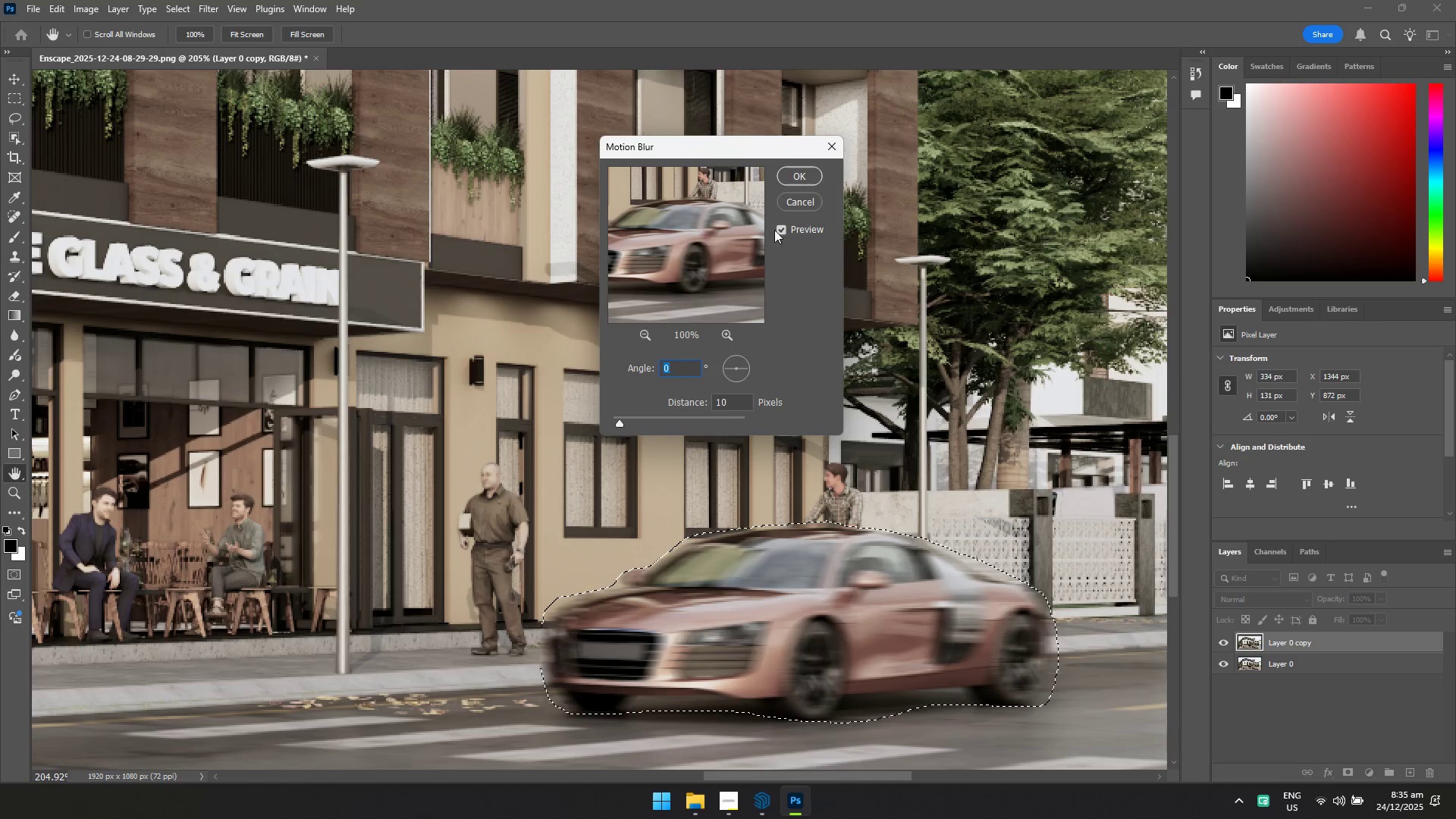 
left_click([797, 172])
 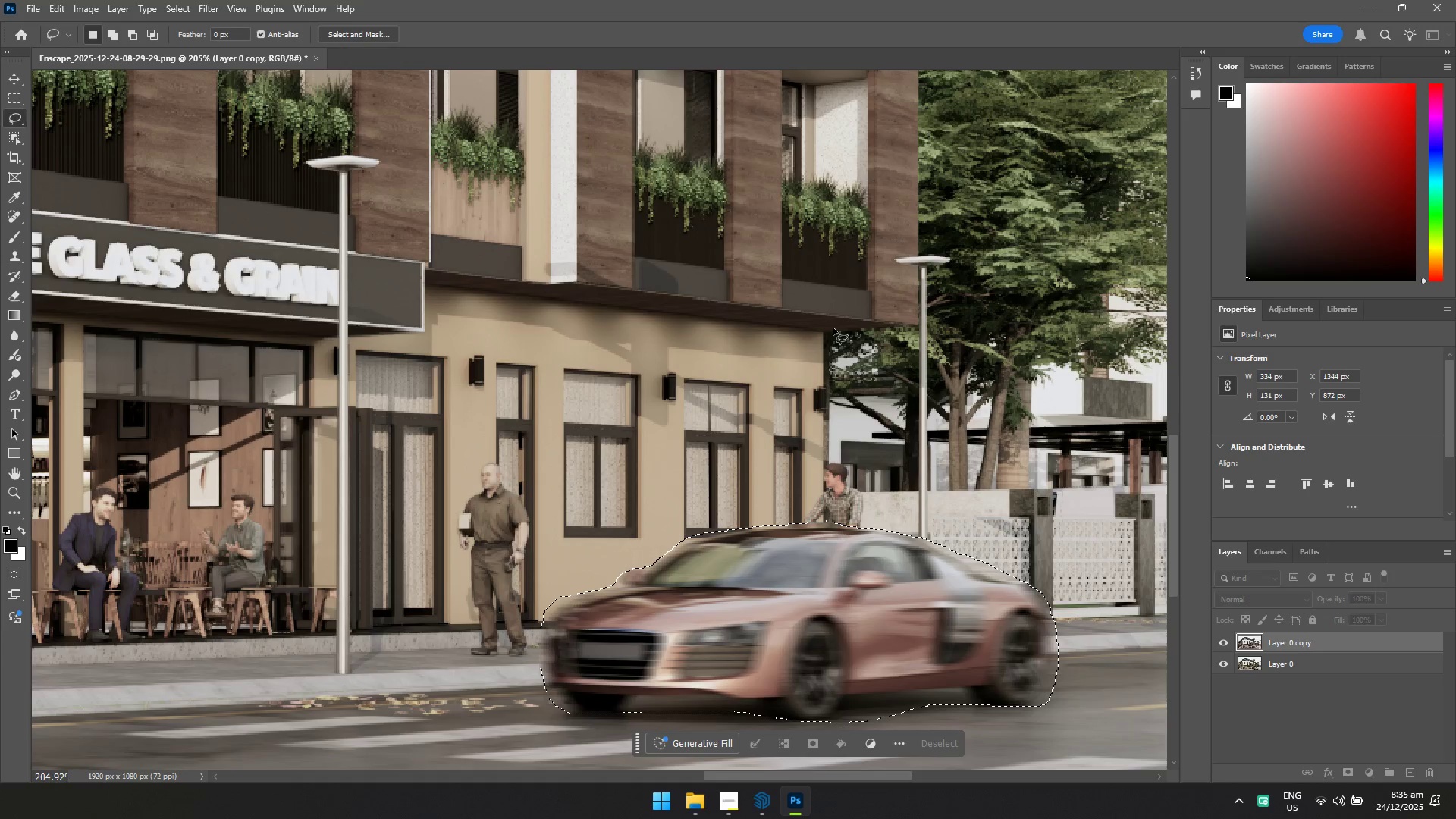 
right_click([833, 328])
 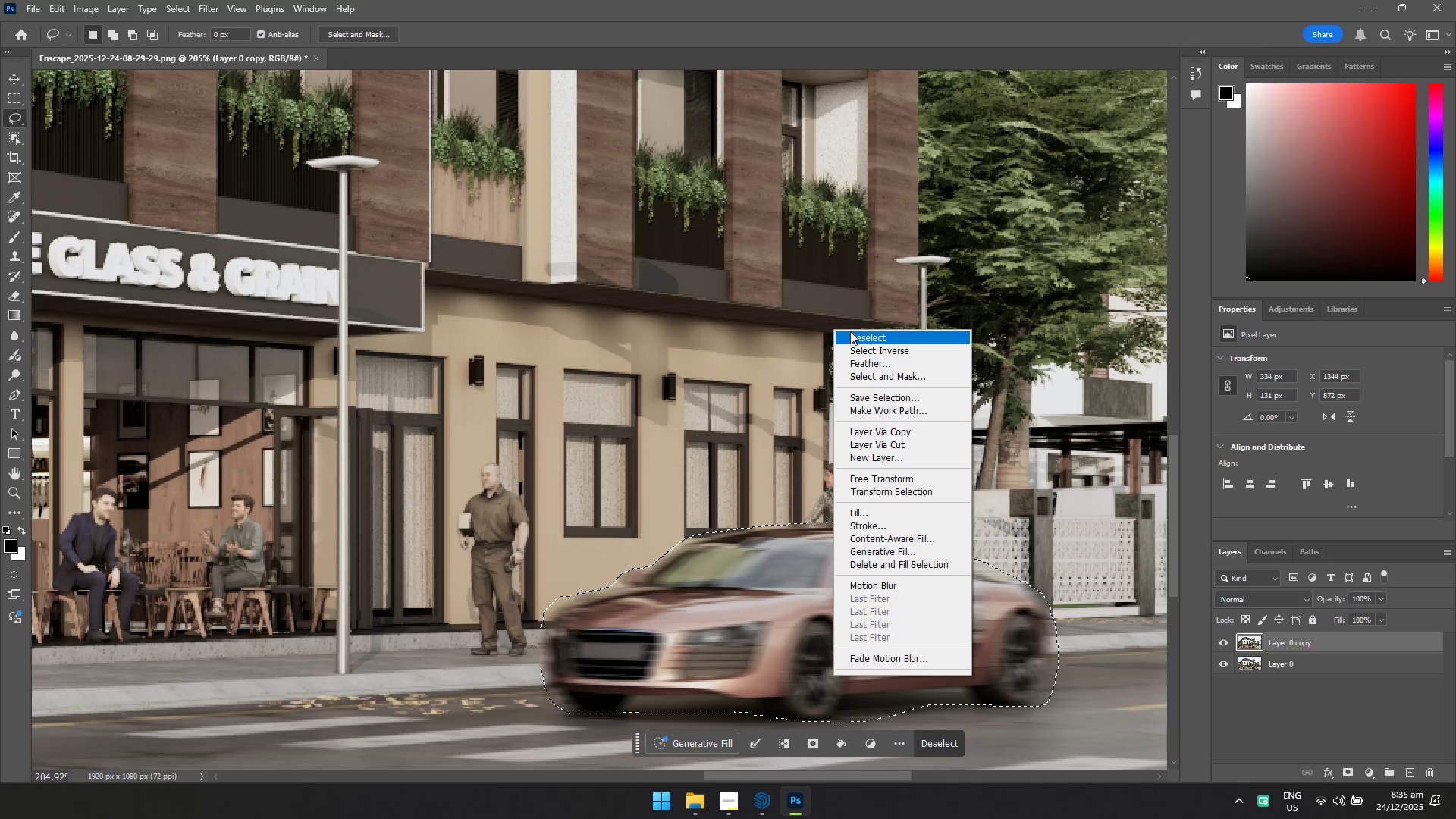 
left_click([853, 333])
 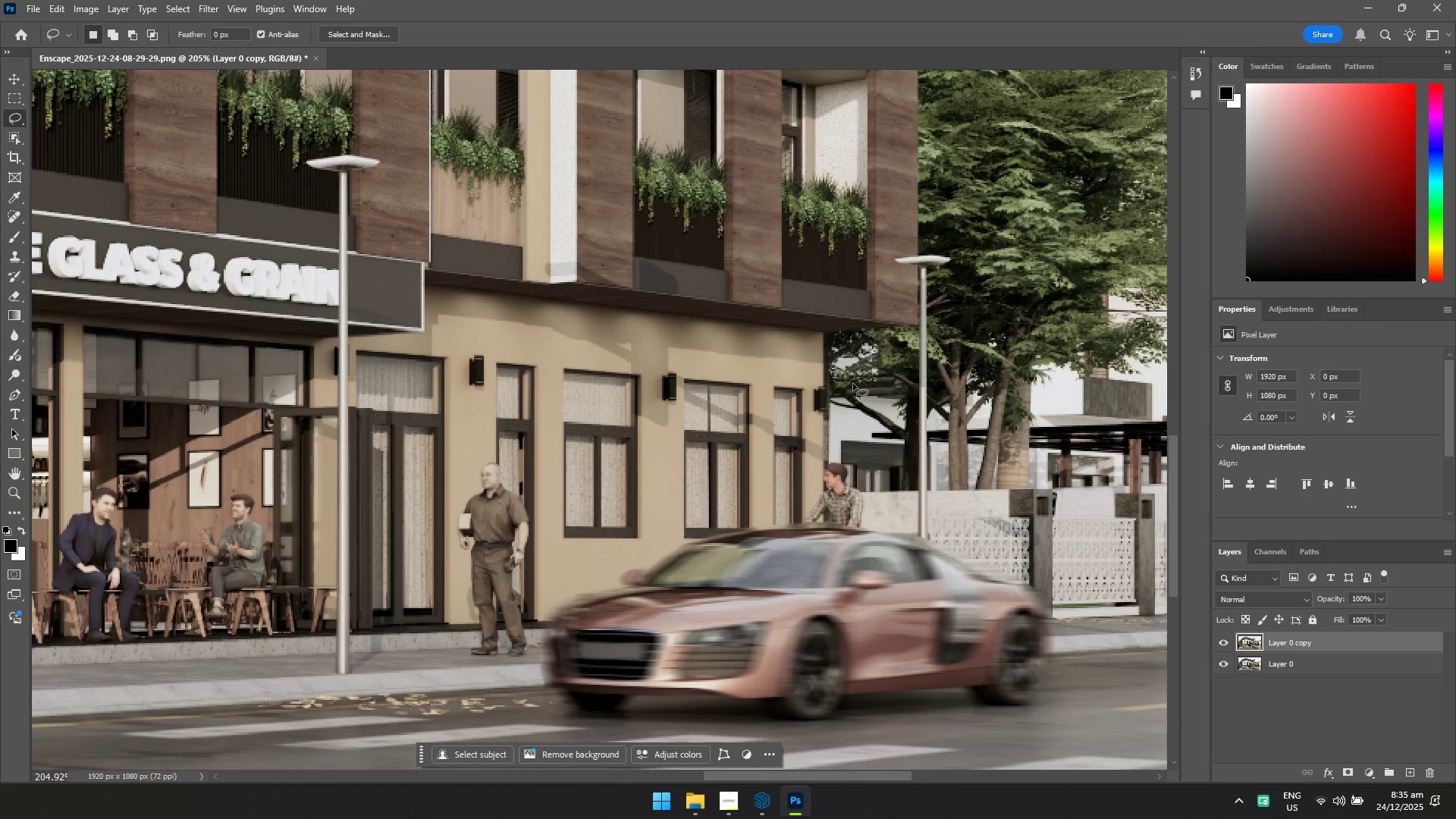 
hold_key(key=ControlLeft, duration=1.55)
 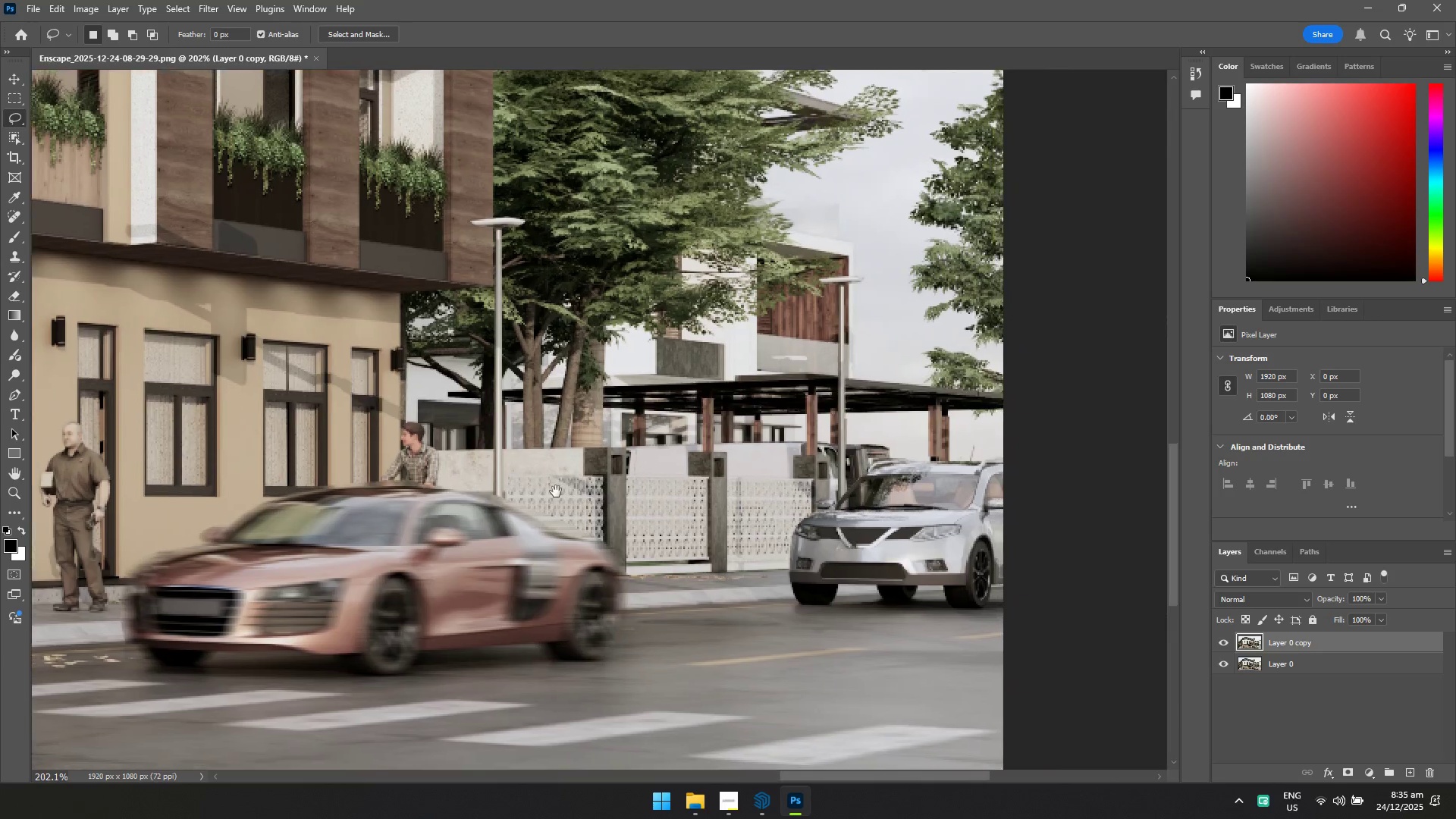 
hold_key(key=Space, duration=1.5)
 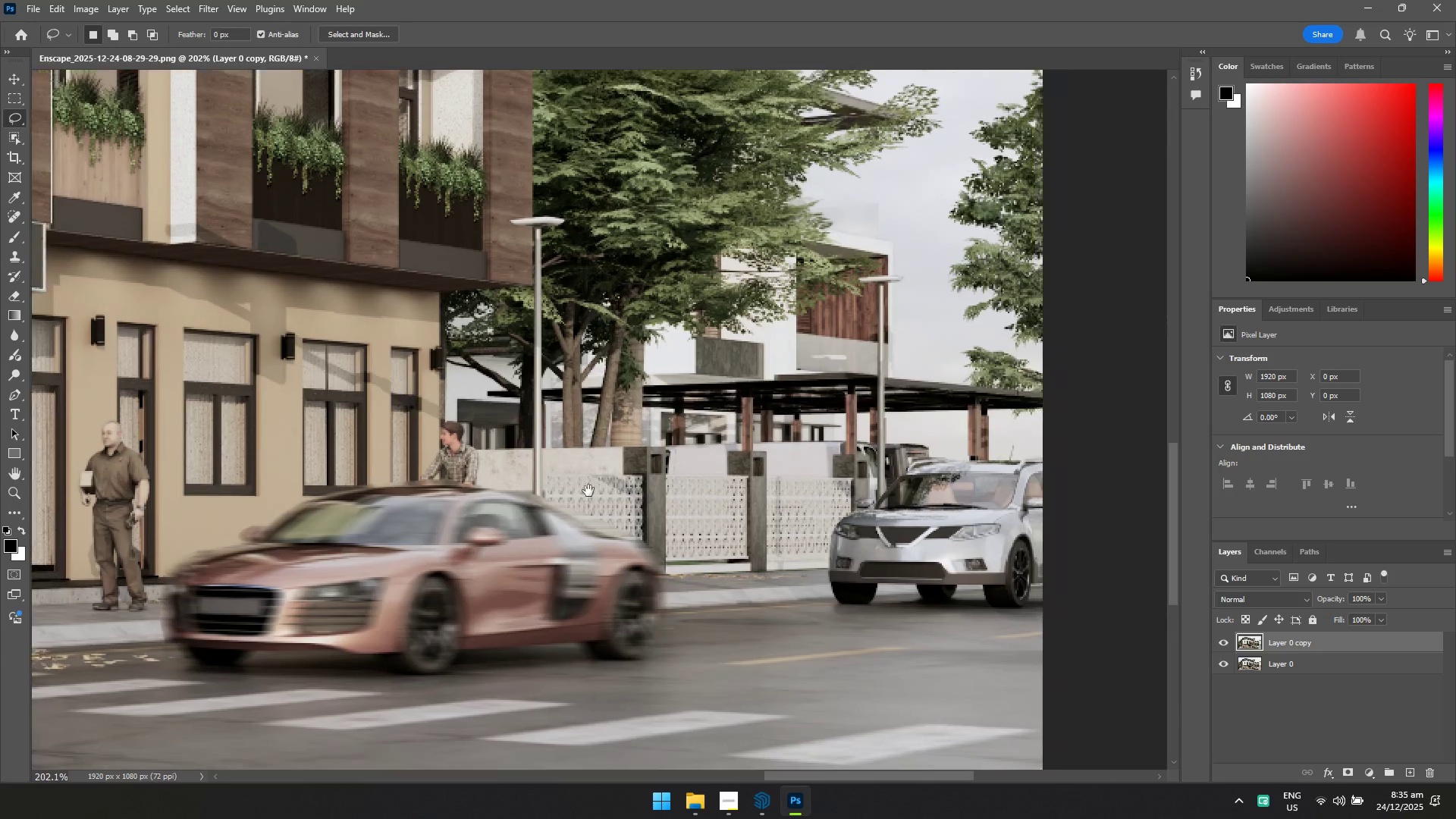 
left_click_drag(start_coordinate=[823, 488], to_coordinate=[813, 570])
 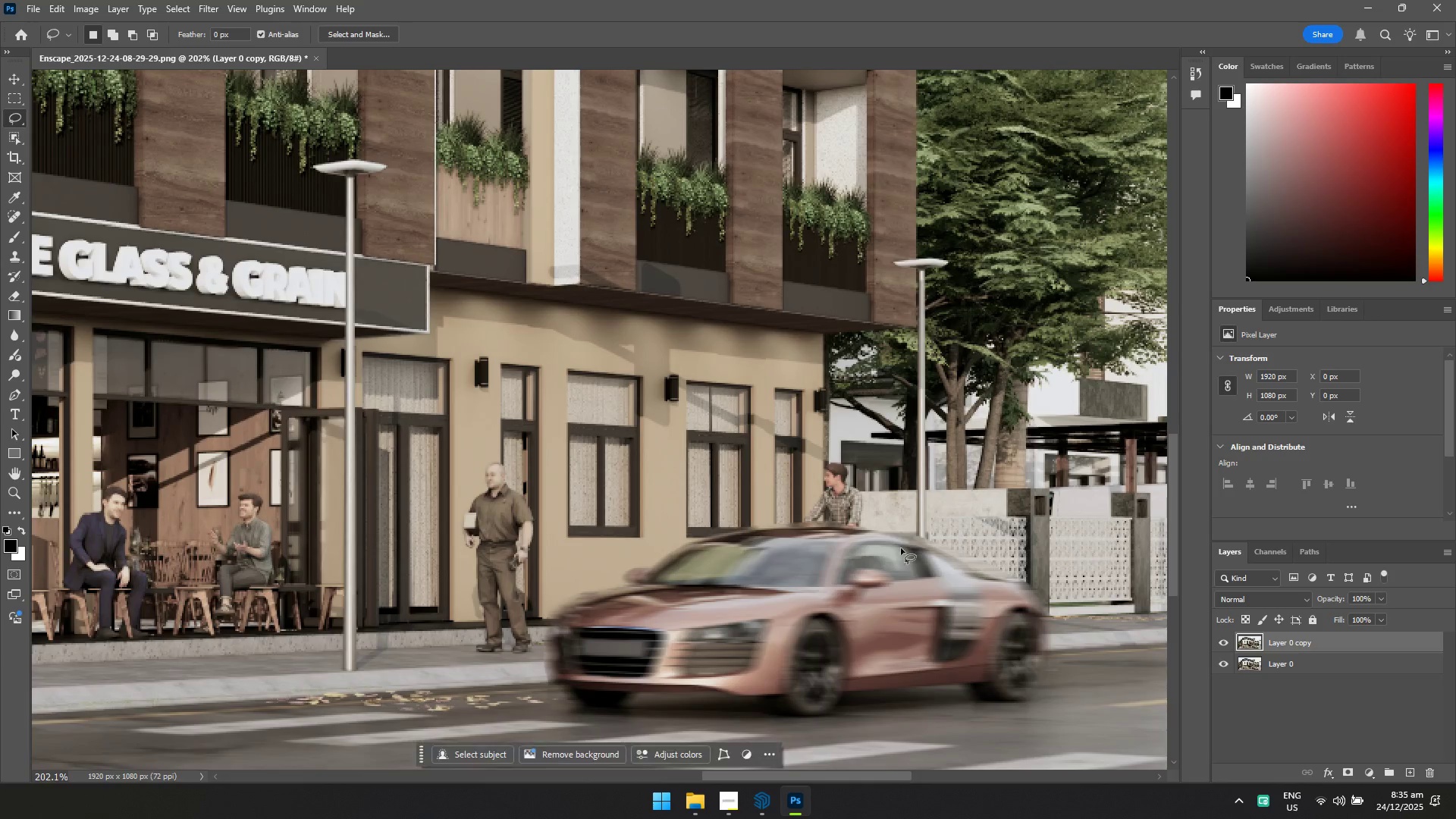 
hold_key(key=Space, duration=0.72)
 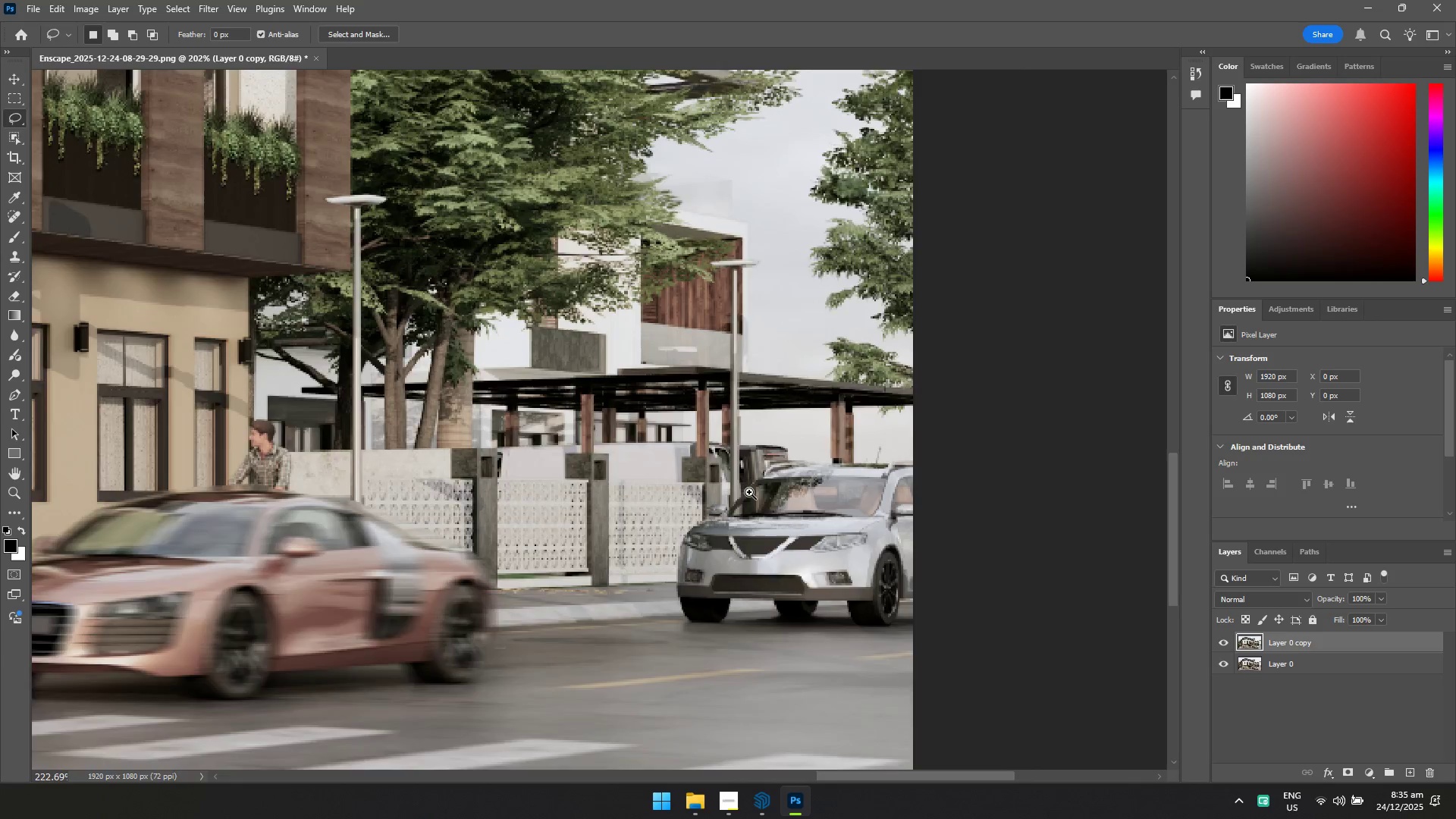 
left_click_drag(start_coordinate=[979, 532], to_coordinate=[475, 495])
 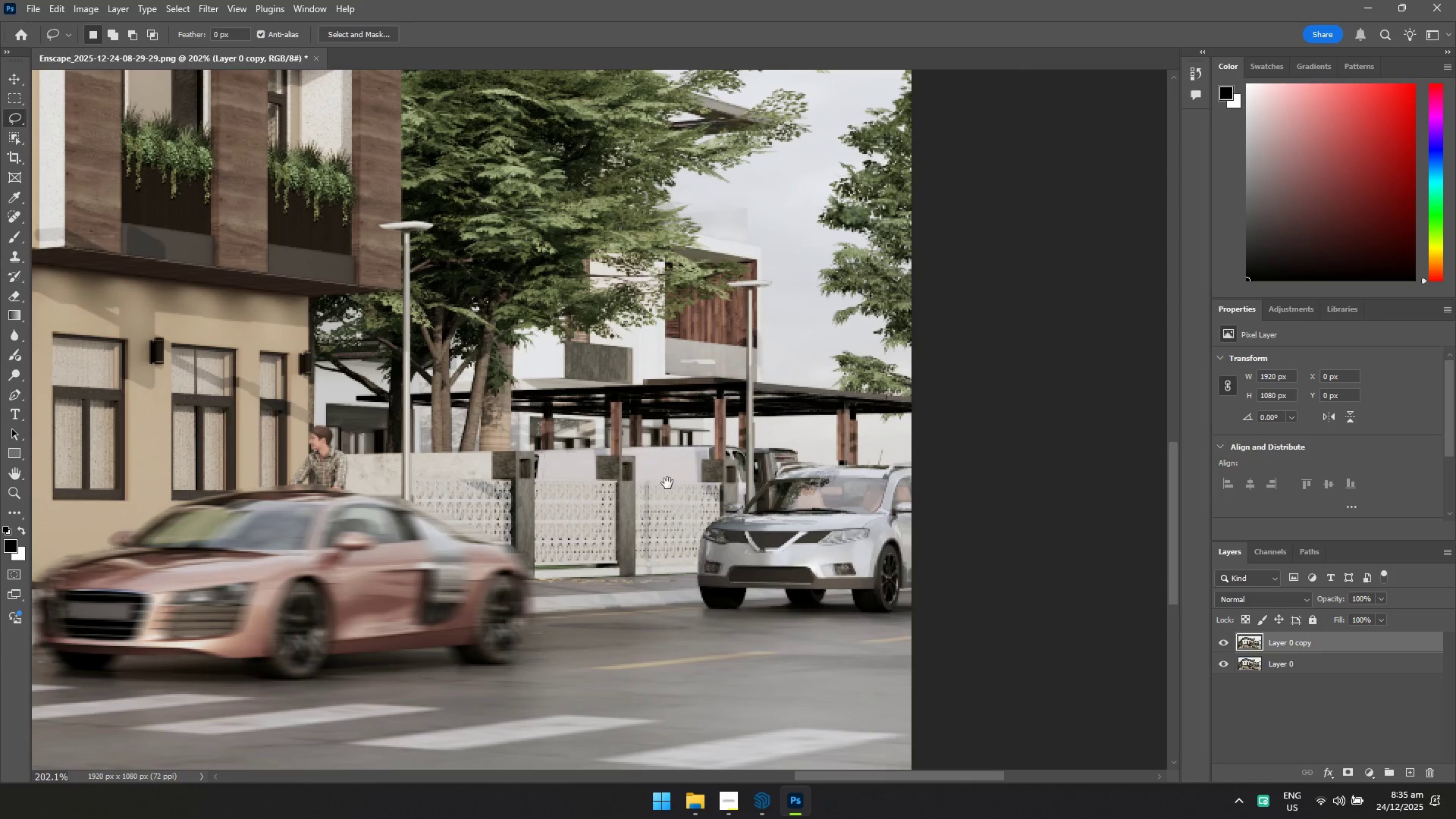 
hold_key(key=Space, duration=0.72)
 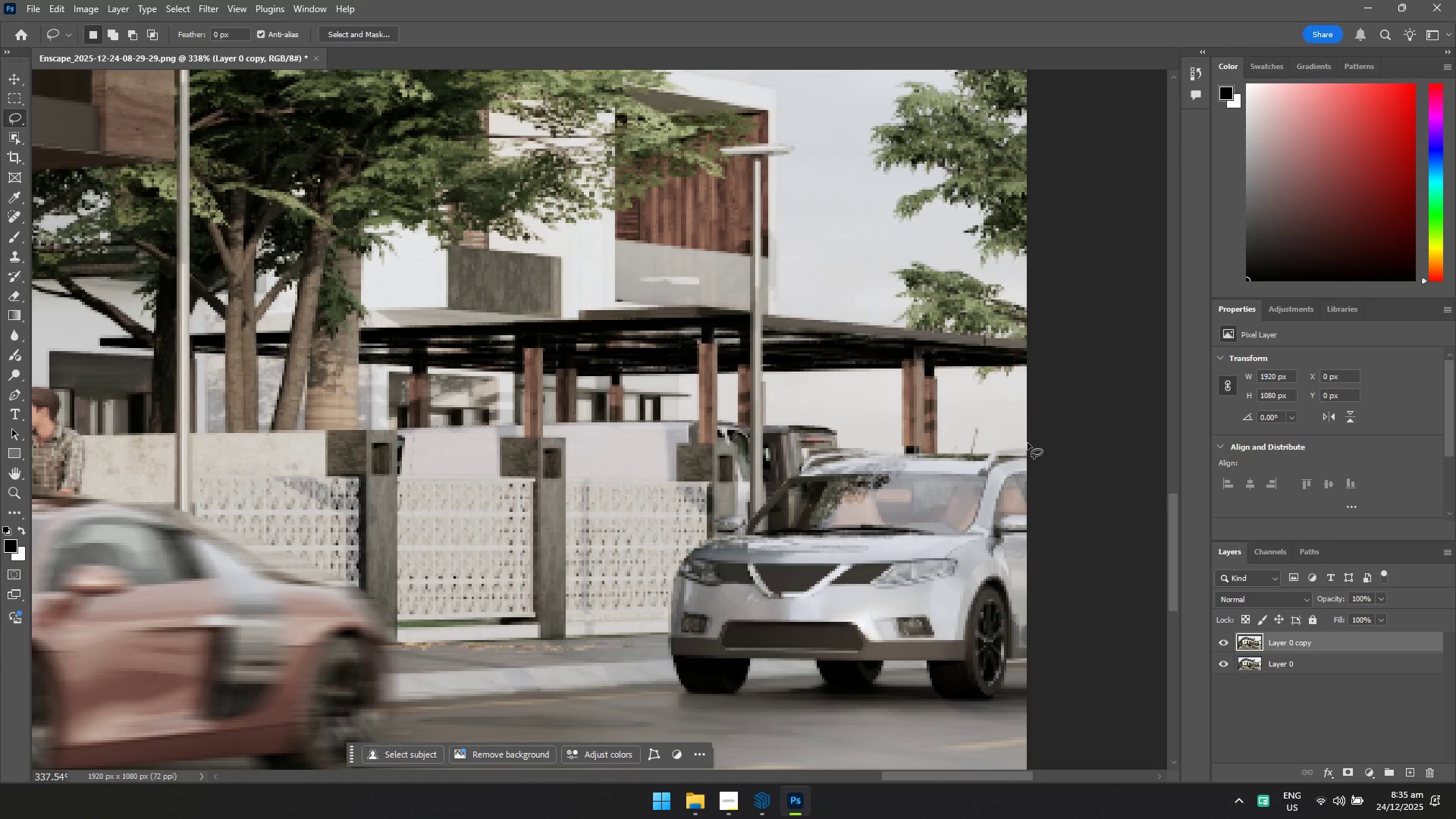 
hold_key(key=ControlLeft, duration=0.73)
left_click_drag(start_coordinate=[692, 482], to_coordinate=[772, 500])
 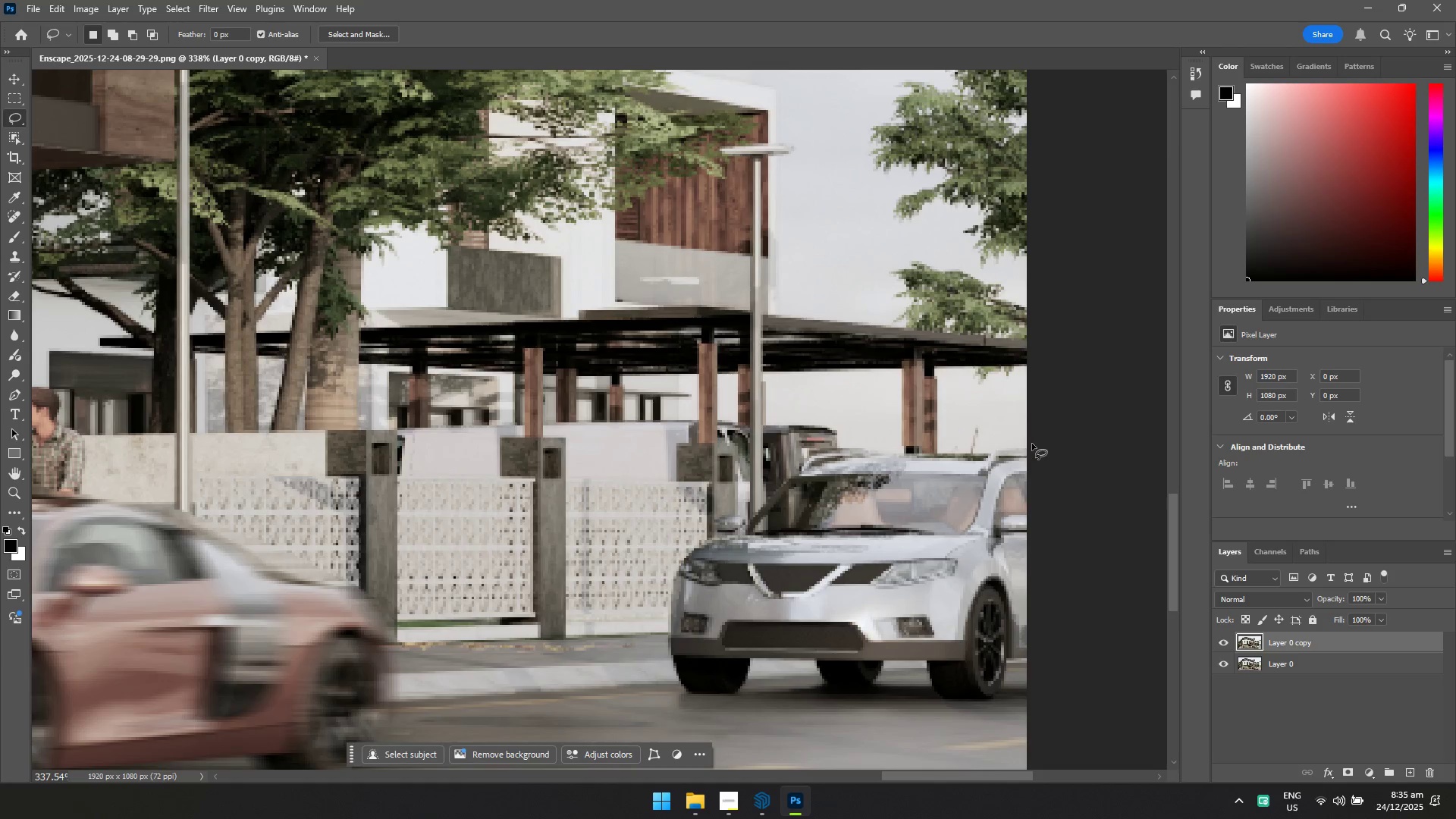 
left_click_drag(start_coordinate=[1033, 447], to_coordinate=[1063, 674])
 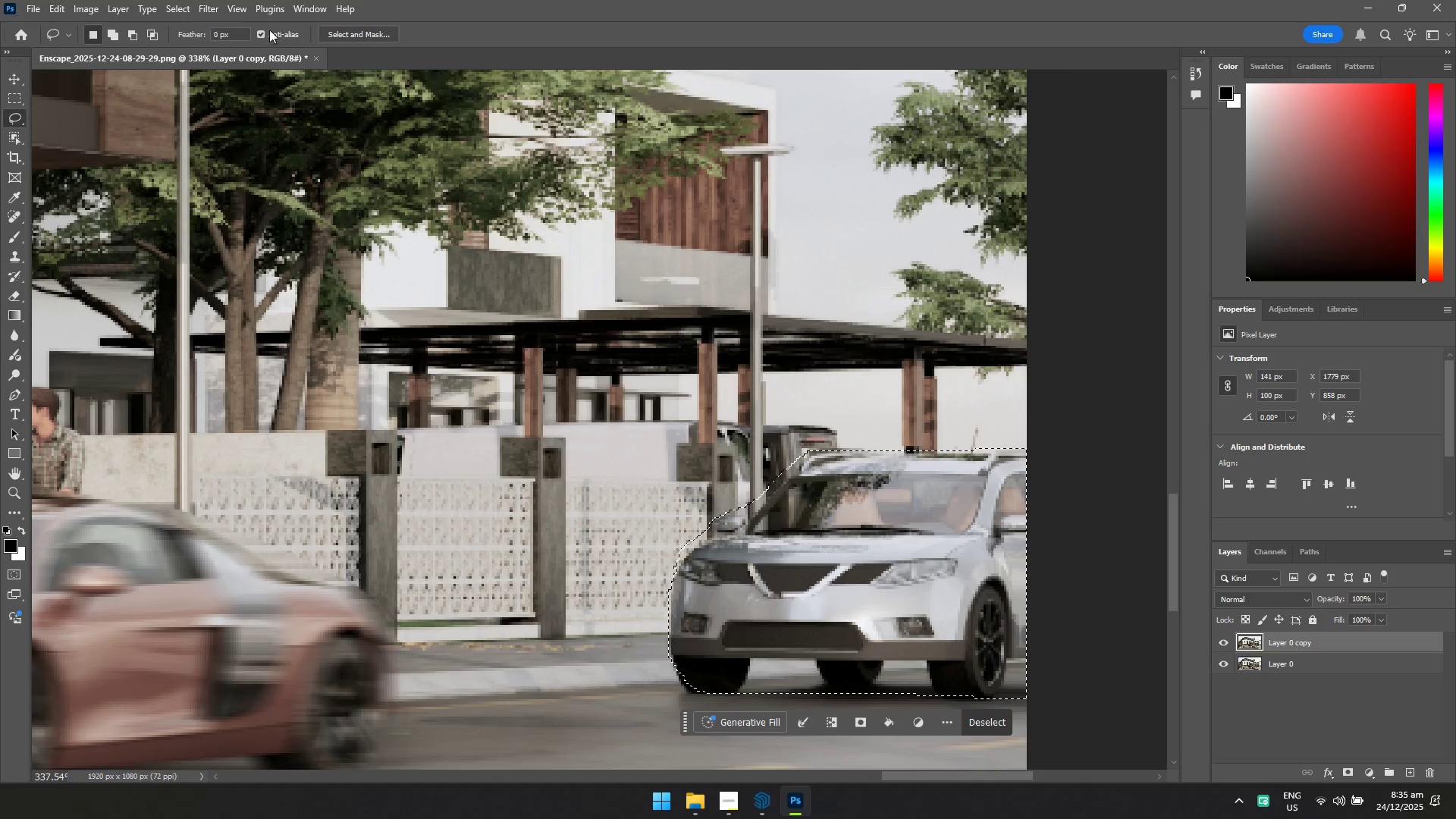 
left_click([215, 13])
 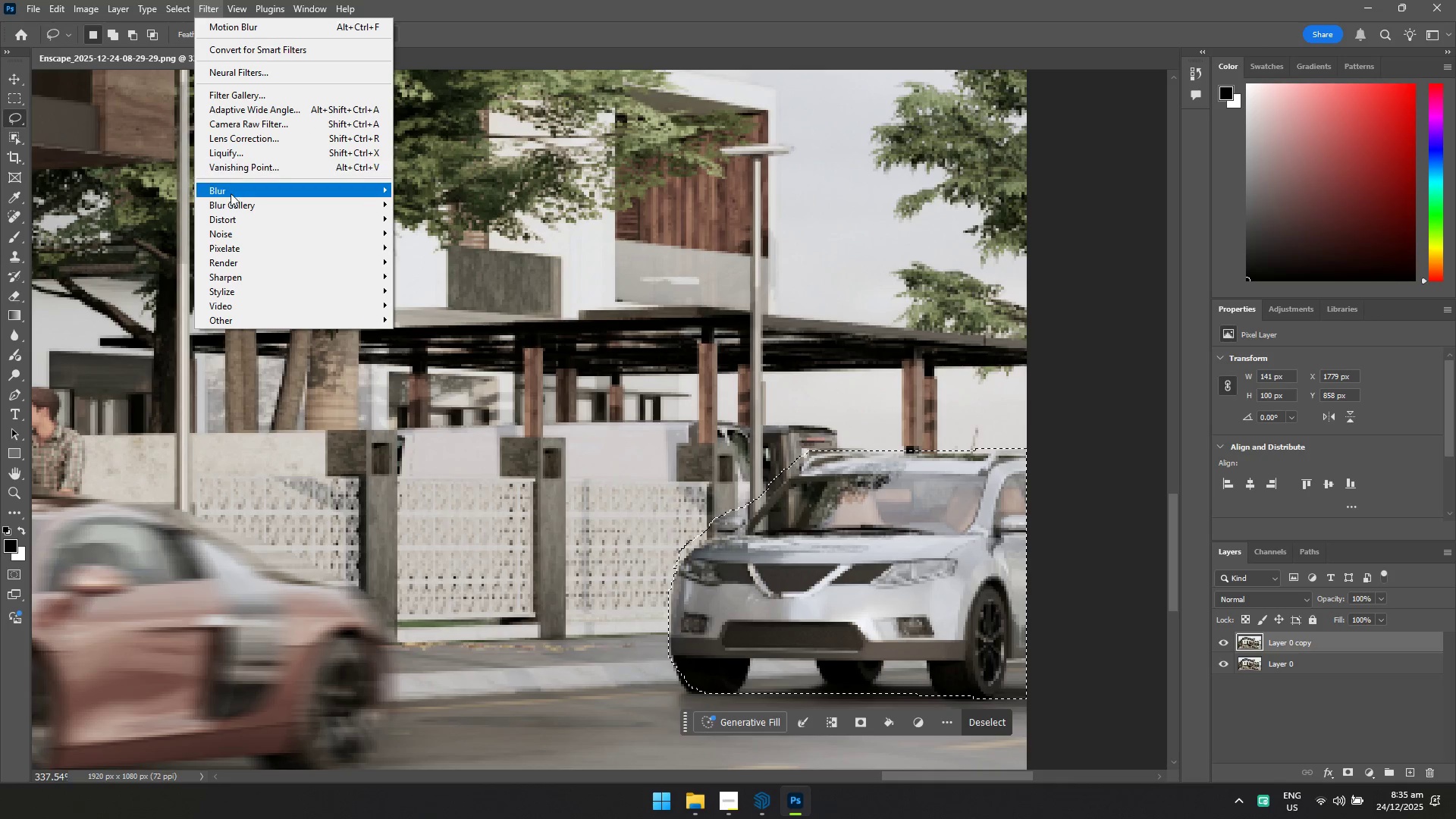 
left_click([238, 196])
 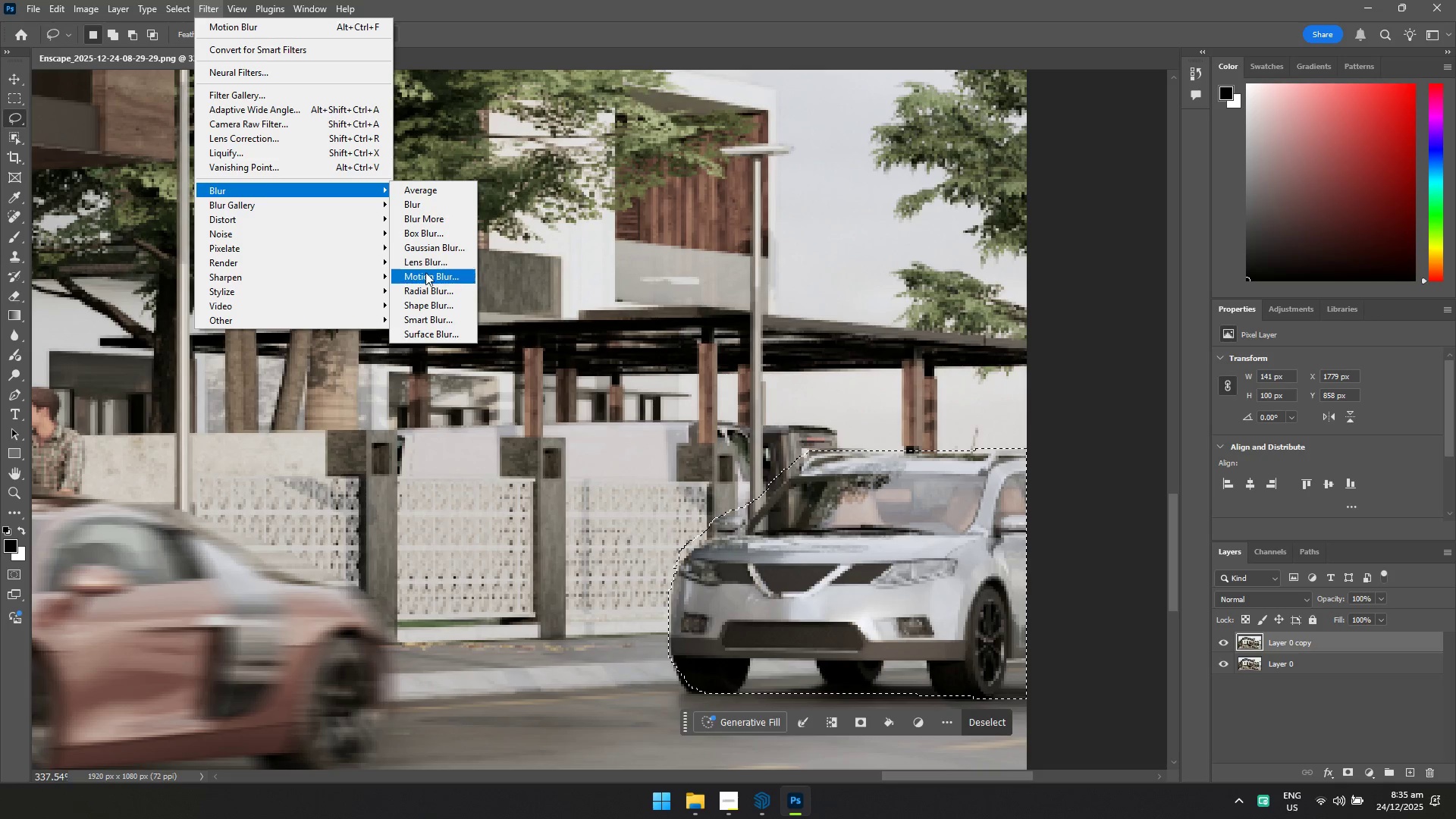 
left_click([425, 278])
 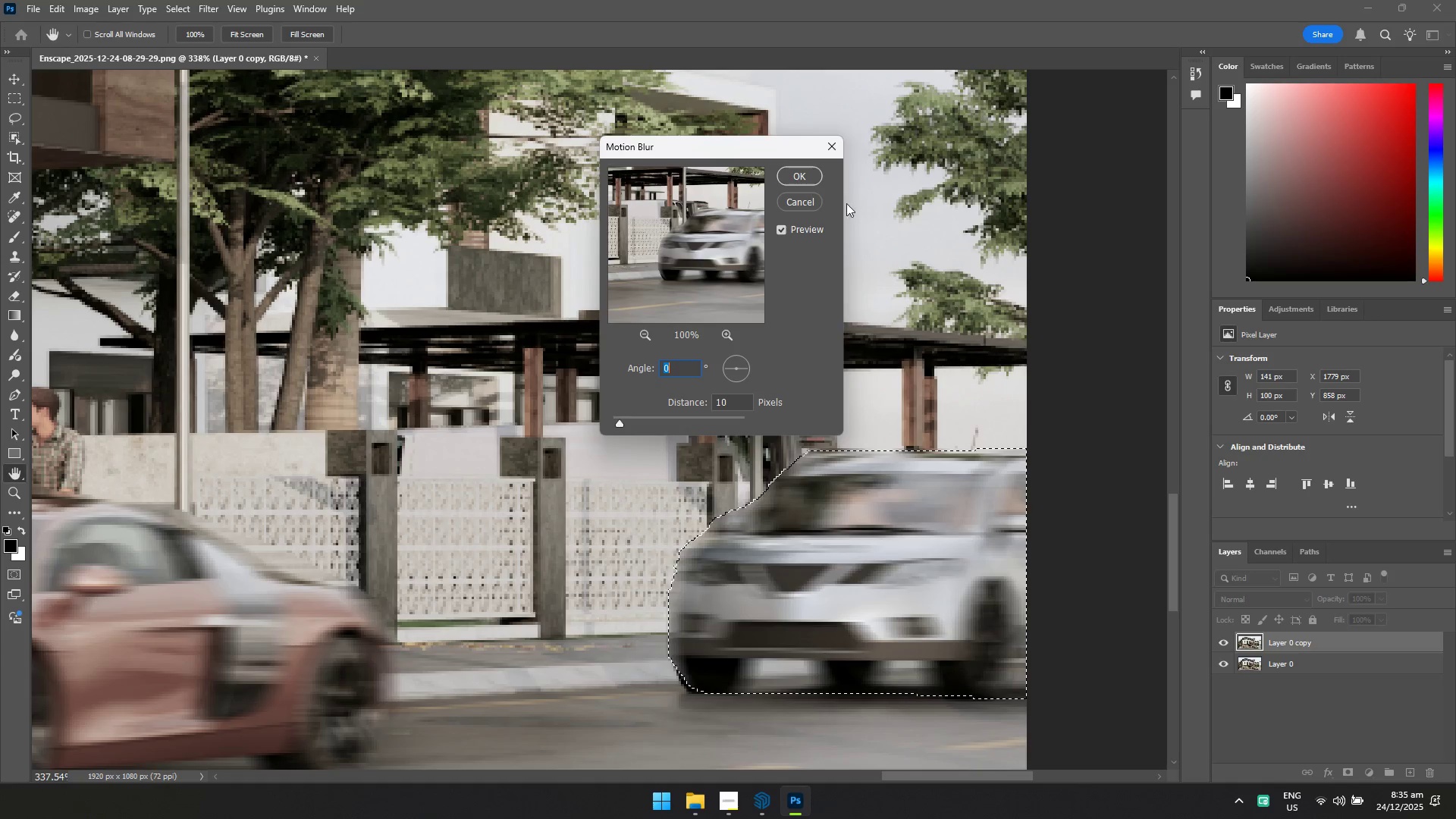 
left_click([802, 170])
 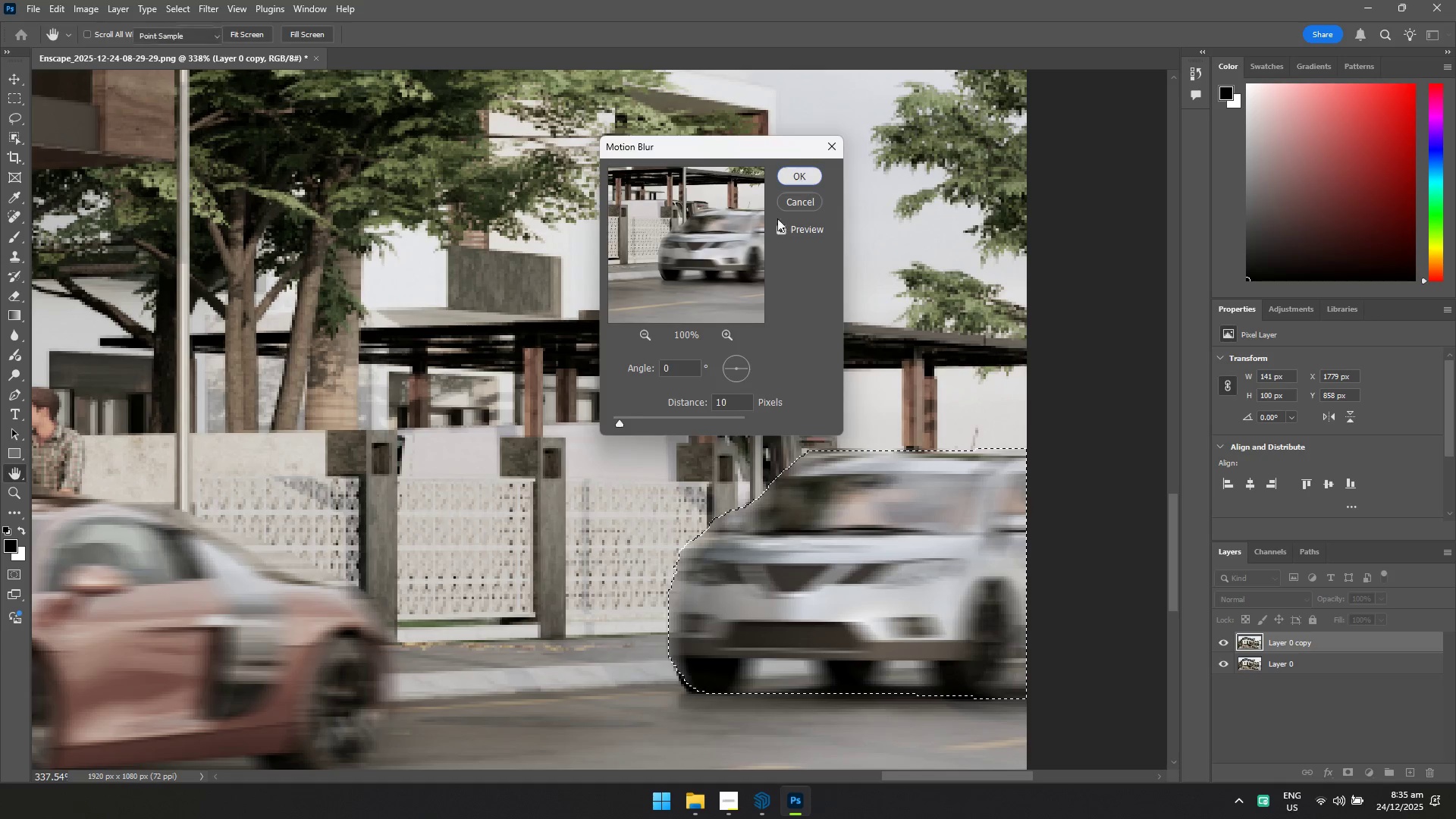 
right_click([765, 225])
 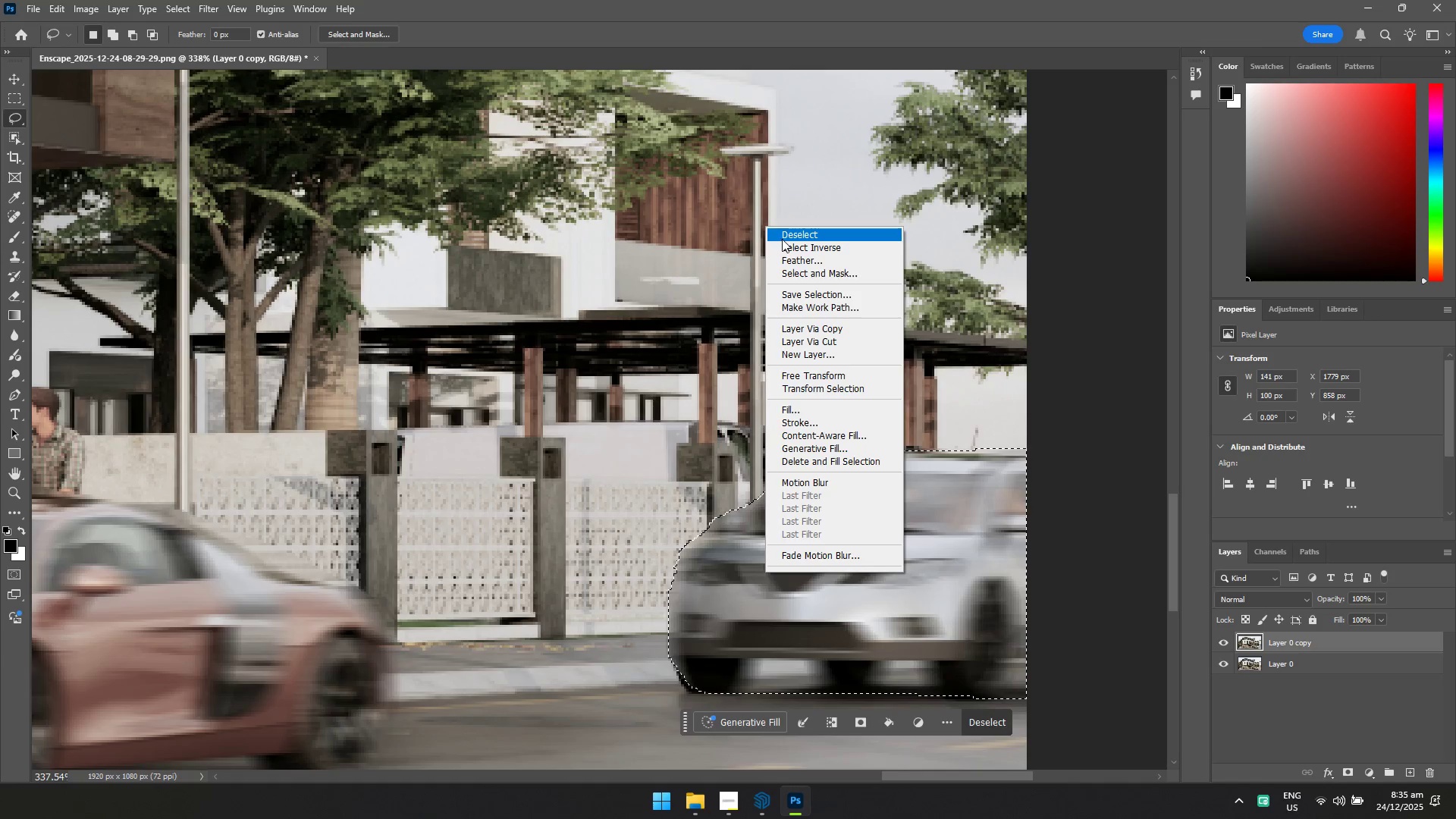 
left_click([783, 239])
 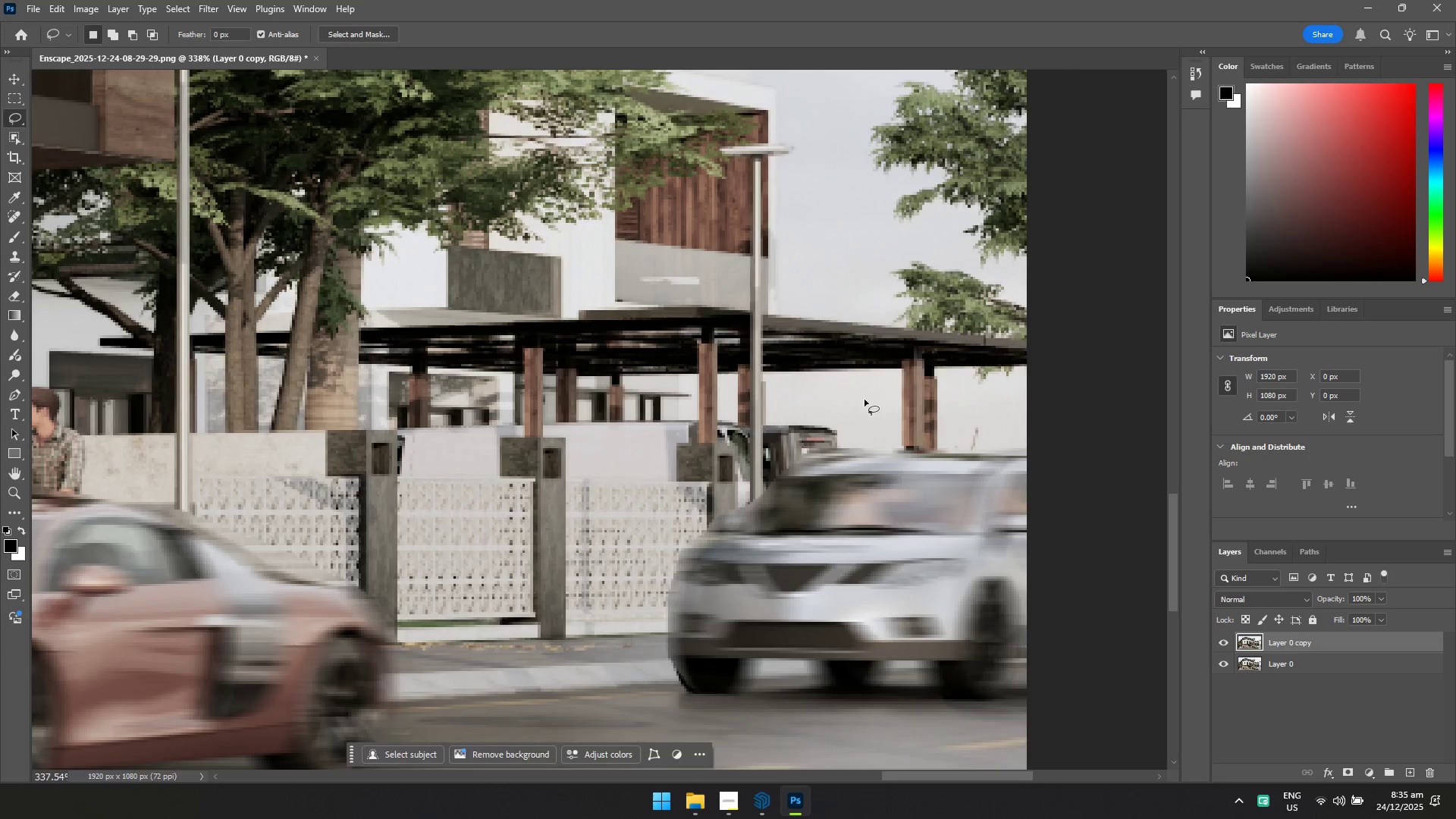 
hold_key(key=ControlLeft, duration=0.67)
 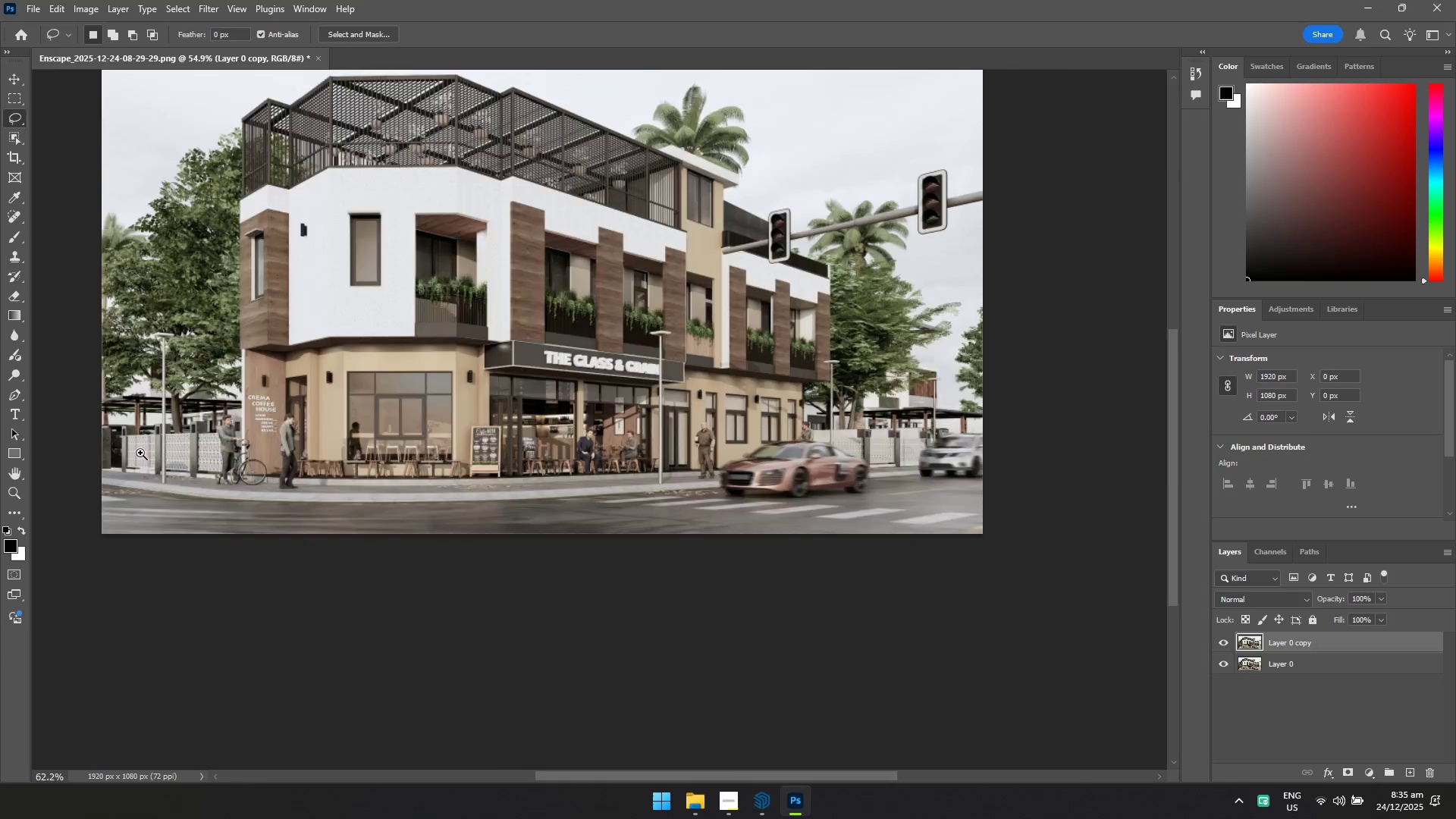 
hold_key(key=Space, duration=0.62)
 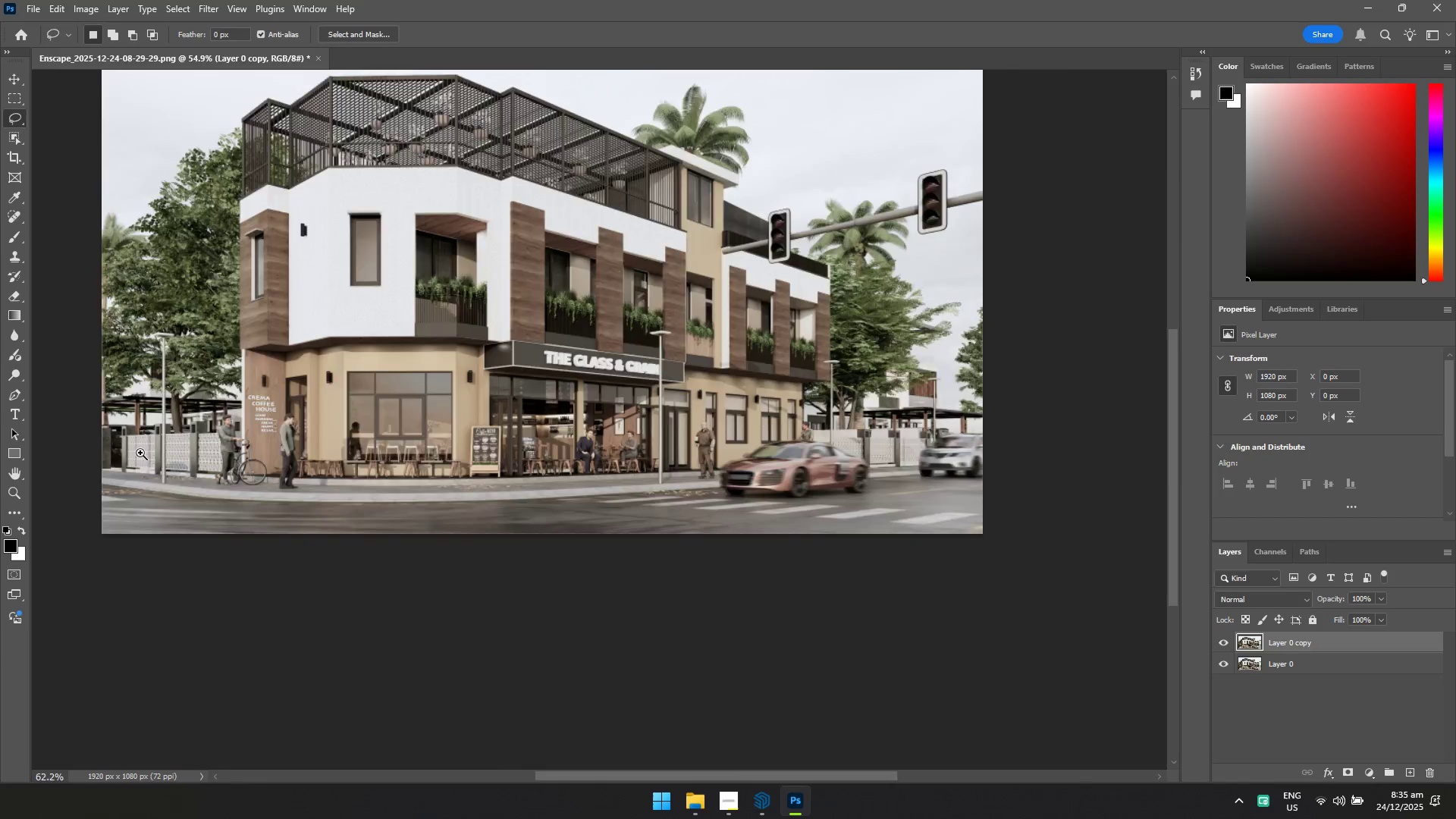 
left_click_drag(start_coordinate=[880, 431], to_coordinate=[771, 455])
 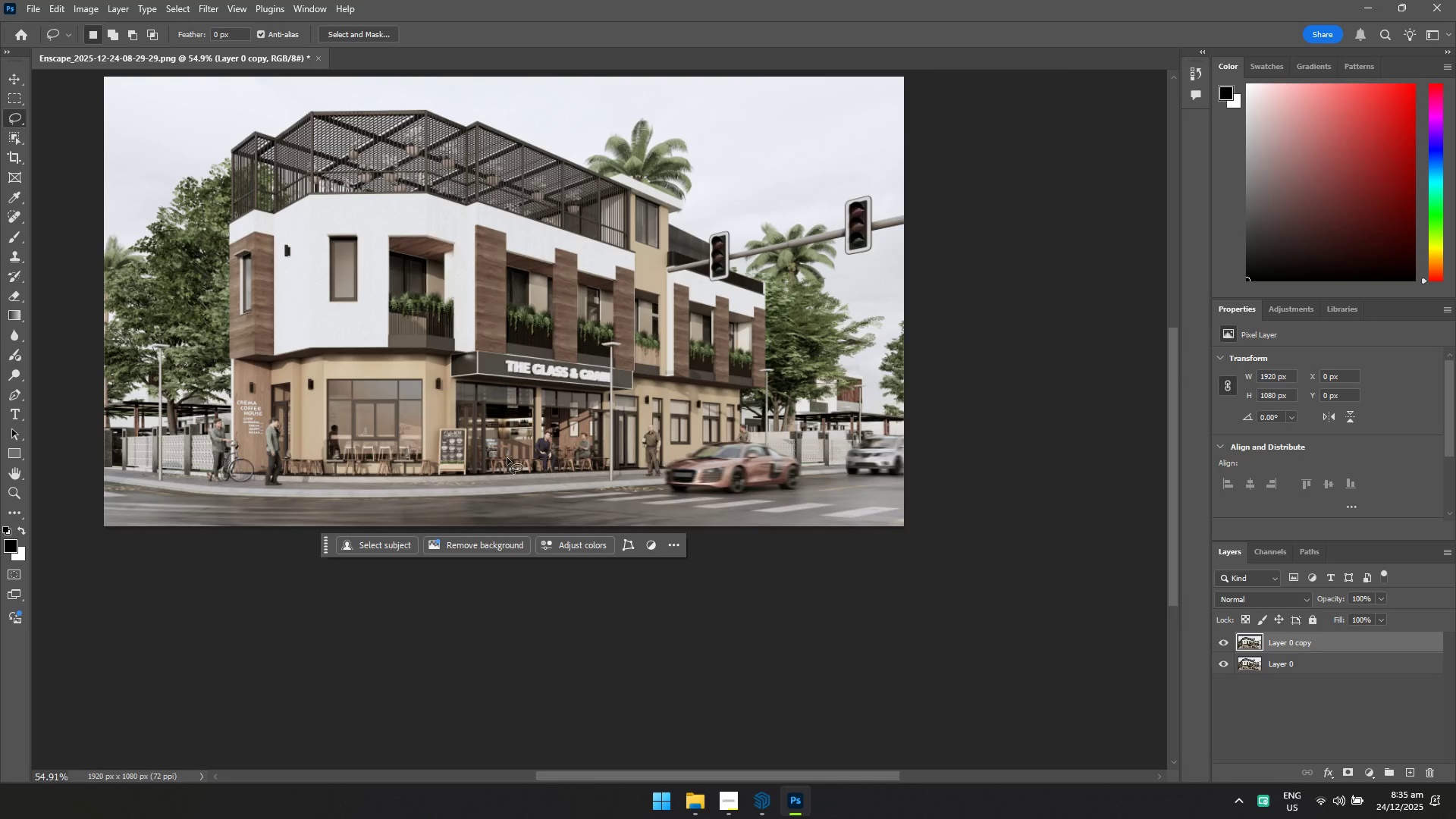 
hold_key(key=ControlLeft, duration=1.11)
 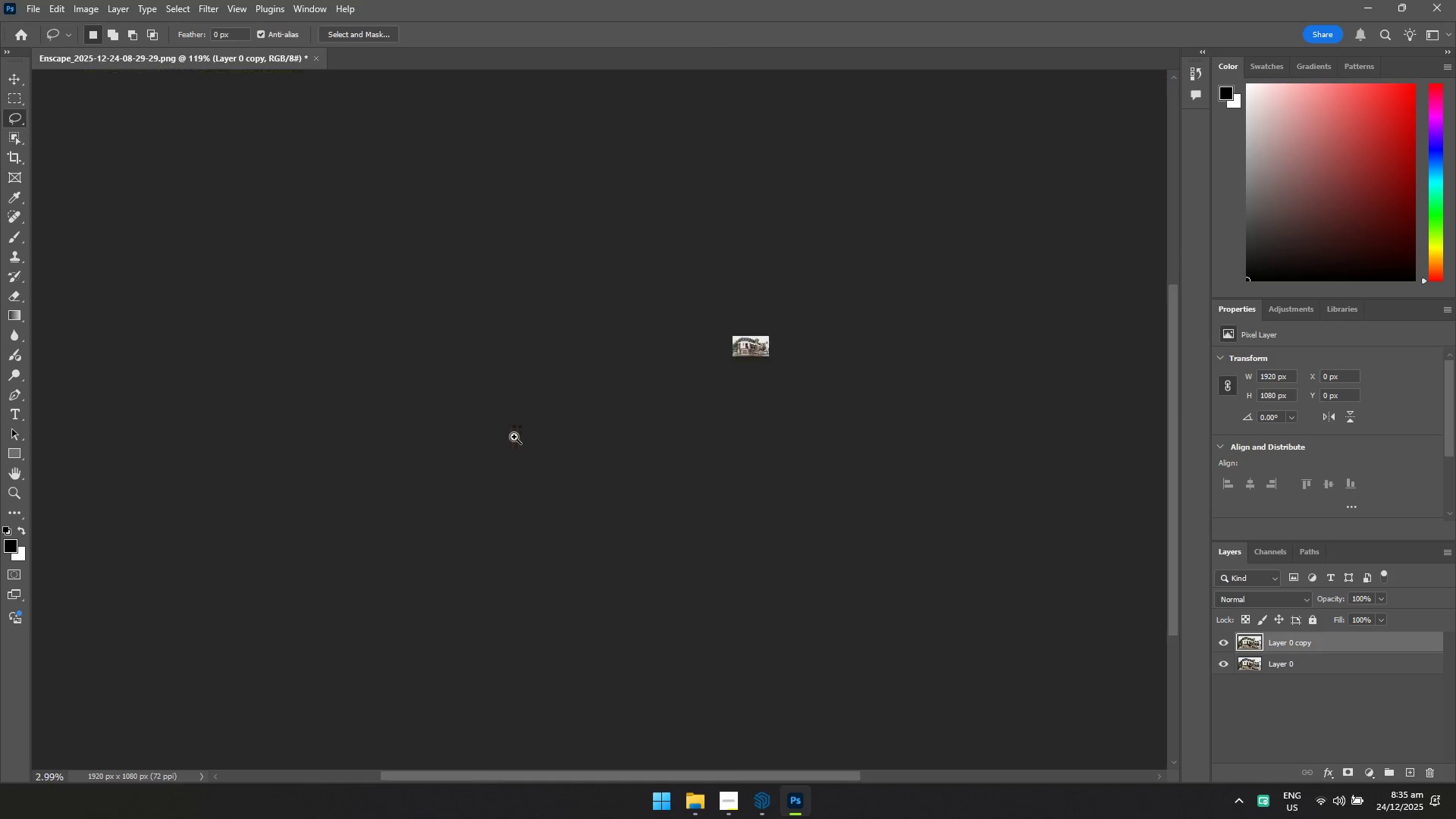 
hold_key(key=Space, duration=1.08)
 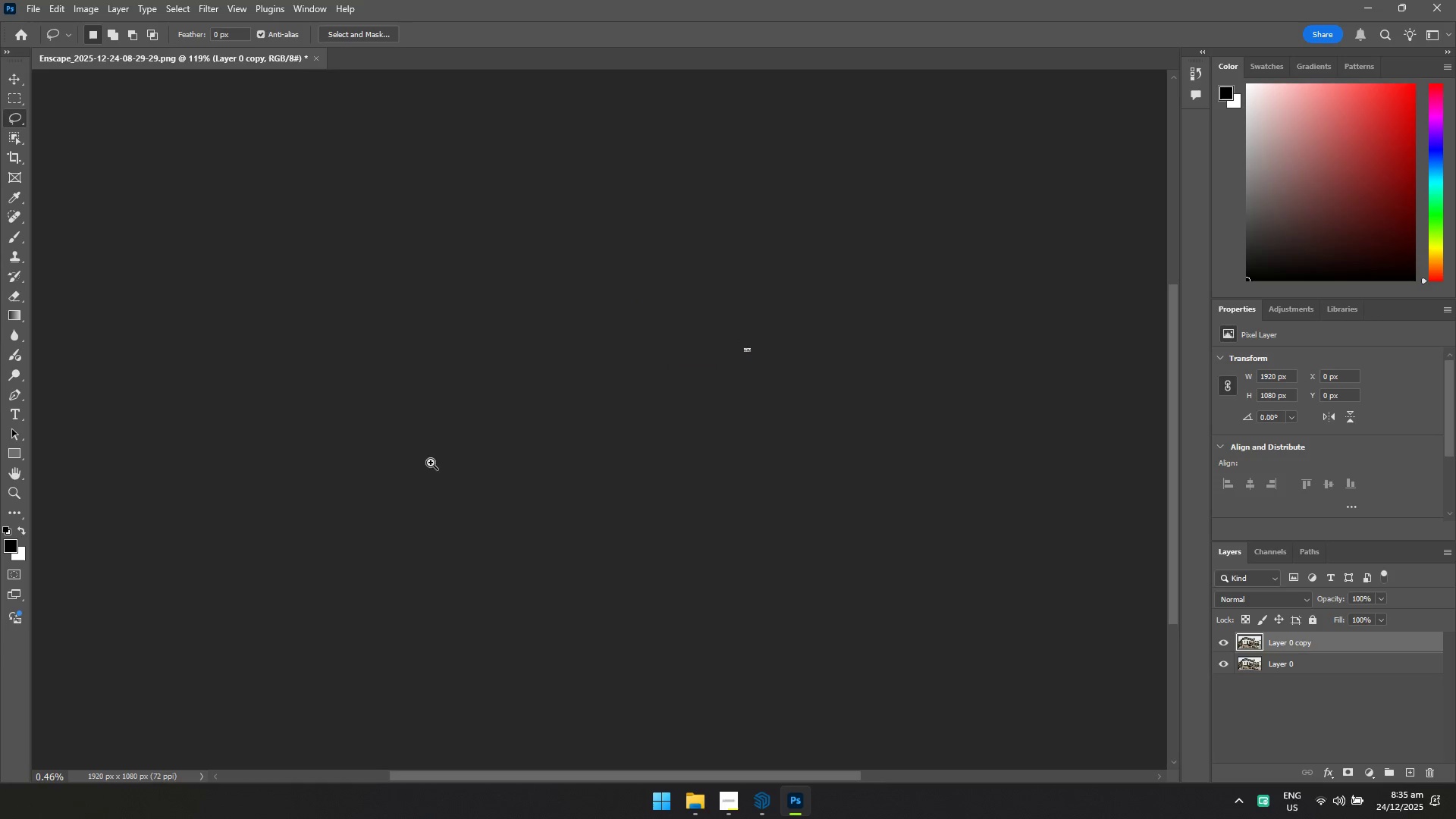 
left_click_drag(start_coordinate=[124, 450], to_coordinate=[176, 465])
 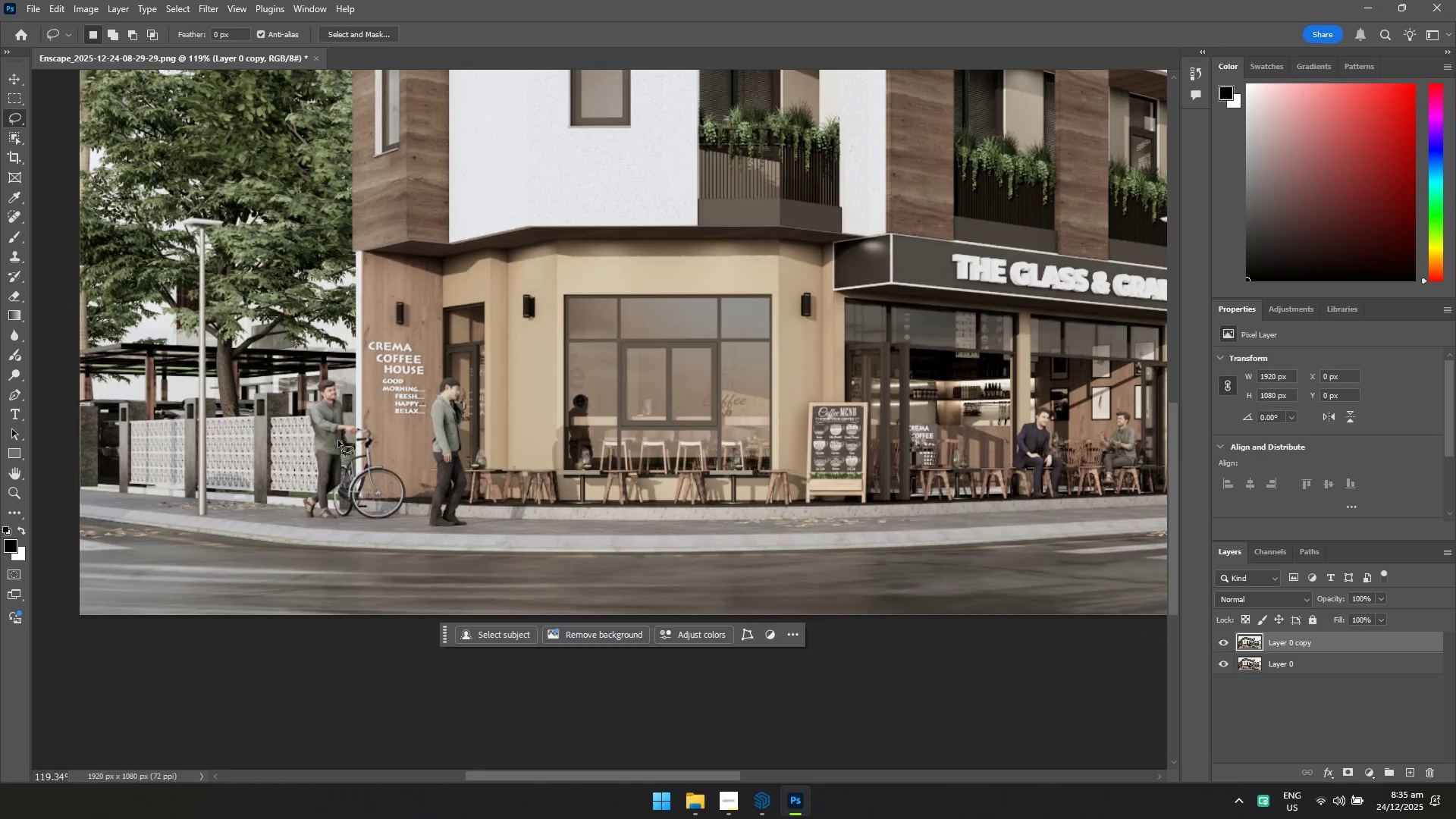 
hold_key(key=Space, duration=1.55)
 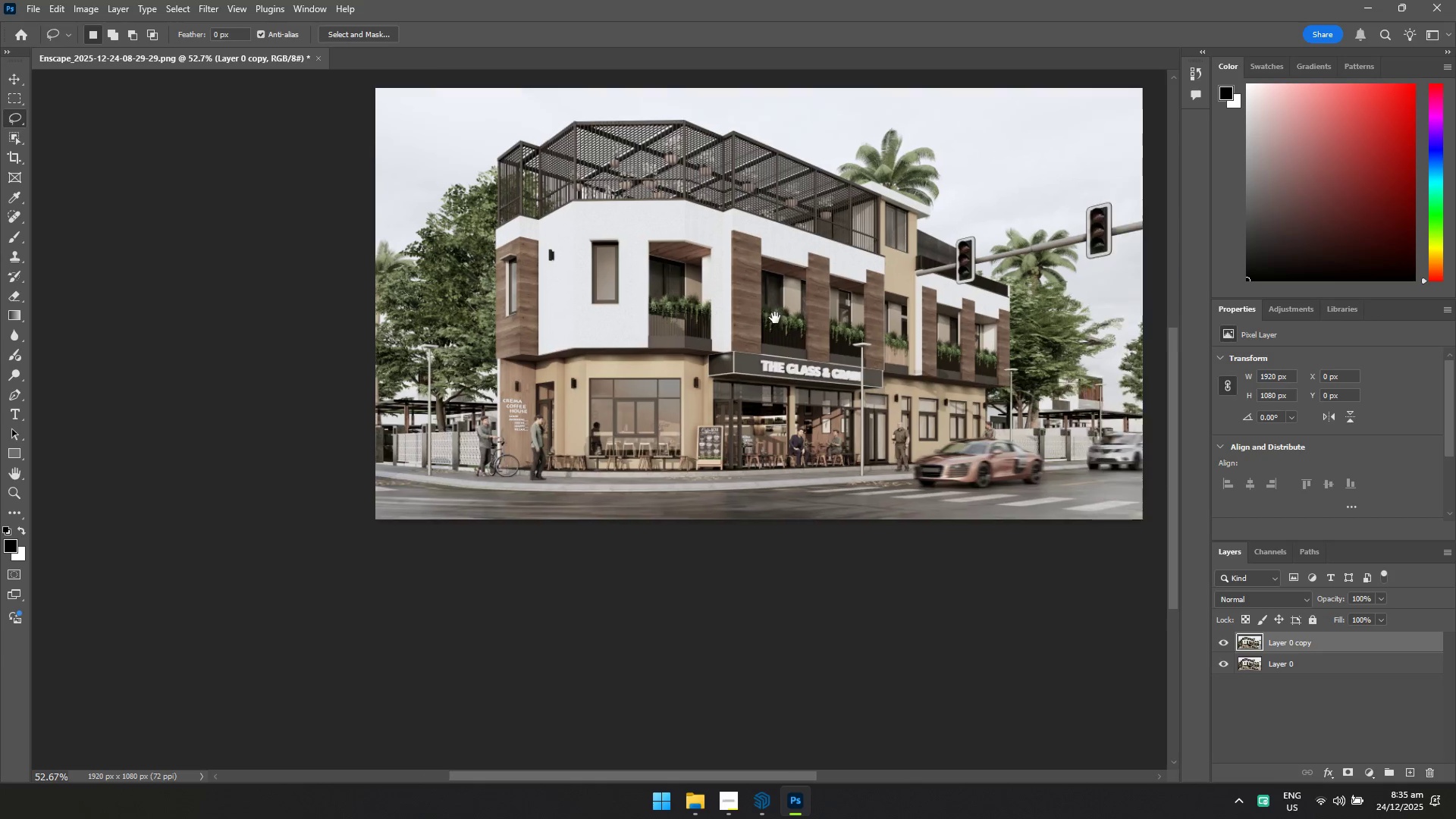 
hold_key(key=ControlLeft, duration=1.5)
left_click_drag(start_coordinate=[746, 351], to_coordinate=[692, 461])
 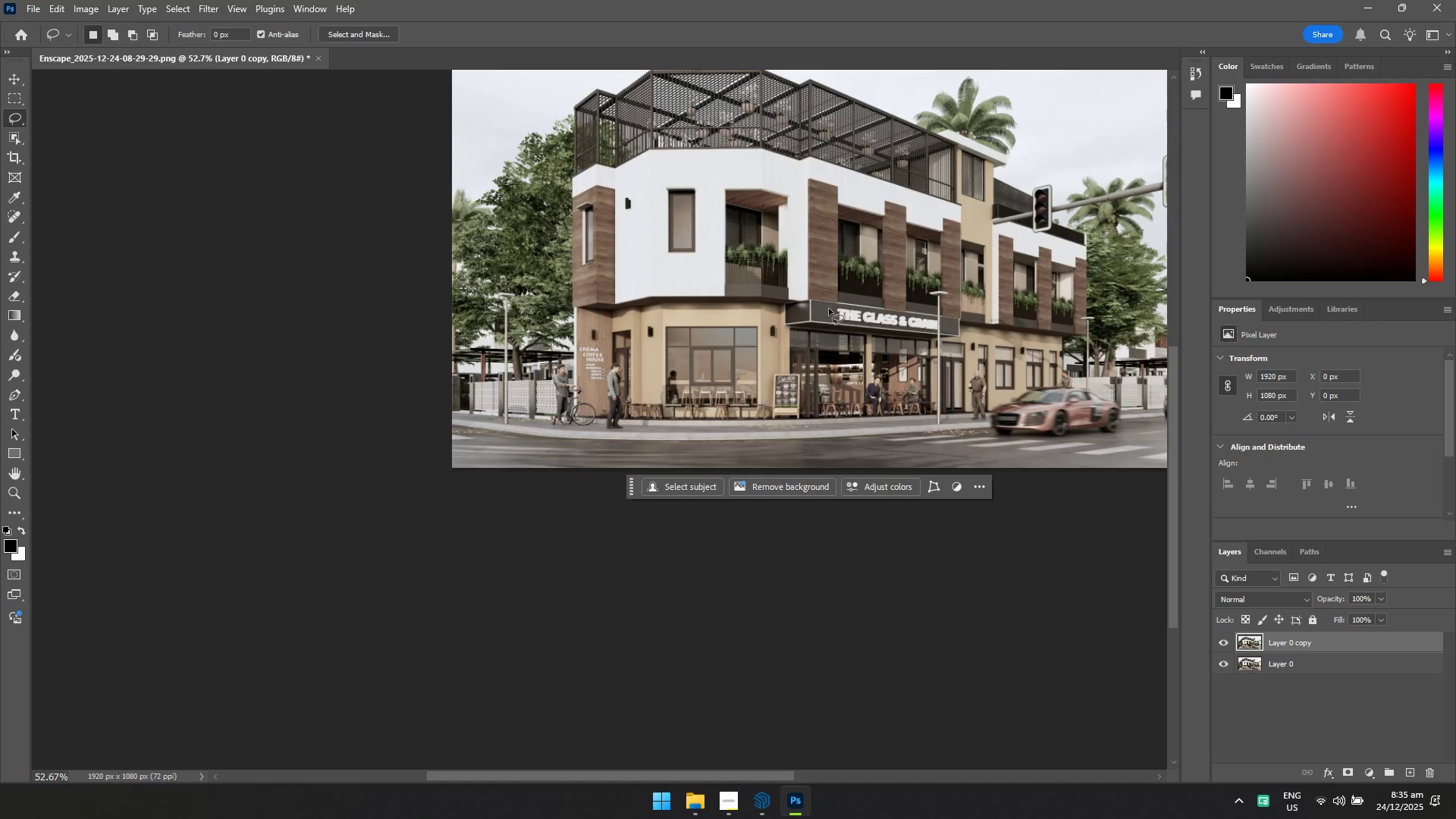 
hold_key(key=Space, duration=0.86)
 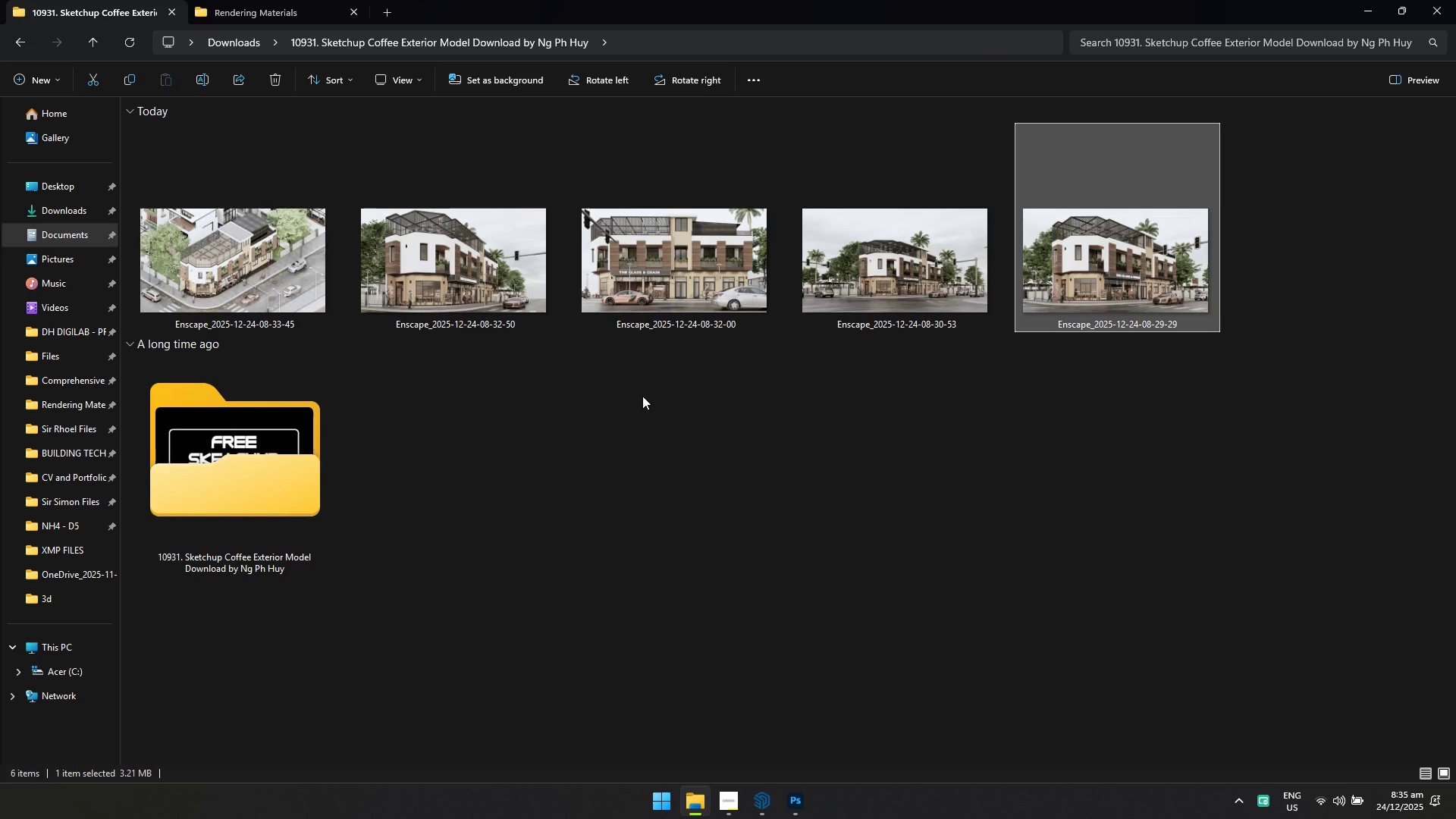 
left_click_drag(start_coordinate=[852, 265], to_coordinate=[690, 412])
 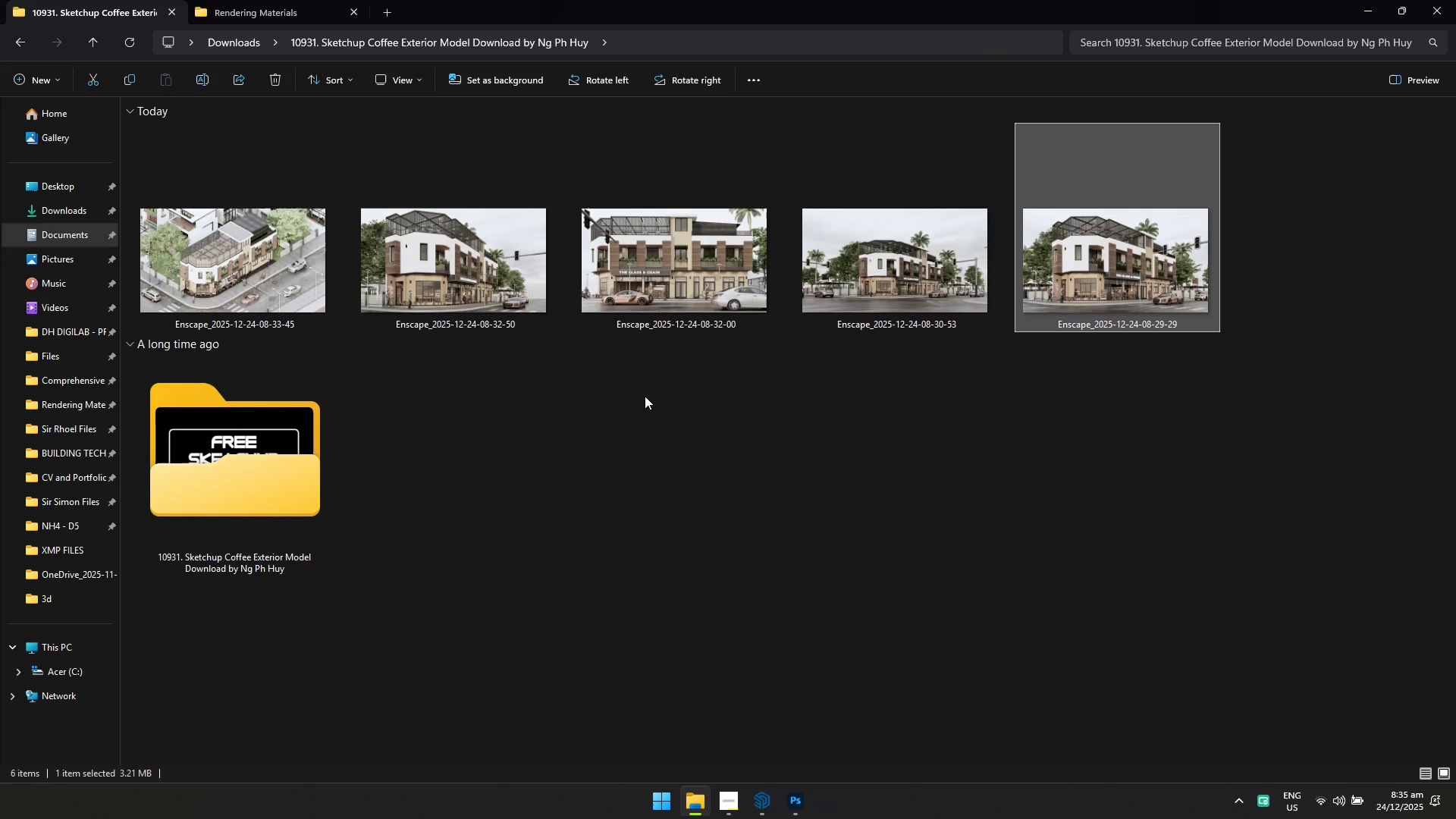 
hold_key(key=ControlLeft, duration=0.81)
 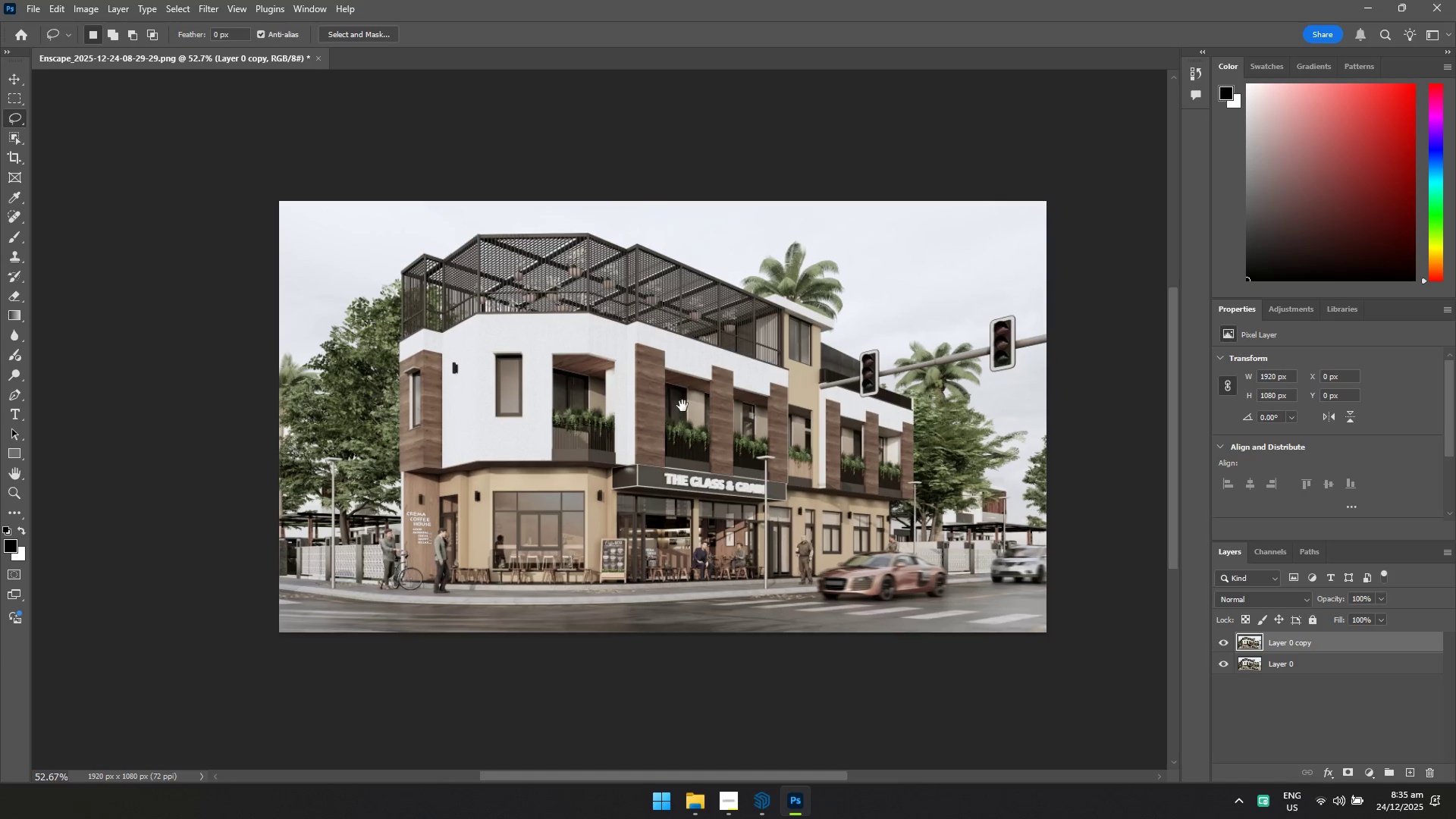 
key(Alt+AltLeft)
 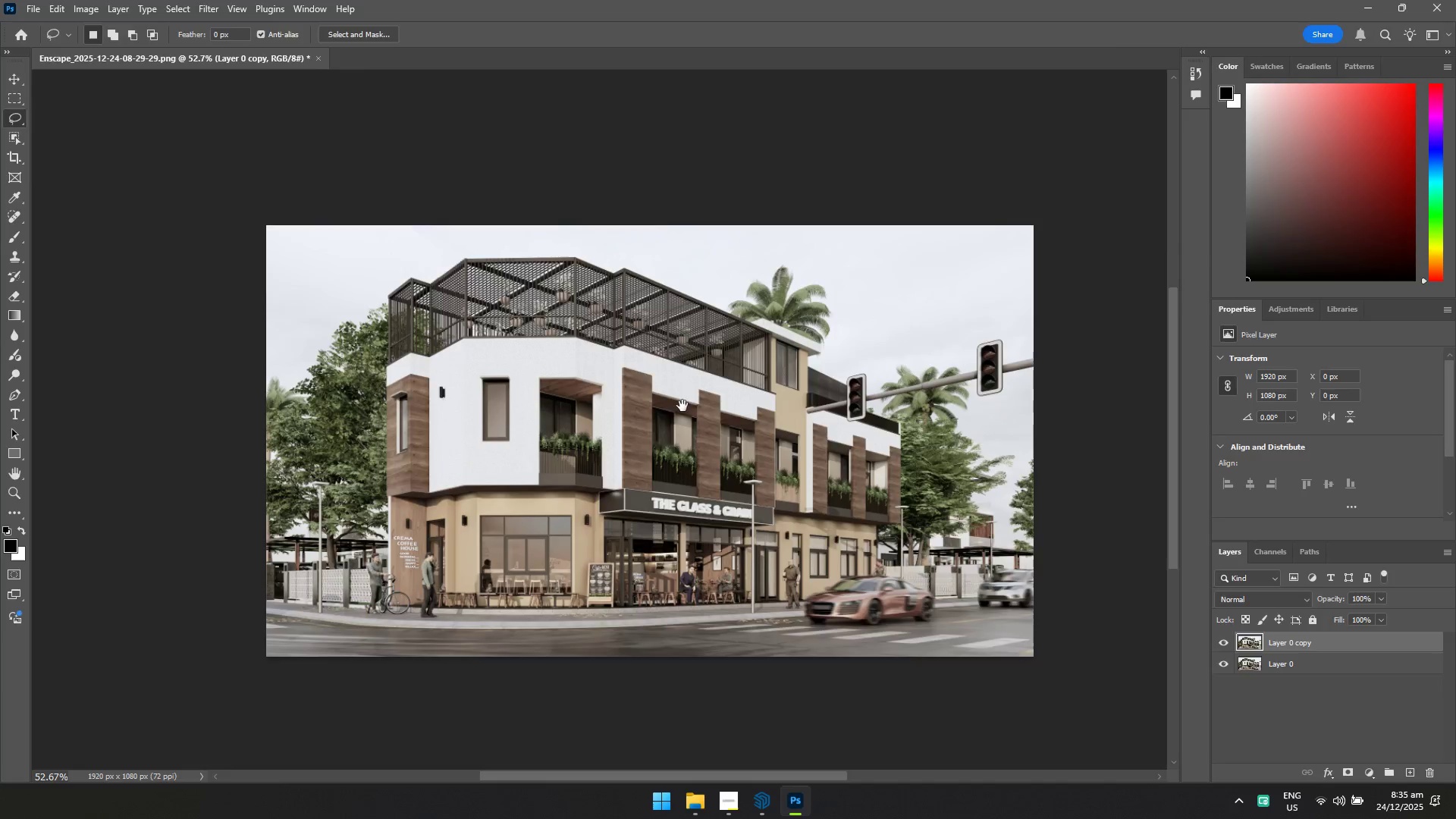 
key(Alt+Tab)
 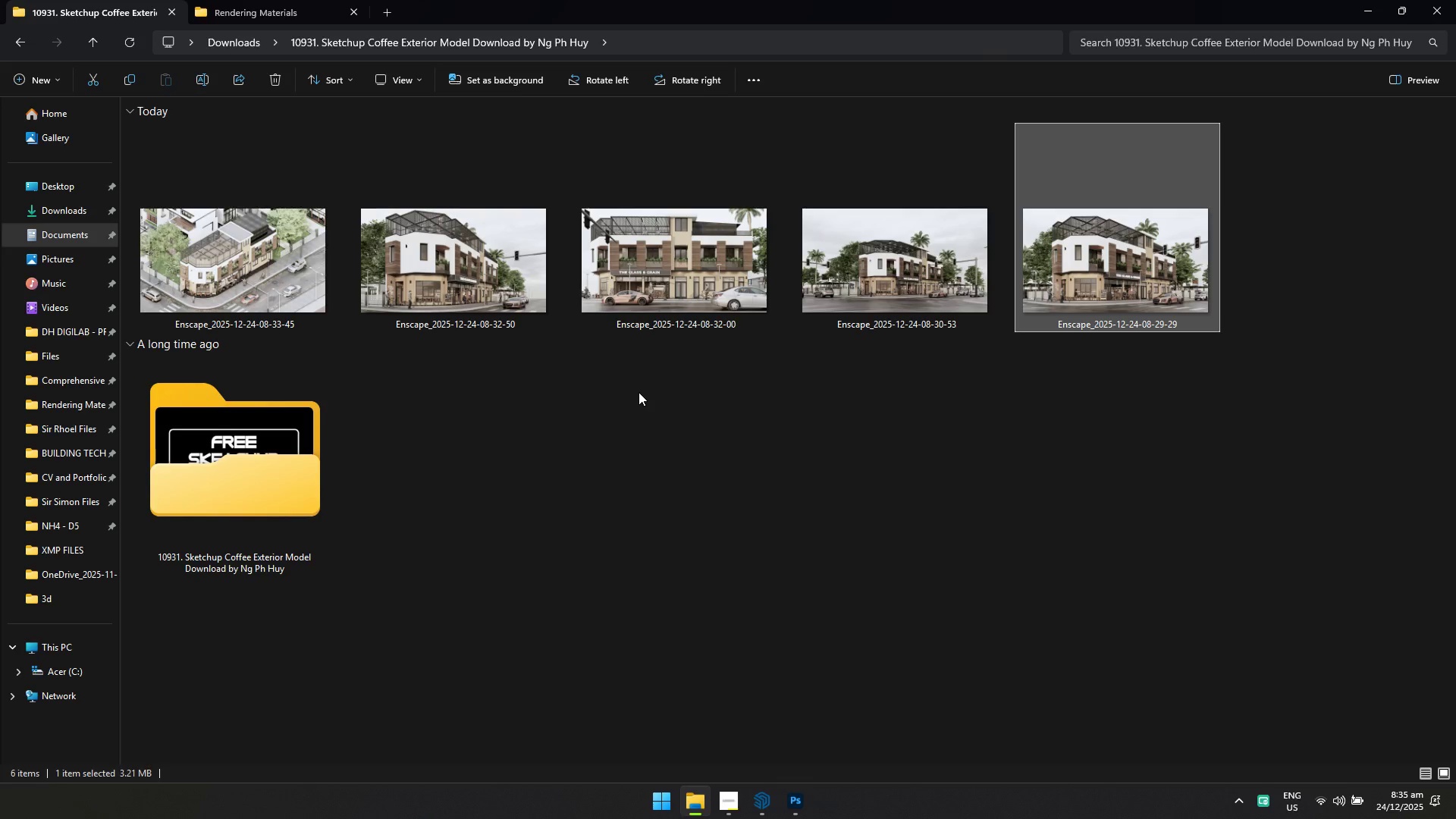 
key(Alt+AltLeft)
 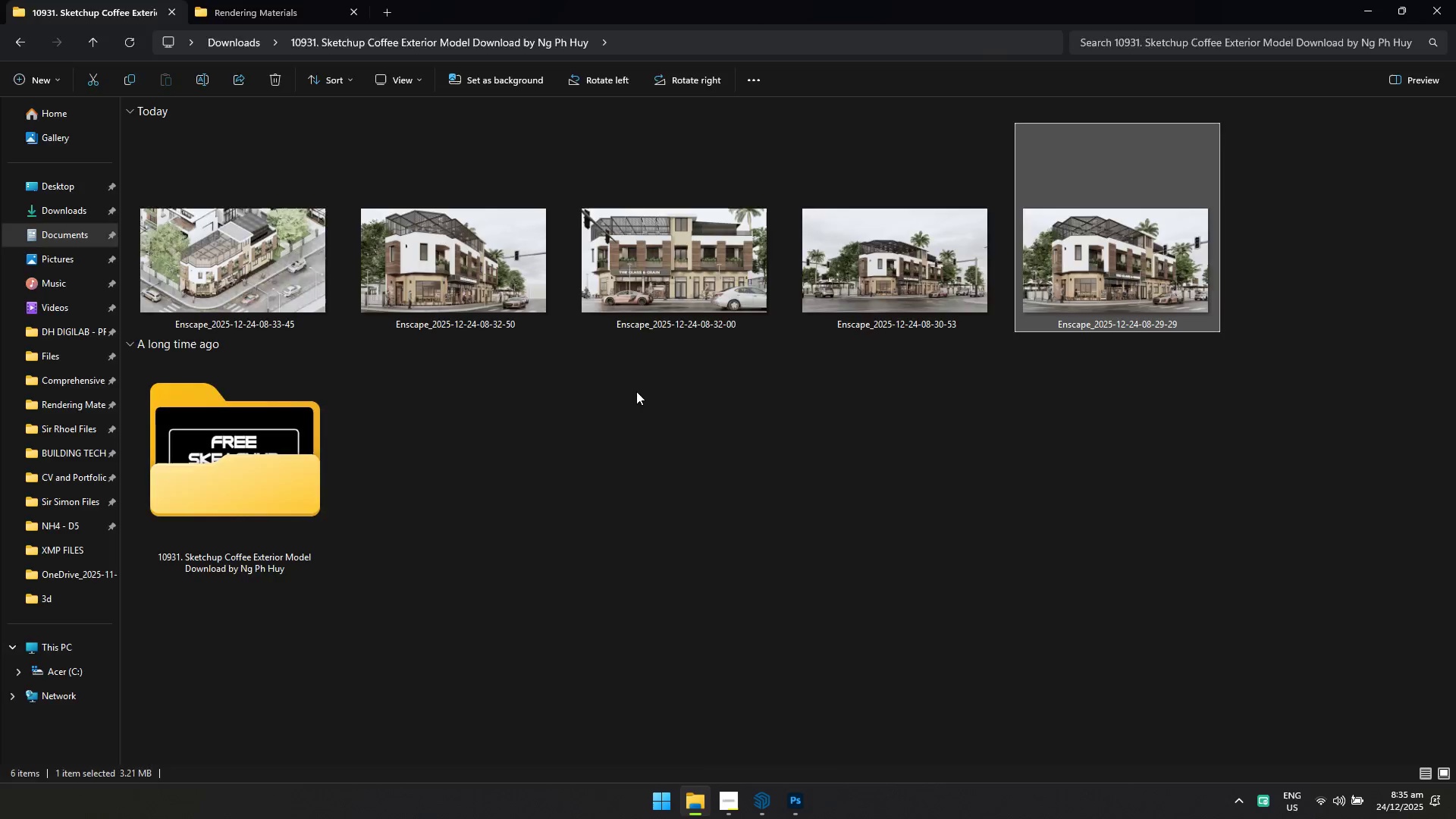 
key(Alt+Tab)
 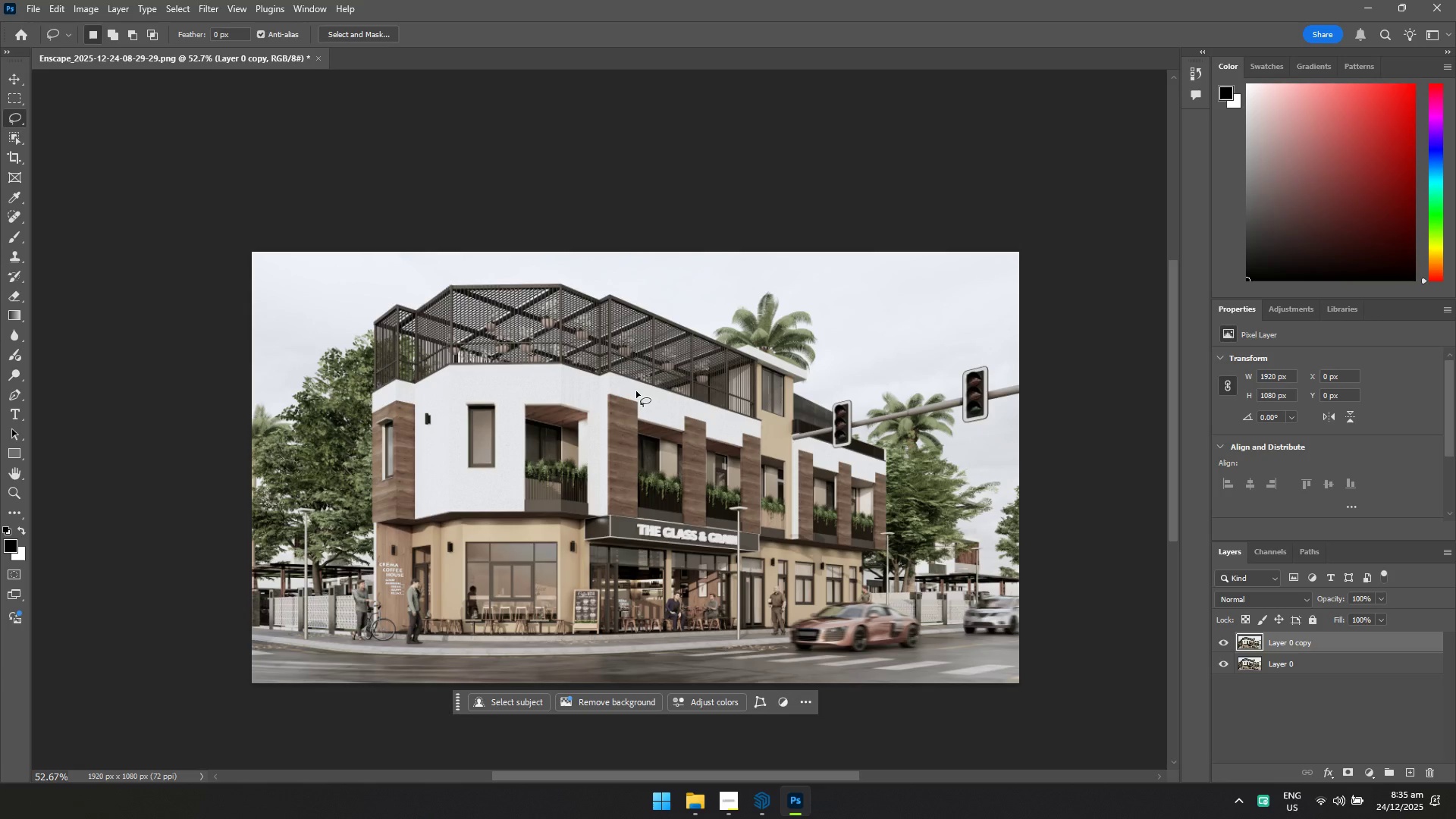 
key(Alt+AltLeft)
 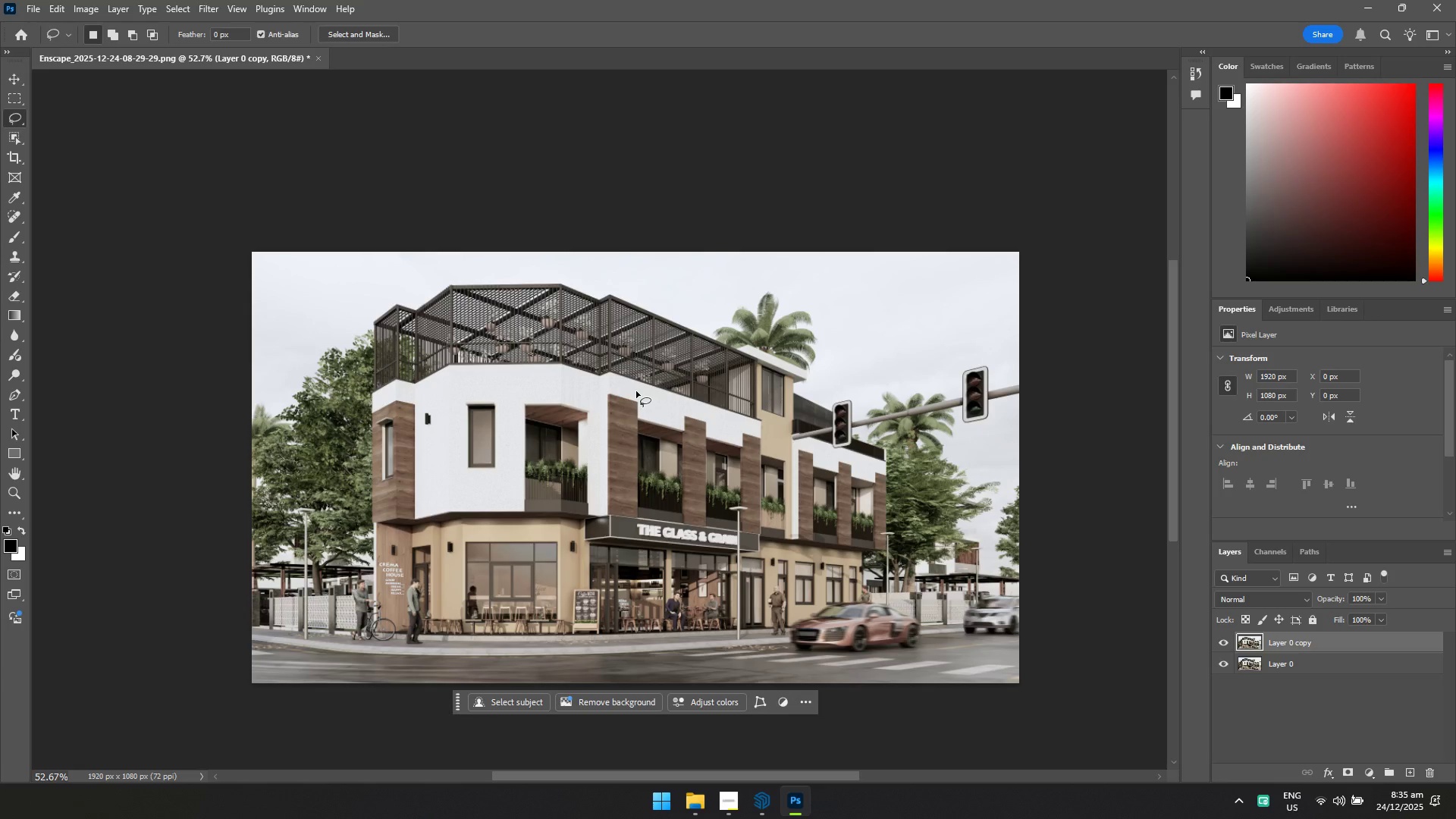 
key(Alt+Tab)
 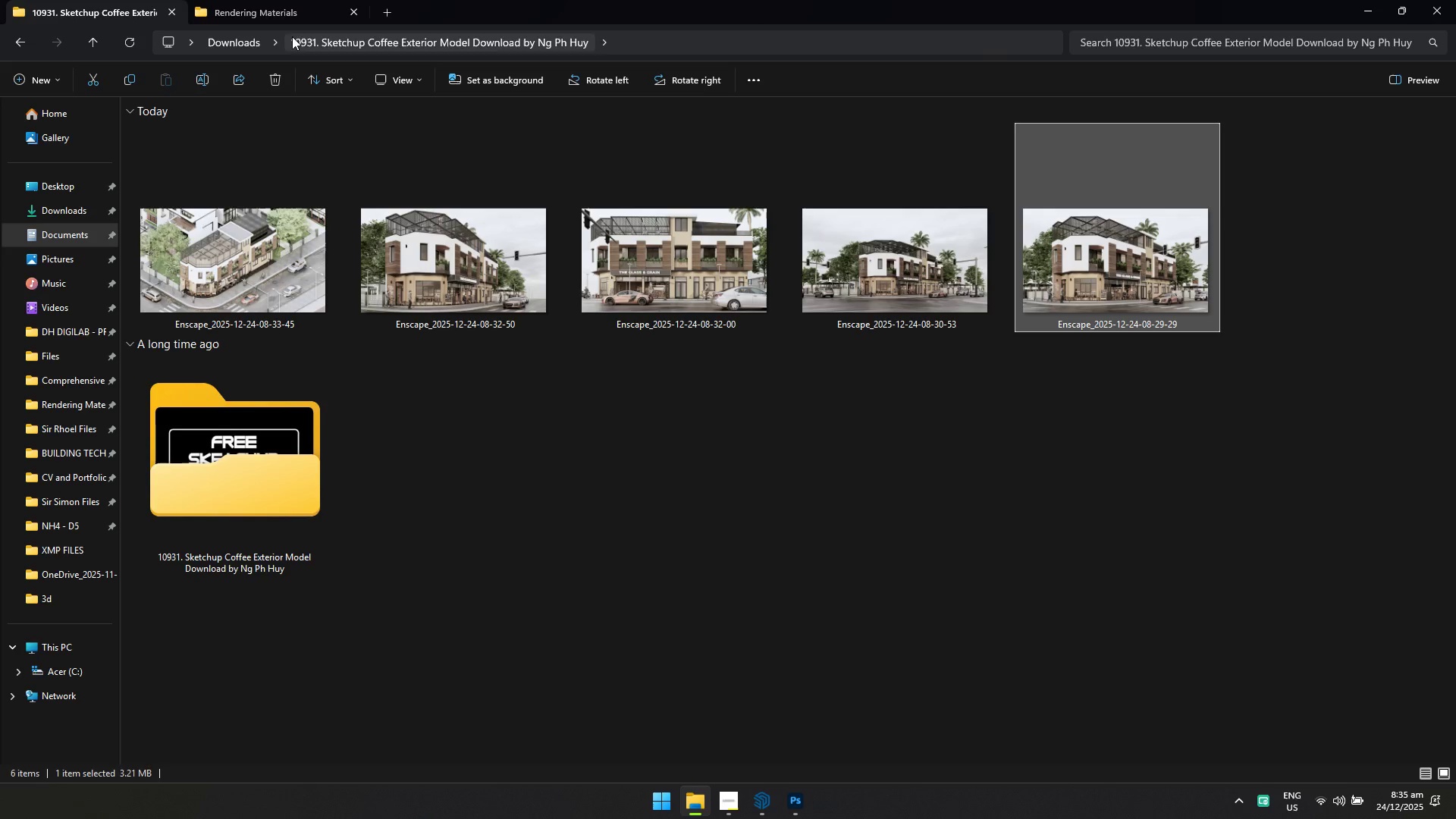 
left_click([279, 13])
 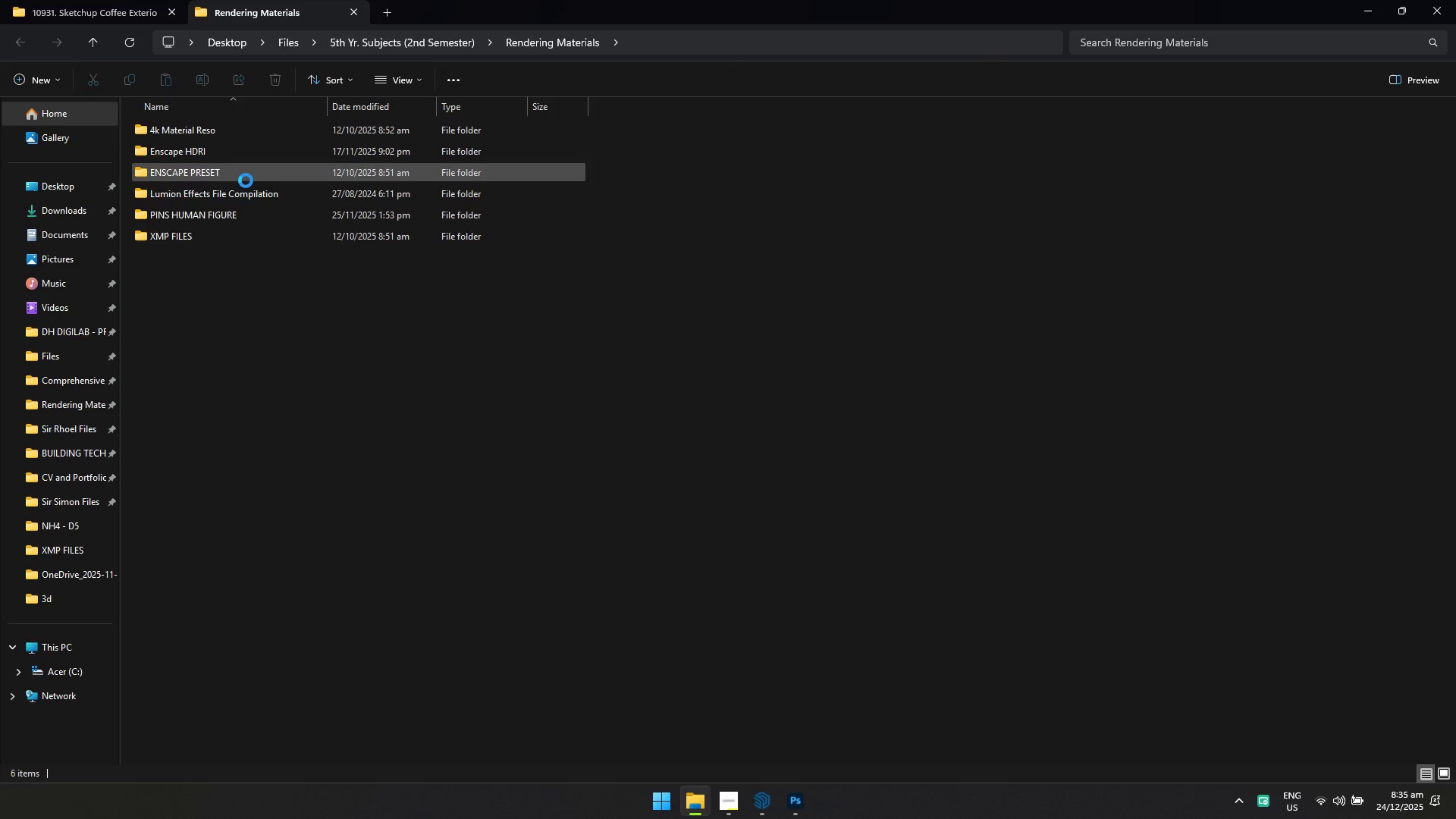 
wait(5.66)
 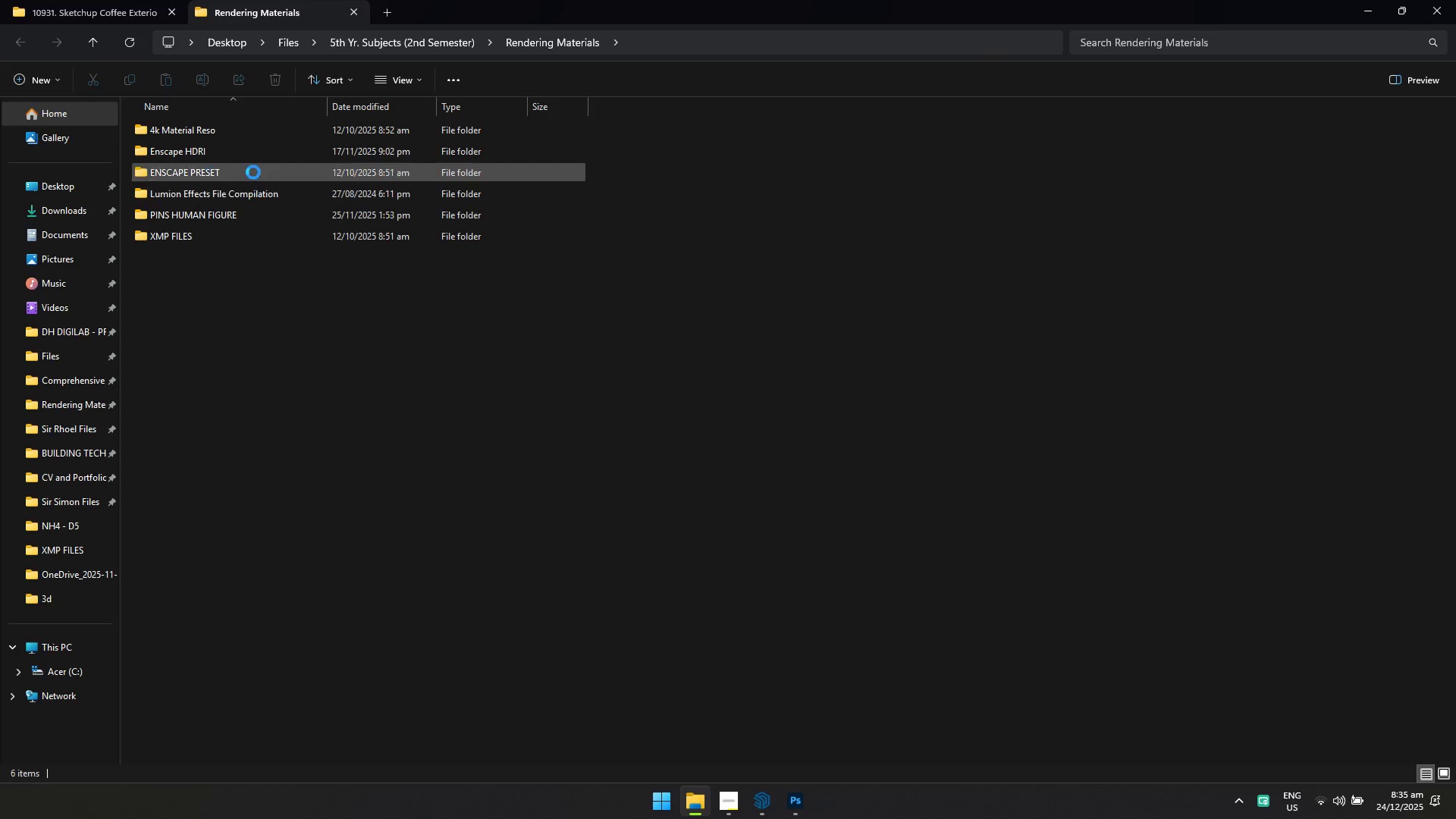 
double_click([234, 213])
 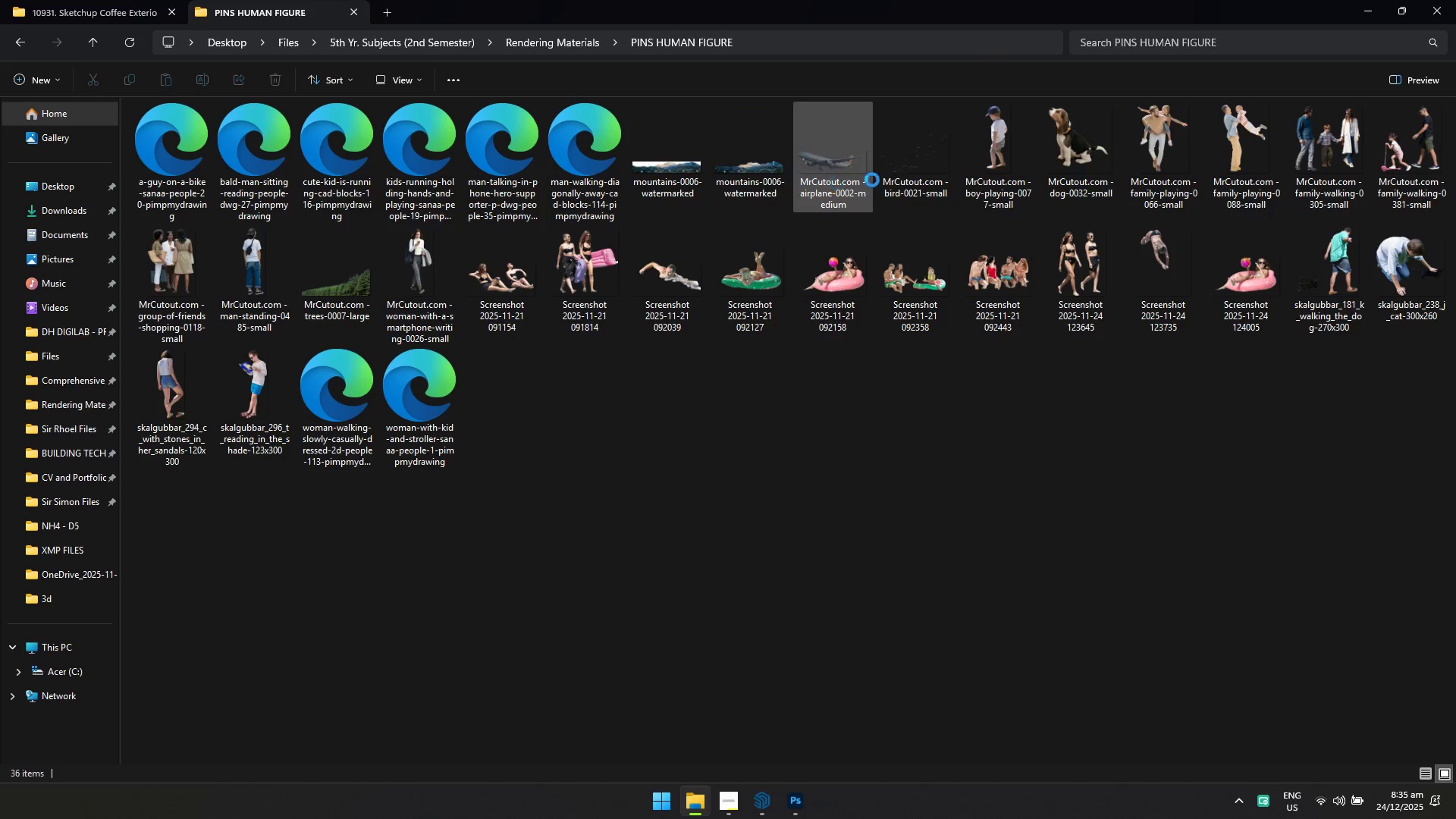 
left_click_drag(start_coordinate=[913, 175], to_coordinate=[912, 318])
 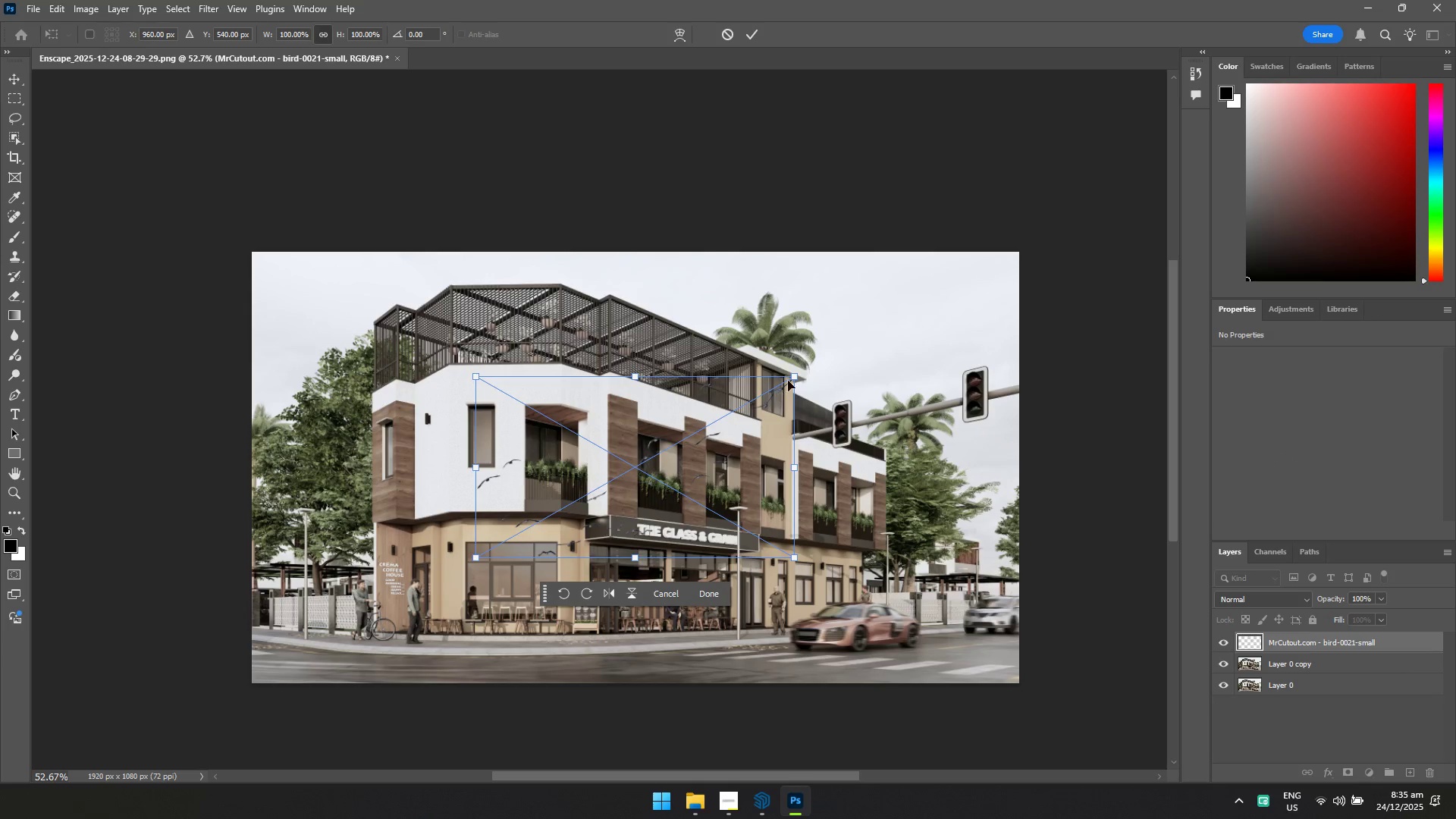 
left_click_drag(start_coordinate=[791, 378], to_coordinate=[592, 512])
 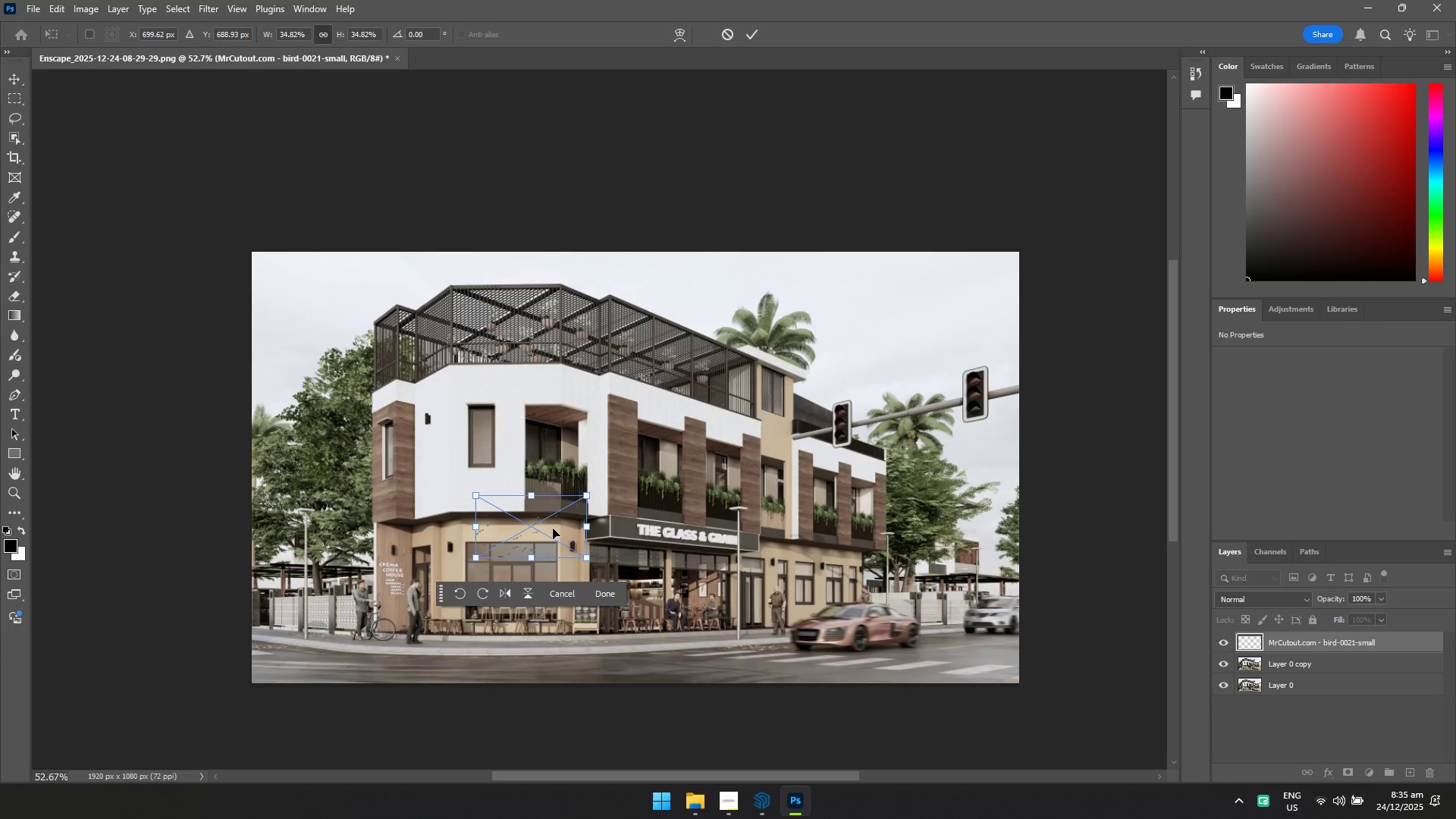 
left_click_drag(start_coordinate=[551, 529], to_coordinate=[933, 312])
 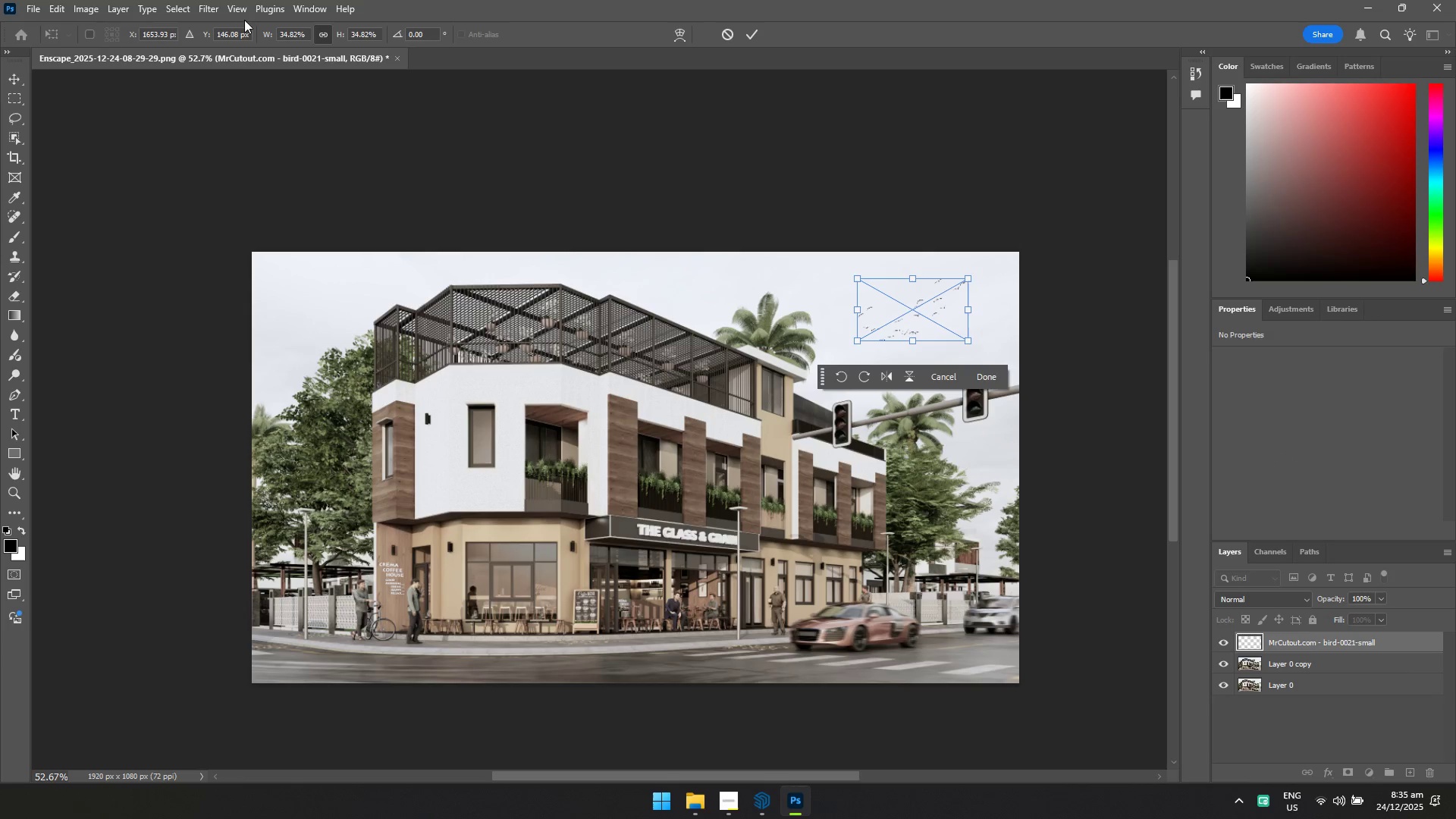 
left_click([209, 11])
 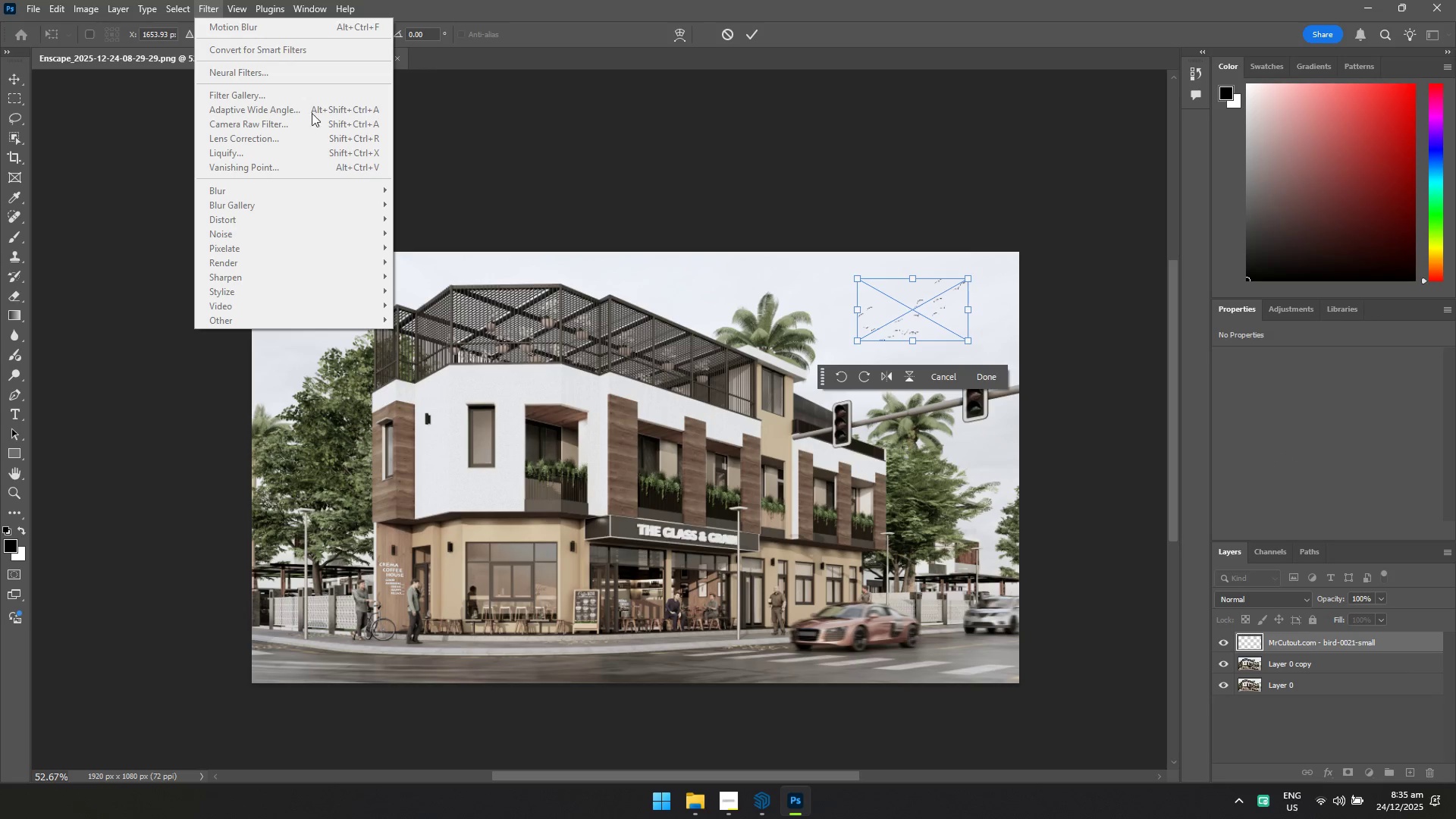 
left_click([870, 269])
 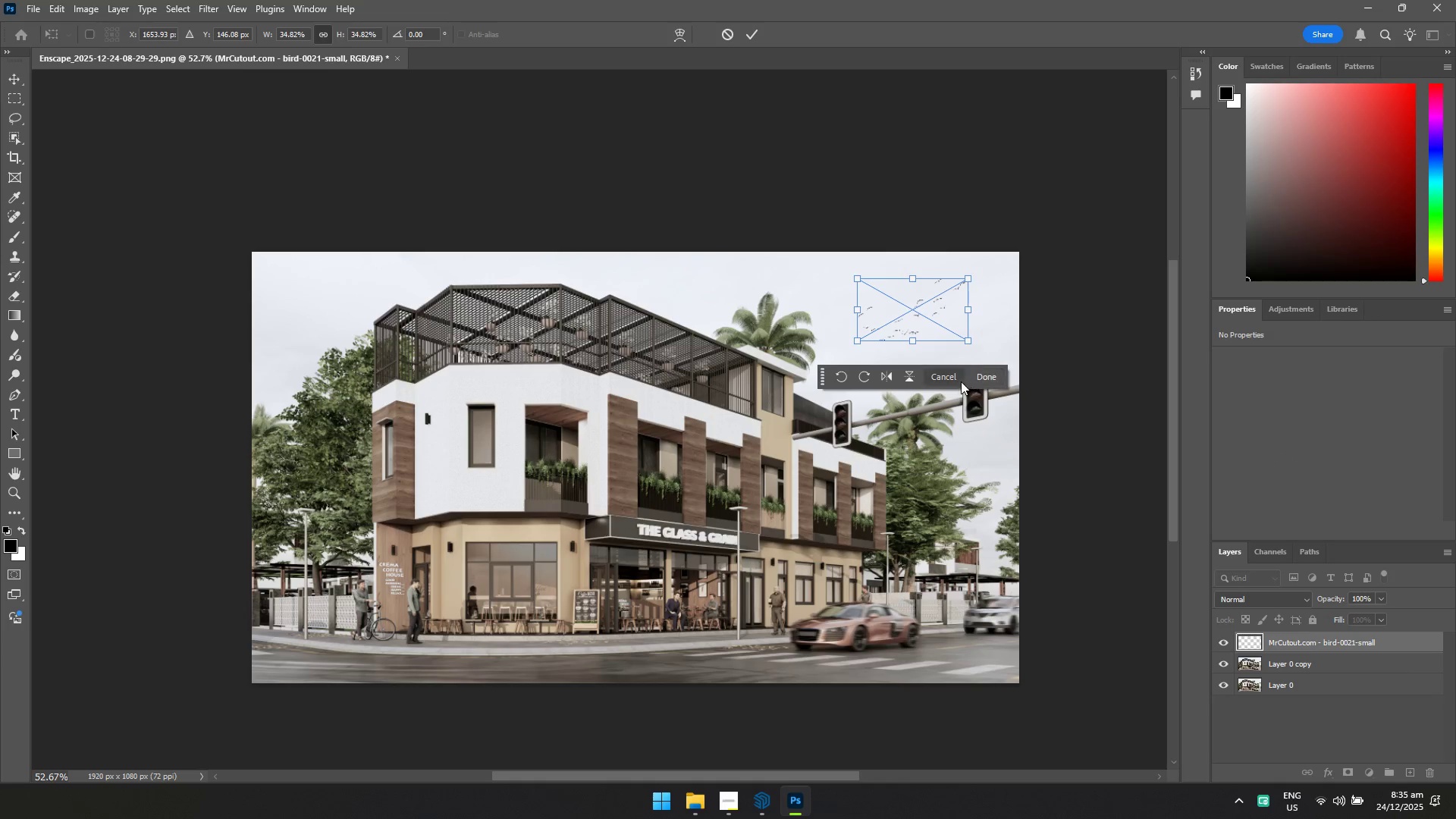 
left_click([984, 378])
 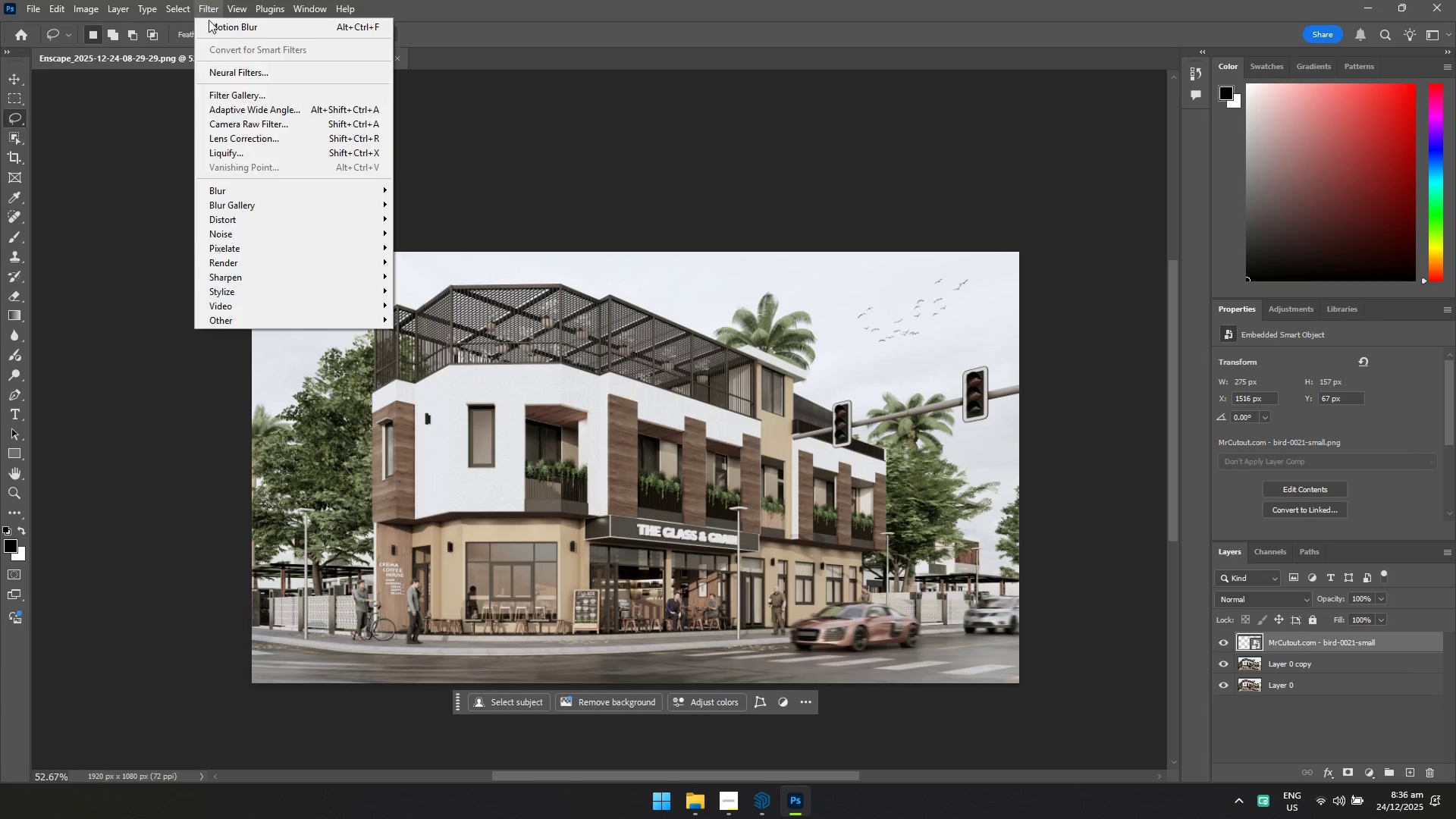 
double_click([253, 193])
 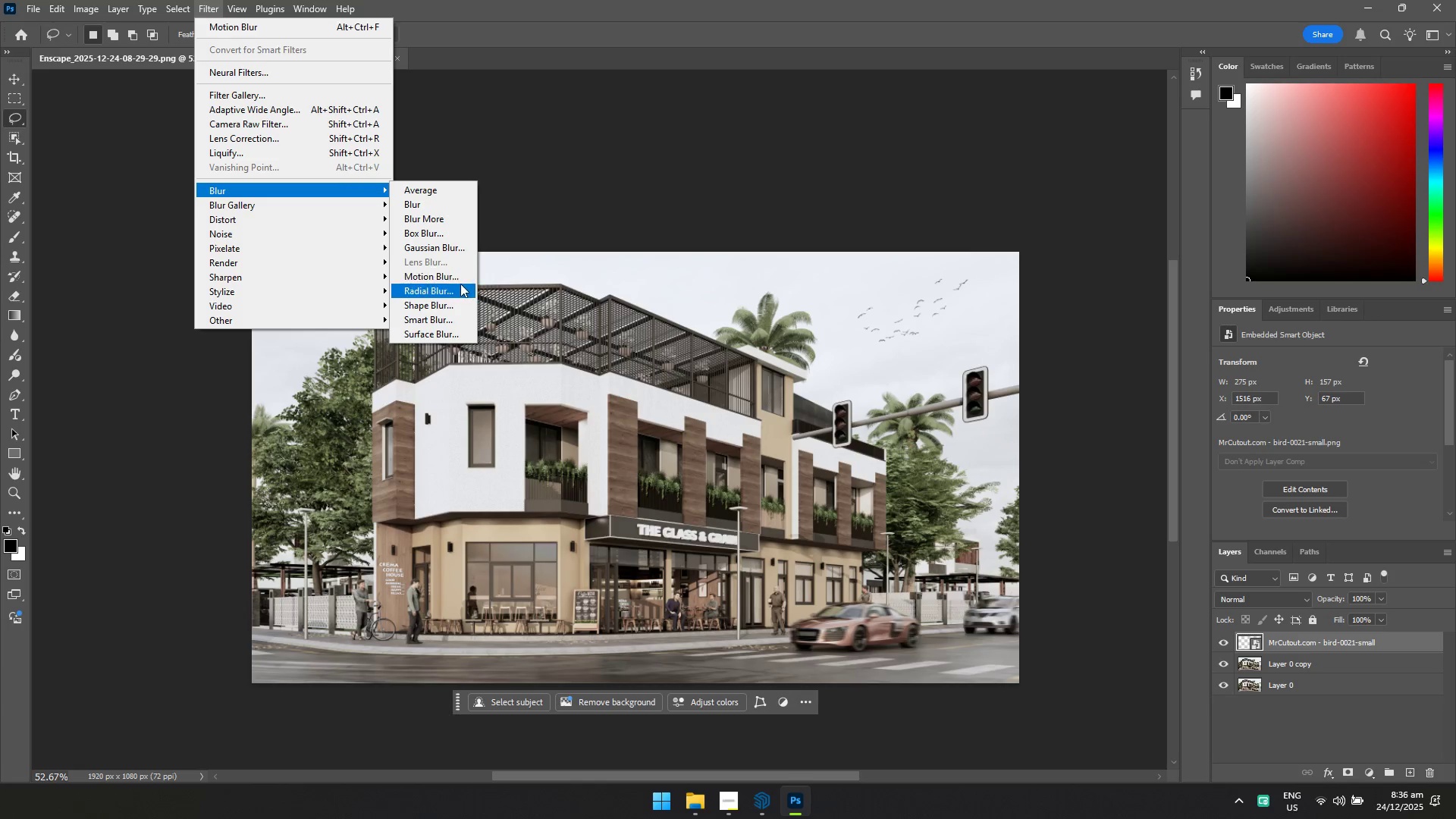 
left_click([457, 280])
 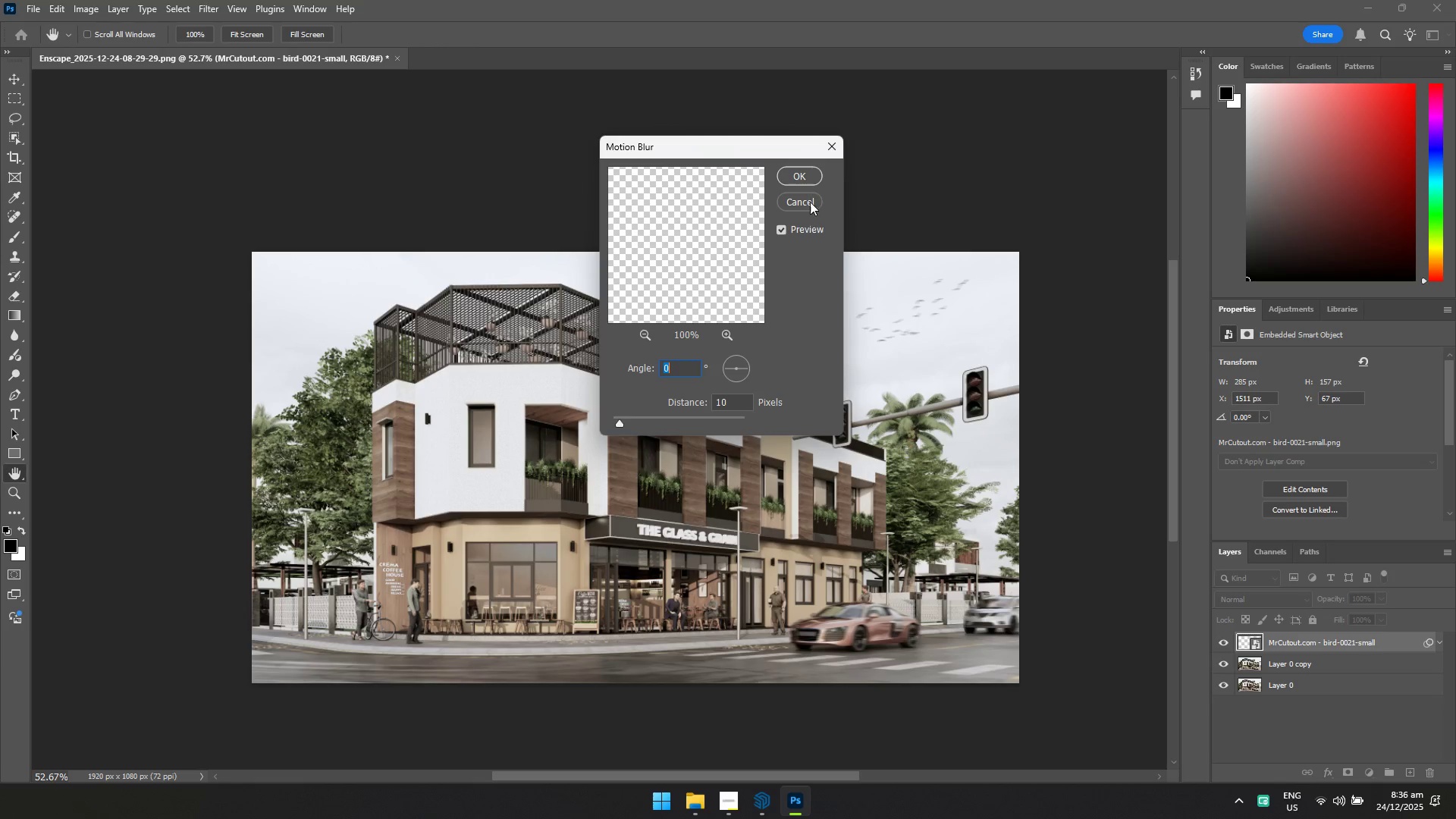 
left_click([808, 174])
 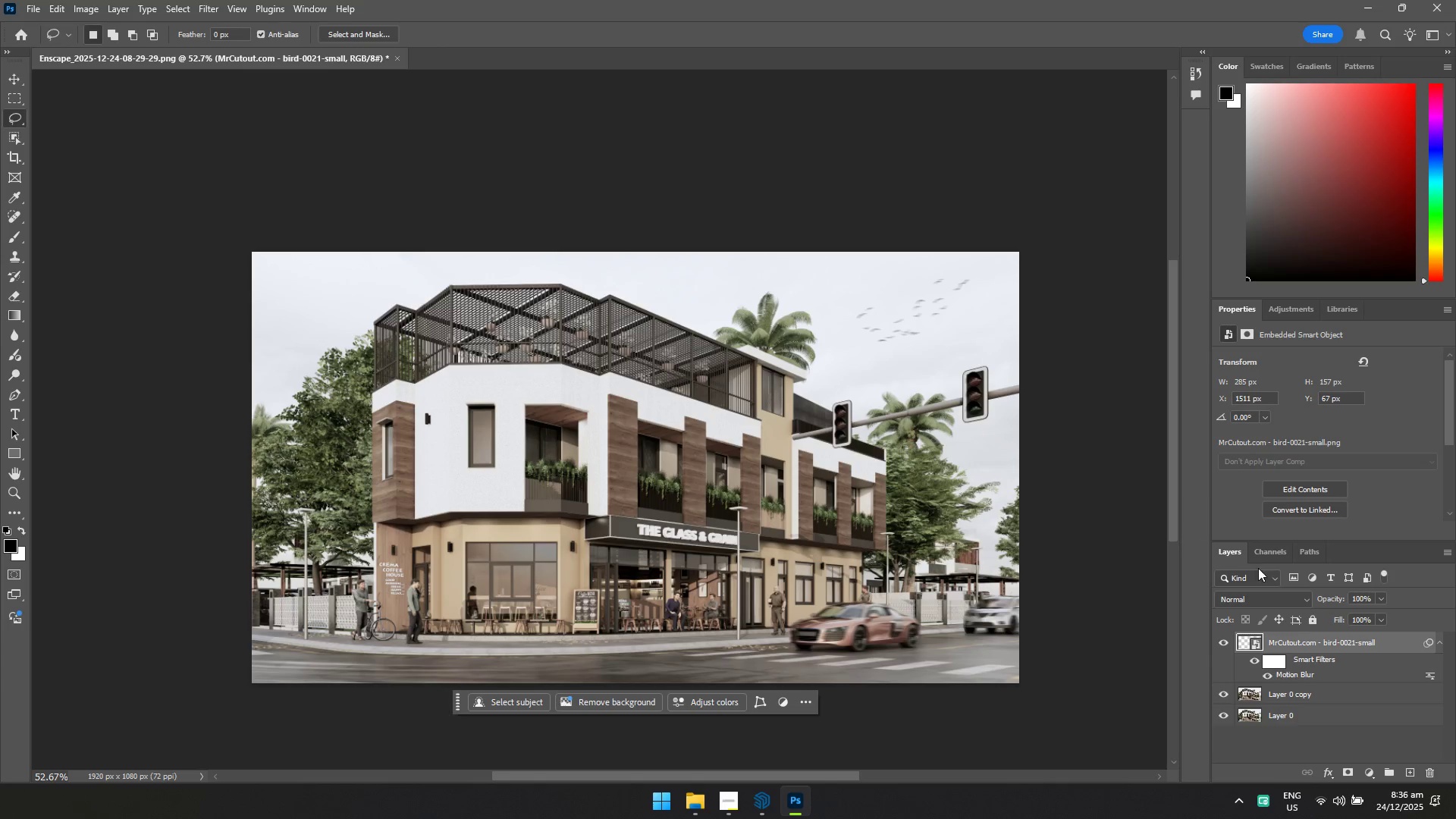 
hold_key(key=ShiftLeft, duration=0.59)
left_click([1320, 720])
 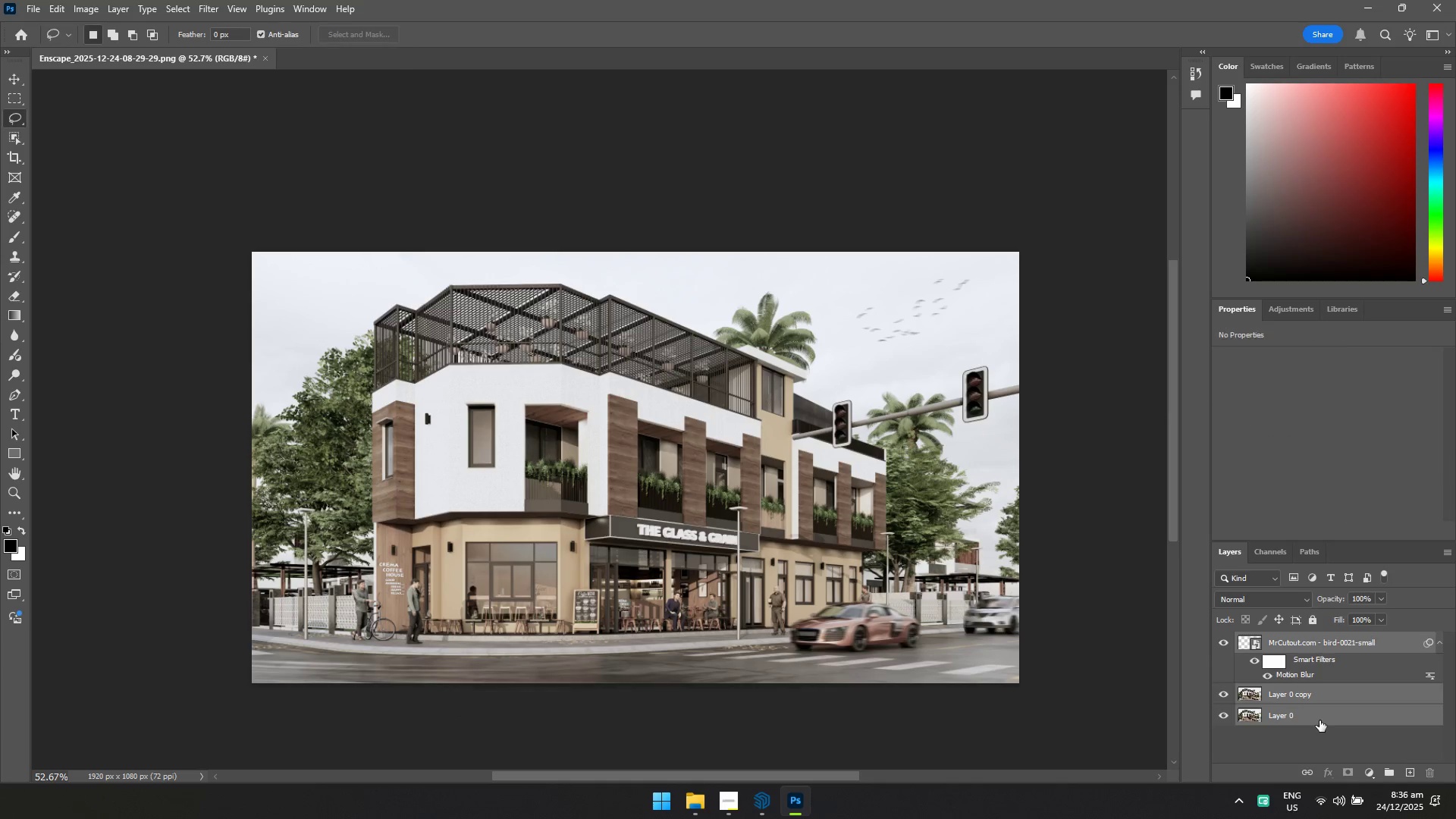 
right_click([1320, 720])
 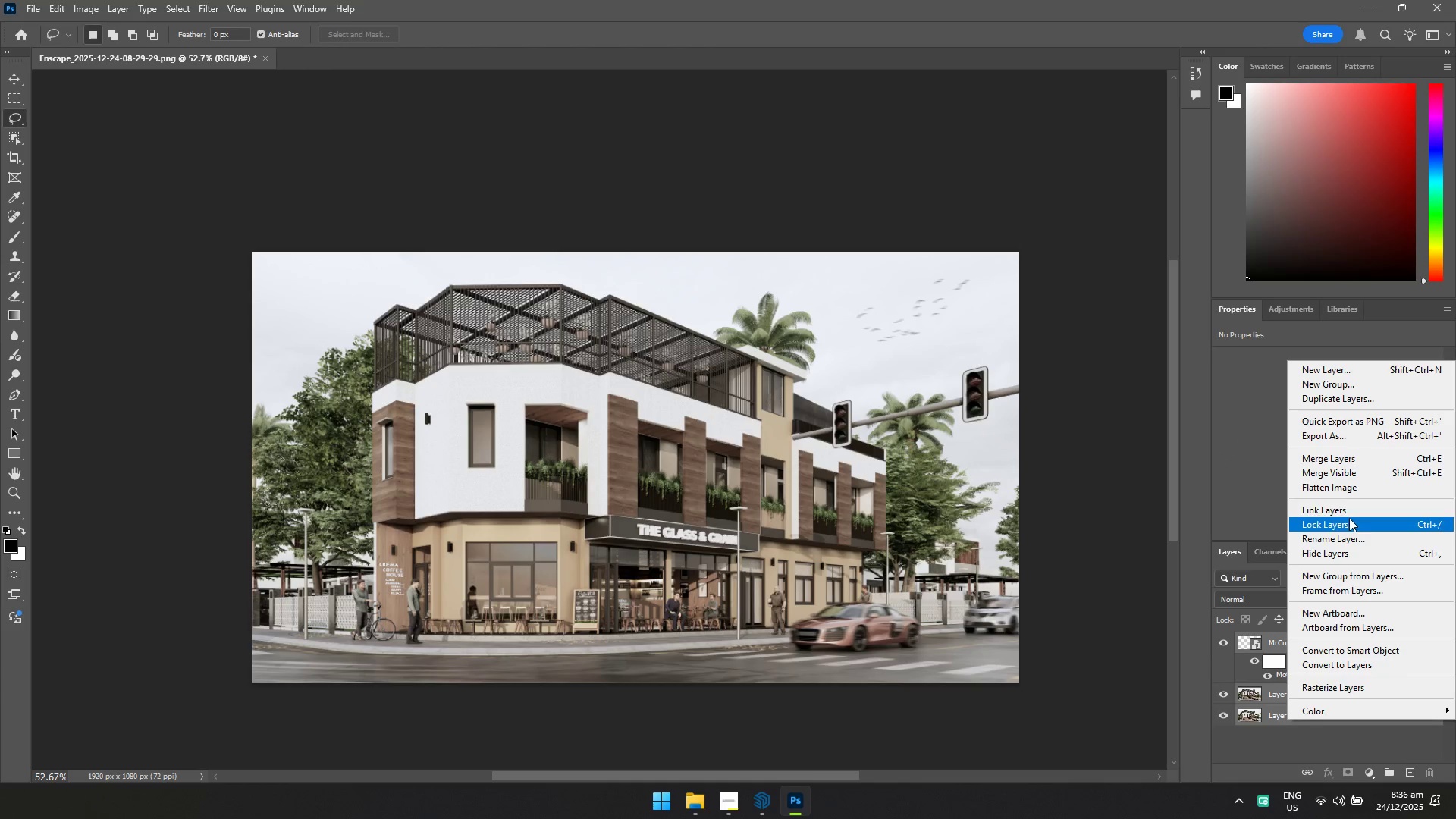 
left_click([1350, 488])
 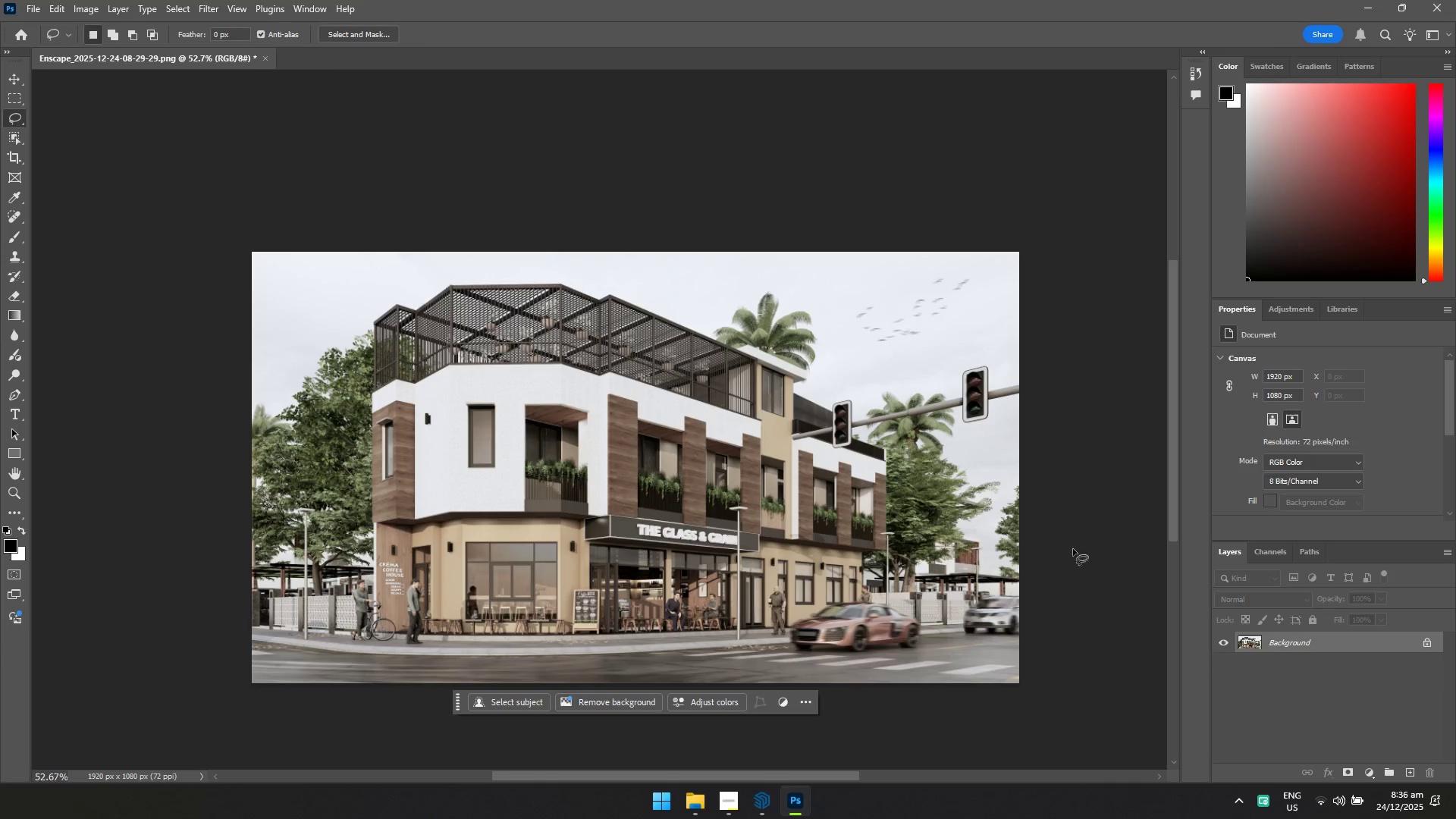 
key(Control+Shift+A)
 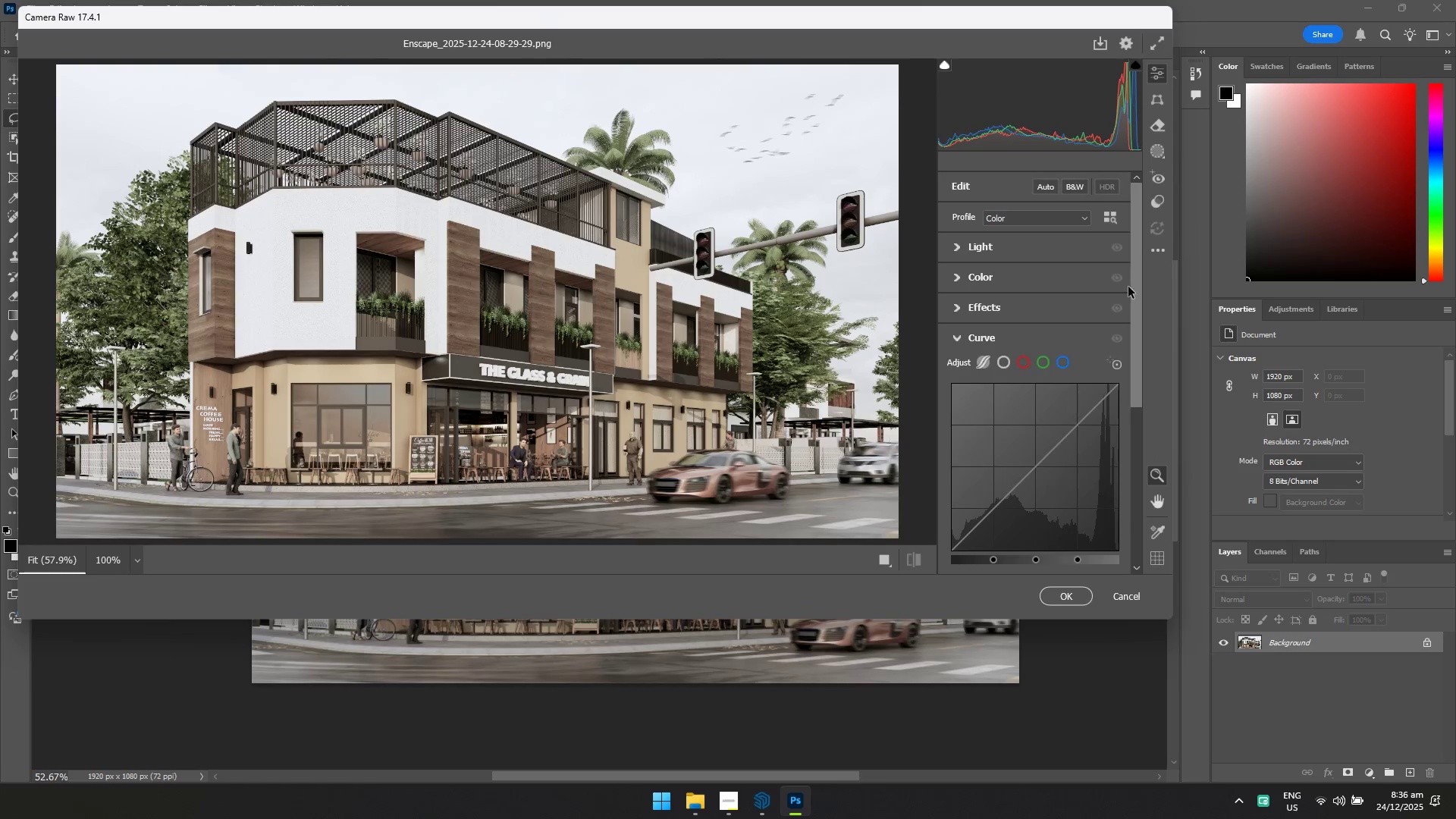 
left_click([1203, 431])
 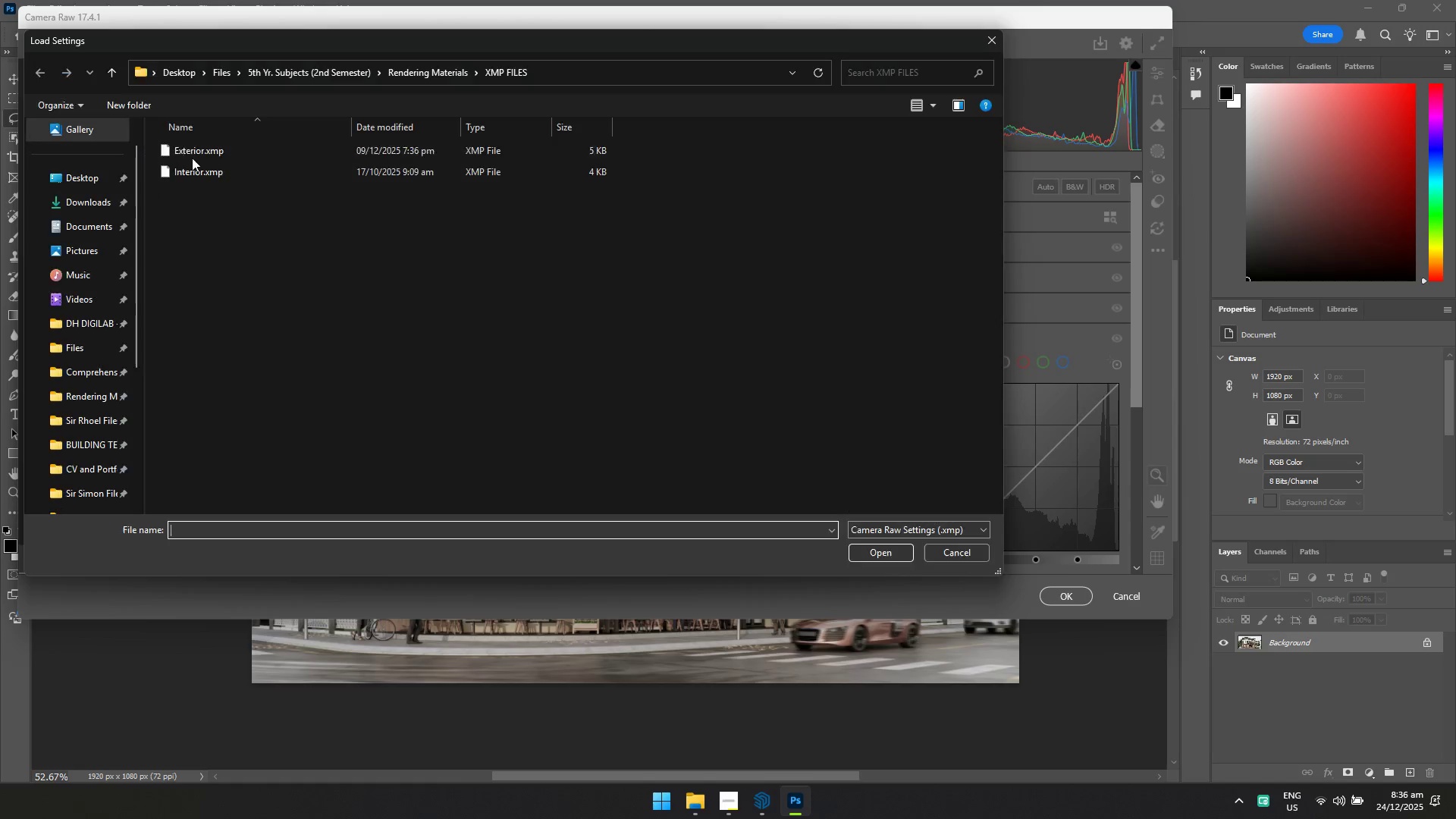 
left_click([192, 155])
 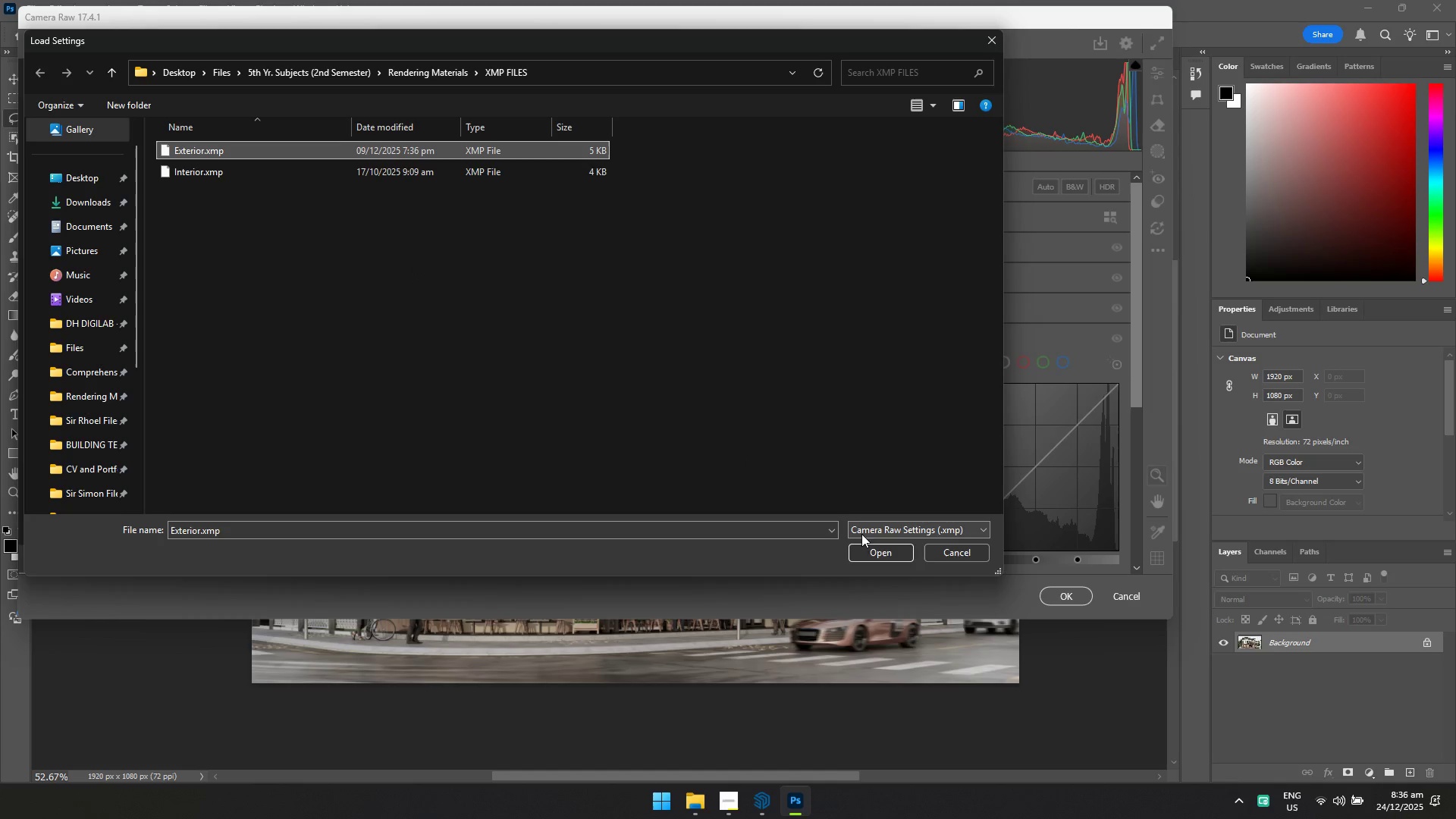 
left_click([871, 544])
 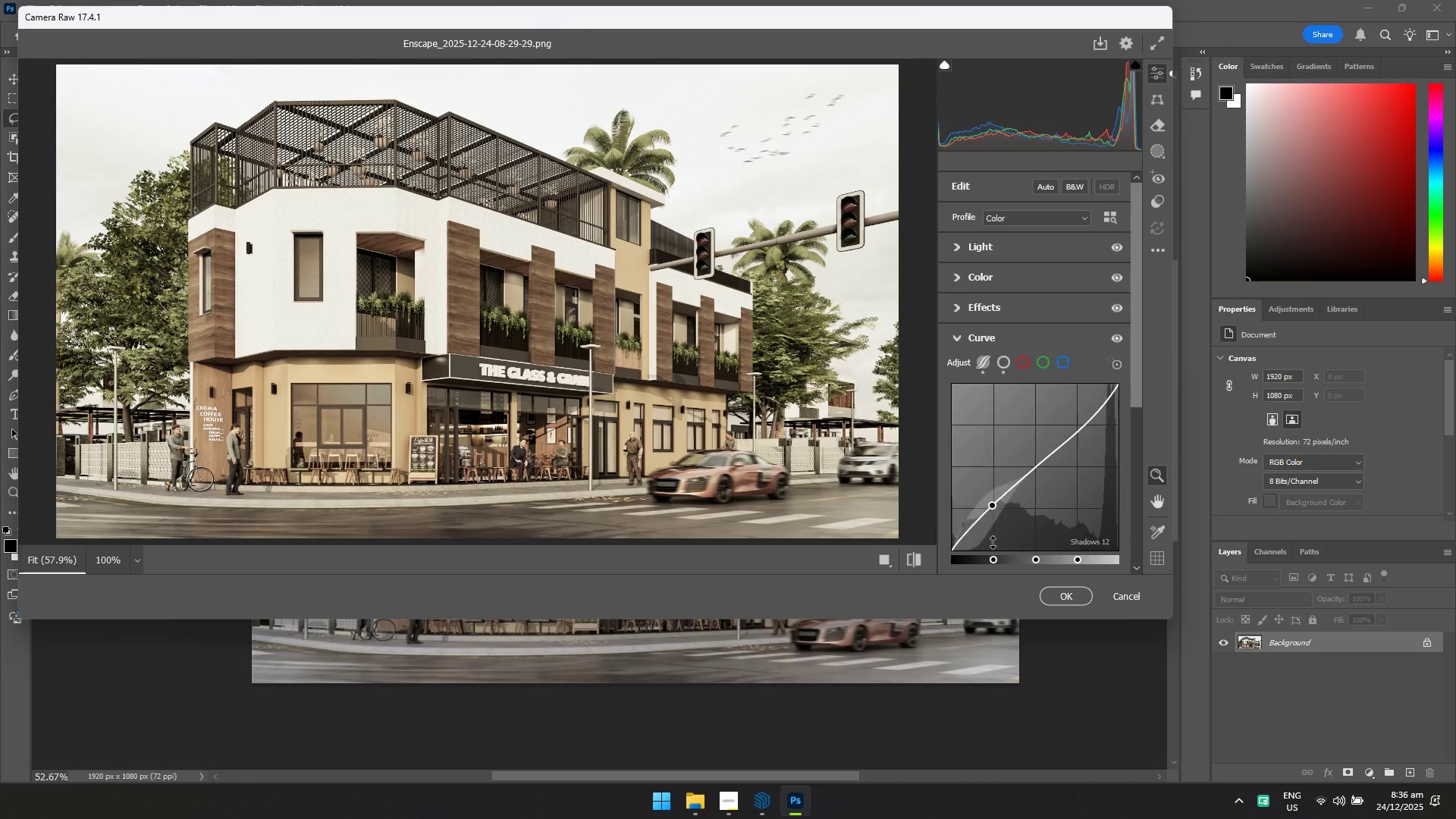 
left_click([1062, 602])
 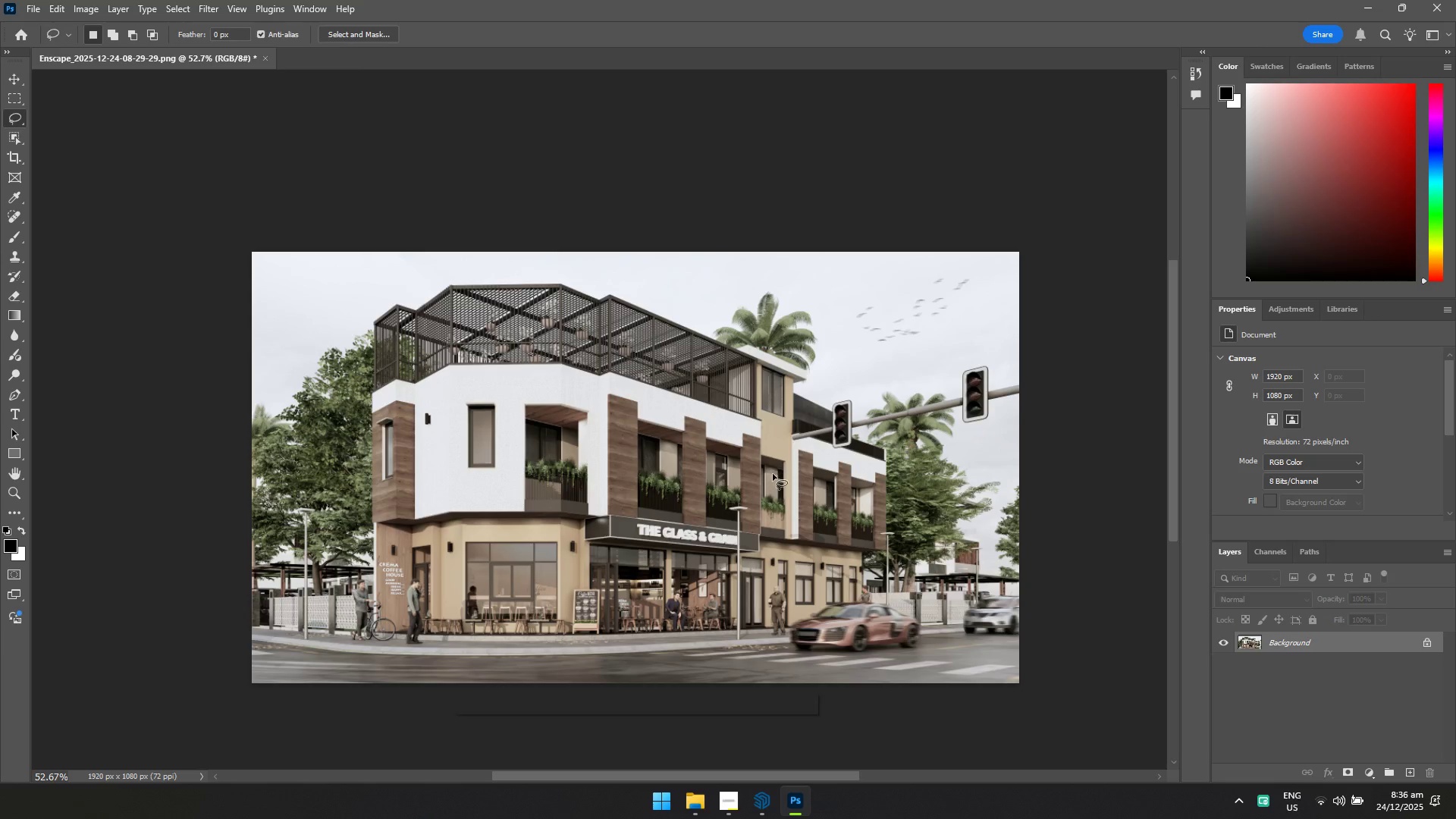 
key(Control+ControlLeft)
 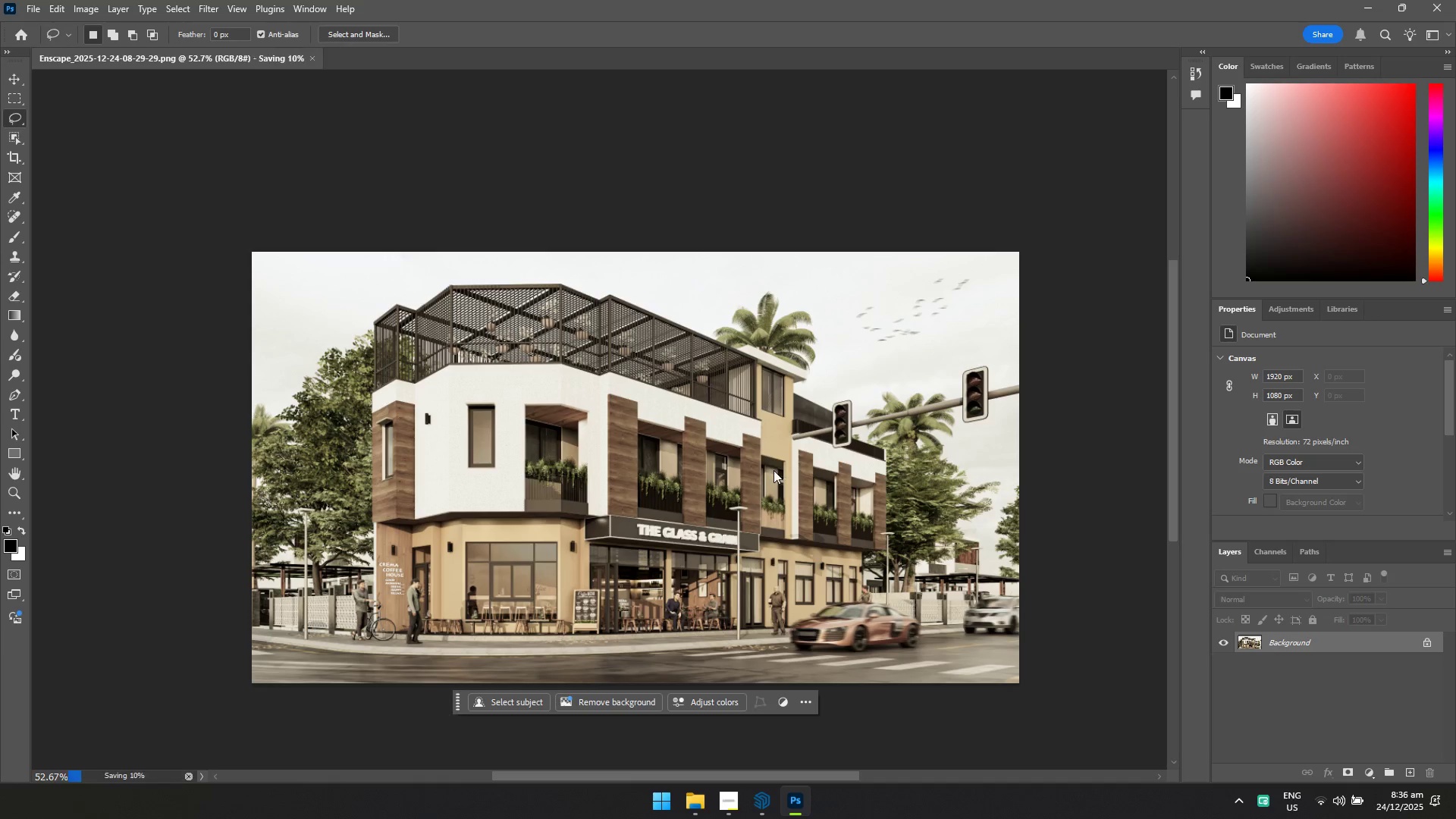 
key(Control+S)
 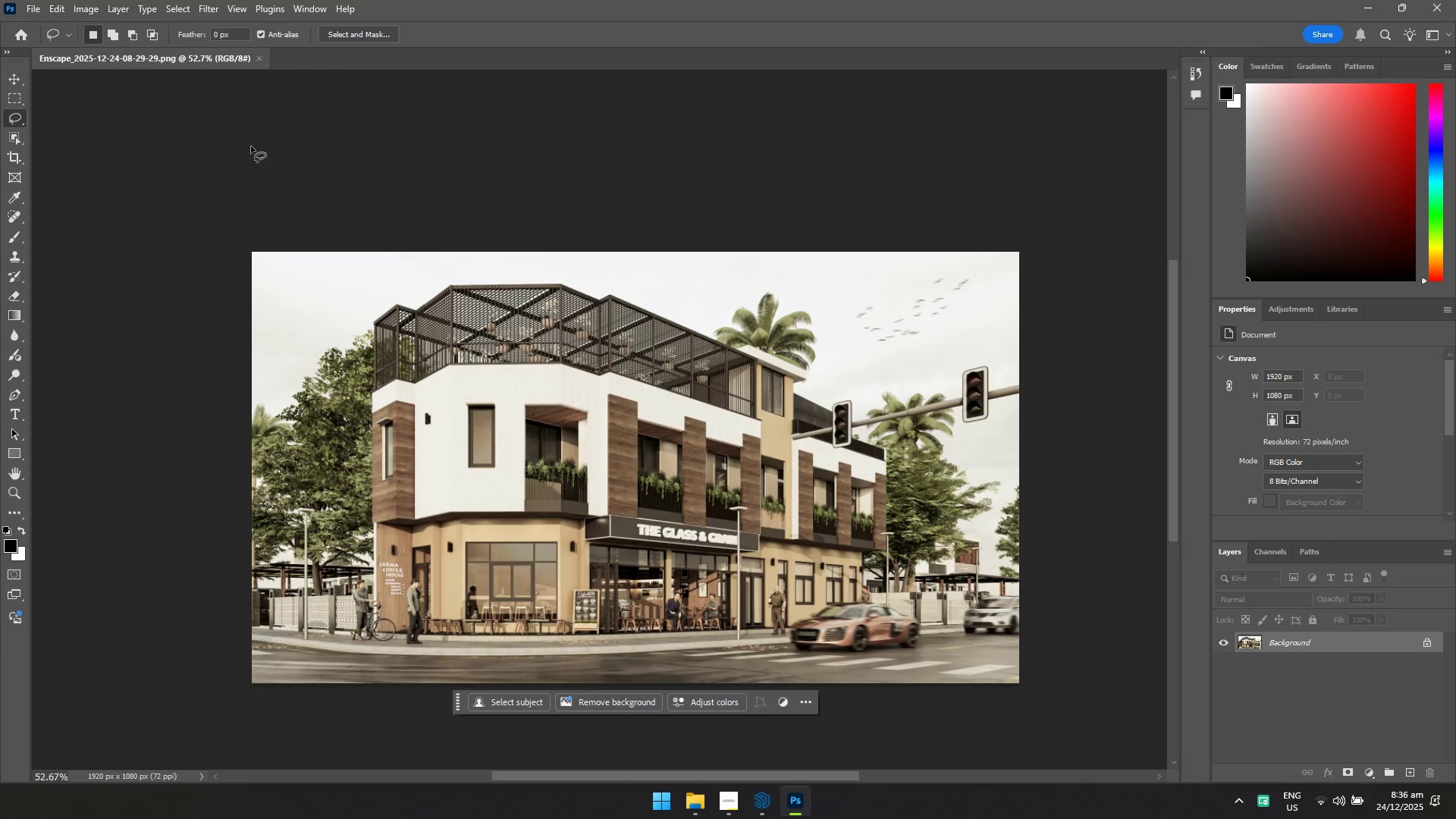 
key(Alt+AltLeft)
 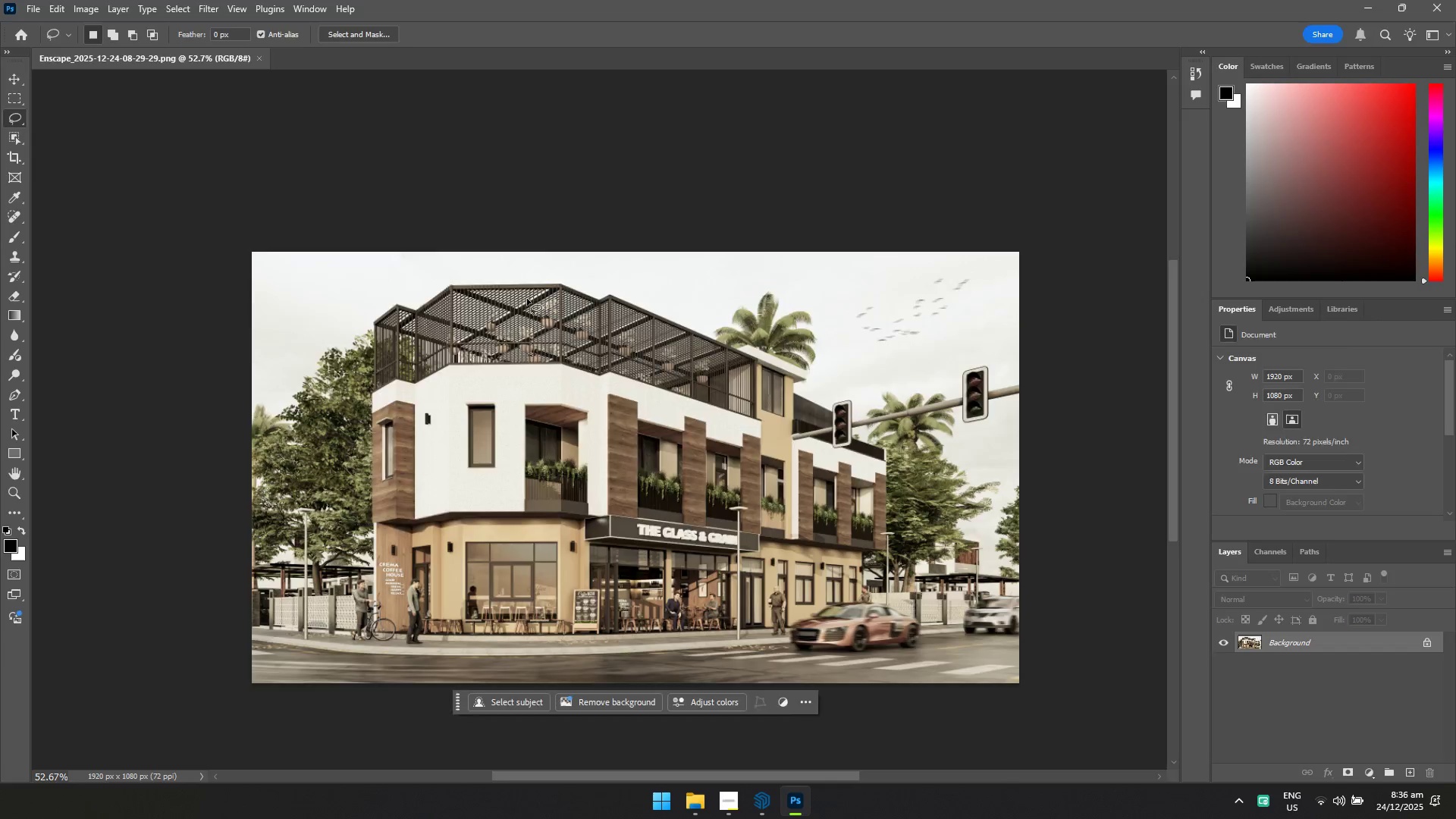 
key(Alt+Tab)
 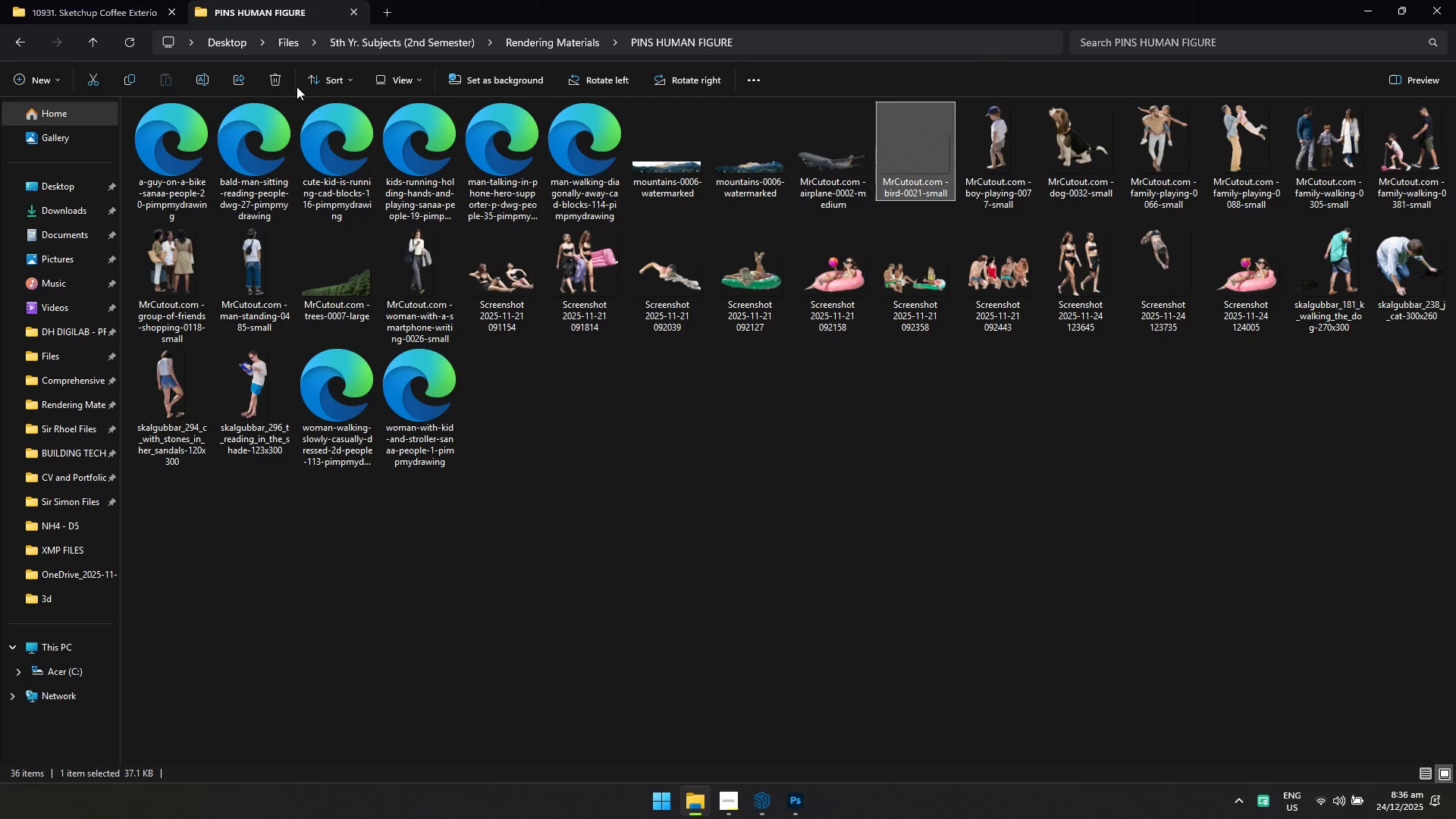 
left_click([116, 20])
 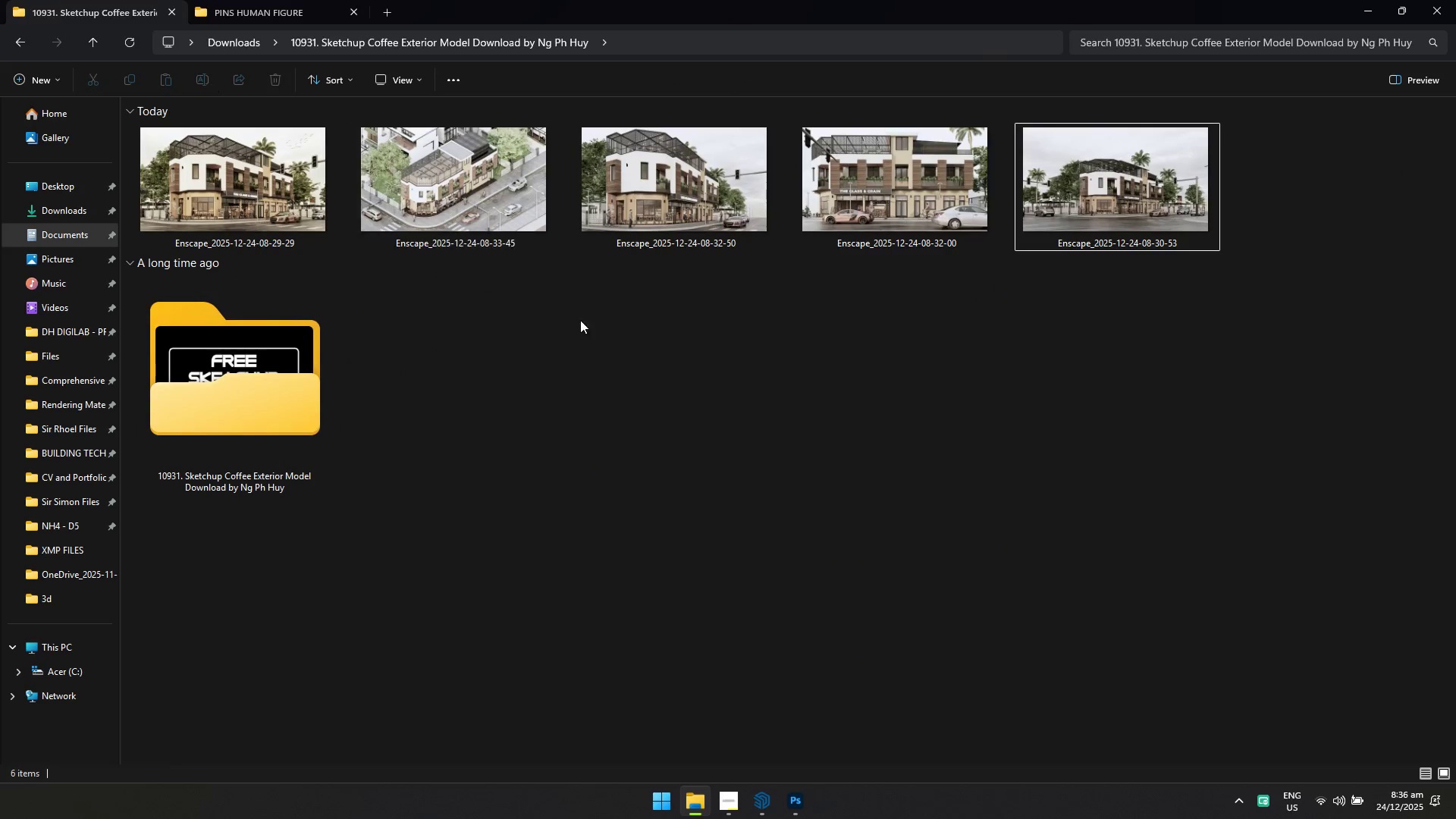 
left_click([755, 379])
 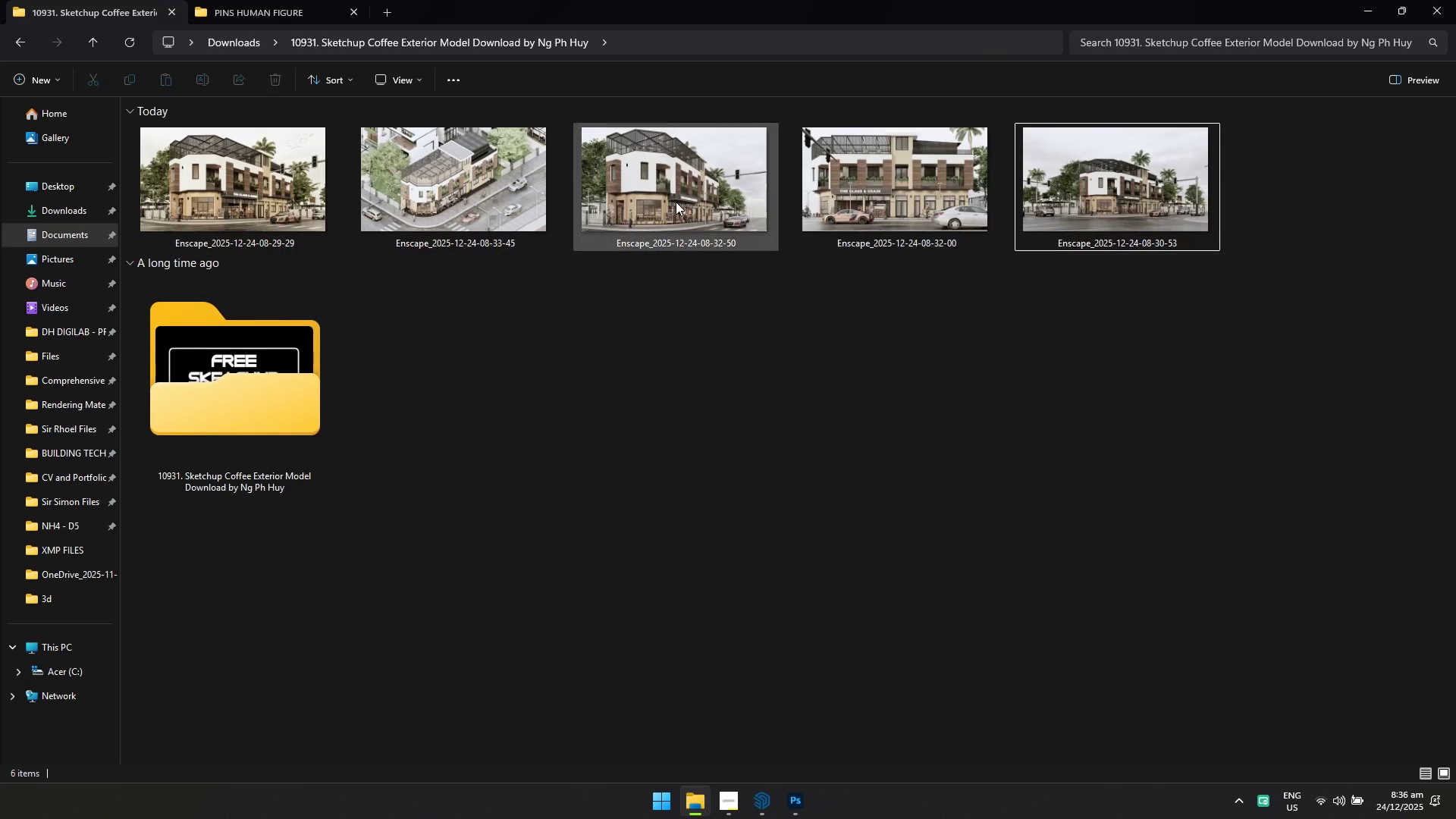 
left_click_drag(start_coordinate=[676, 201], to_coordinate=[710, 216])
 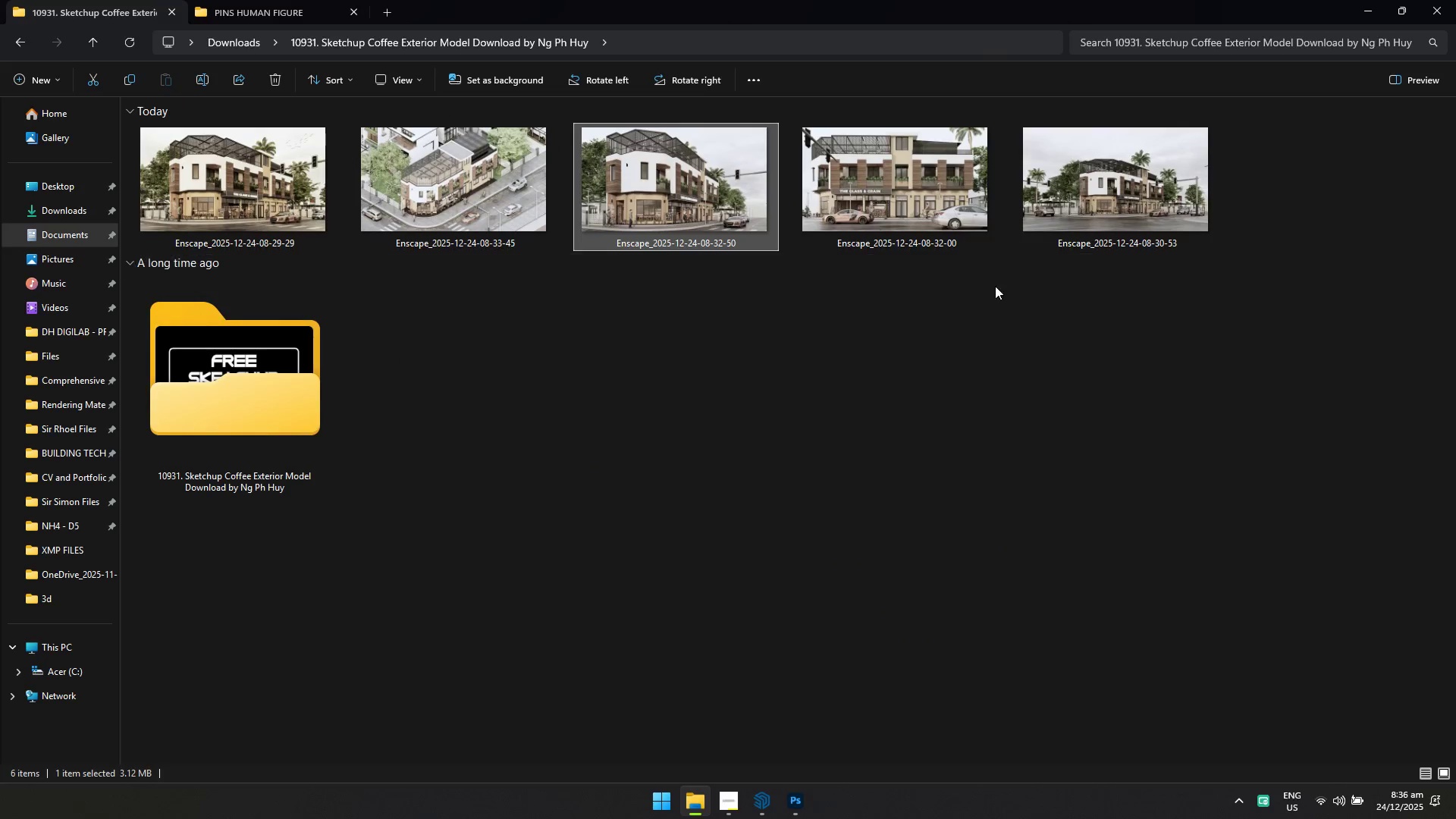 
left_click([966, 341])
 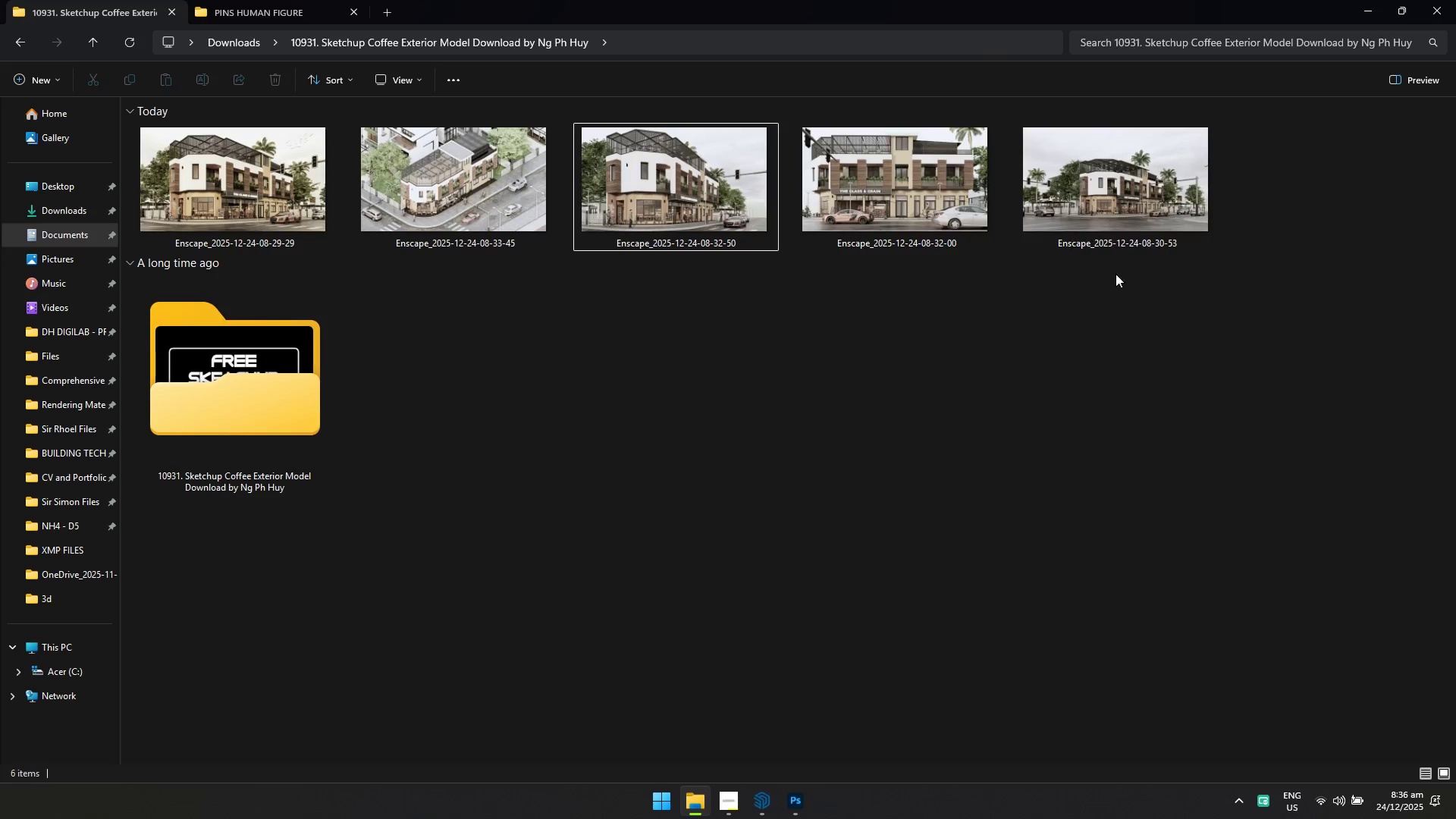 
left_click_drag(start_coordinate=[1134, 218], to_coordinate=[384, 57])
 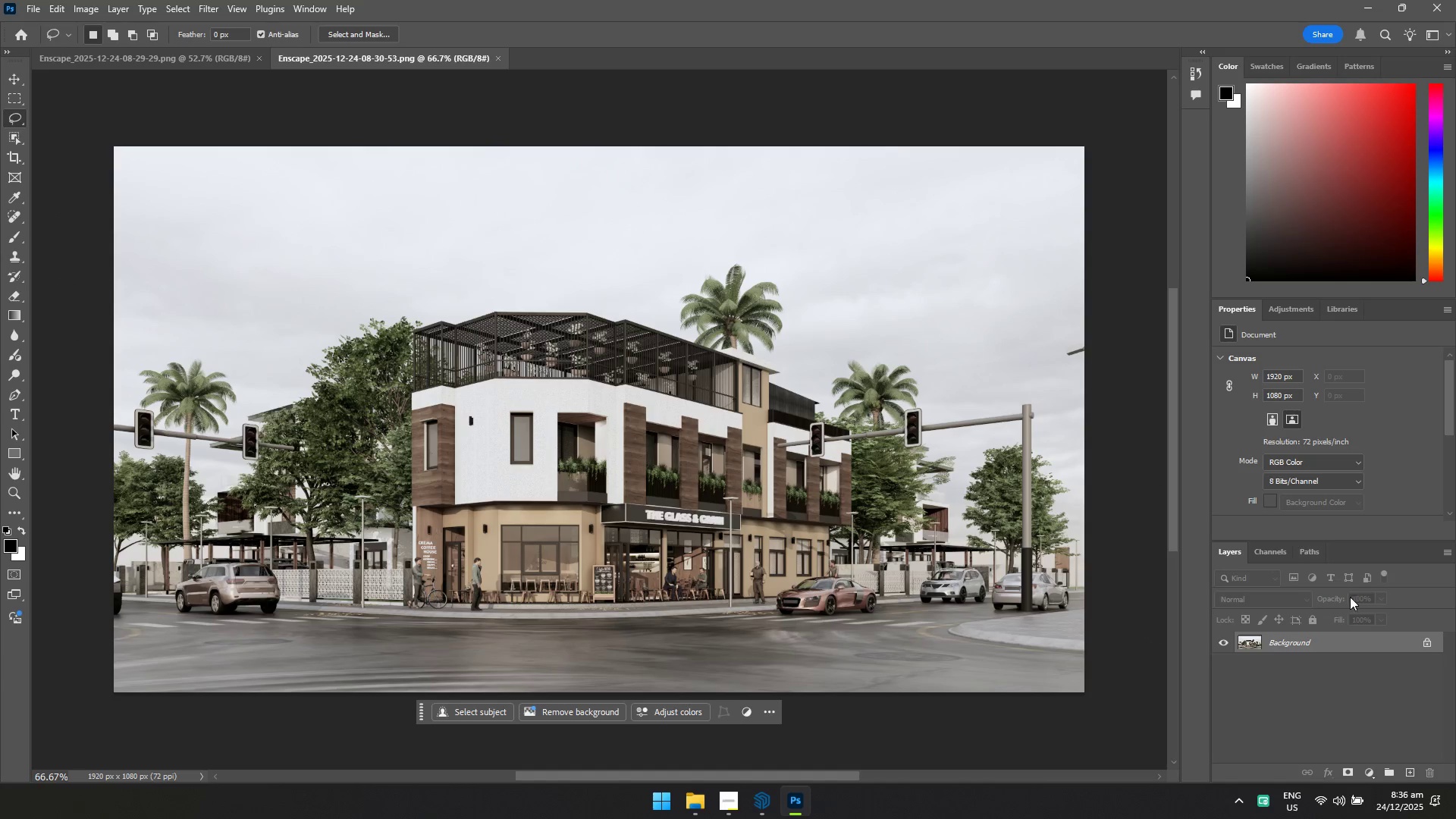 
left_click([1429, 642])
 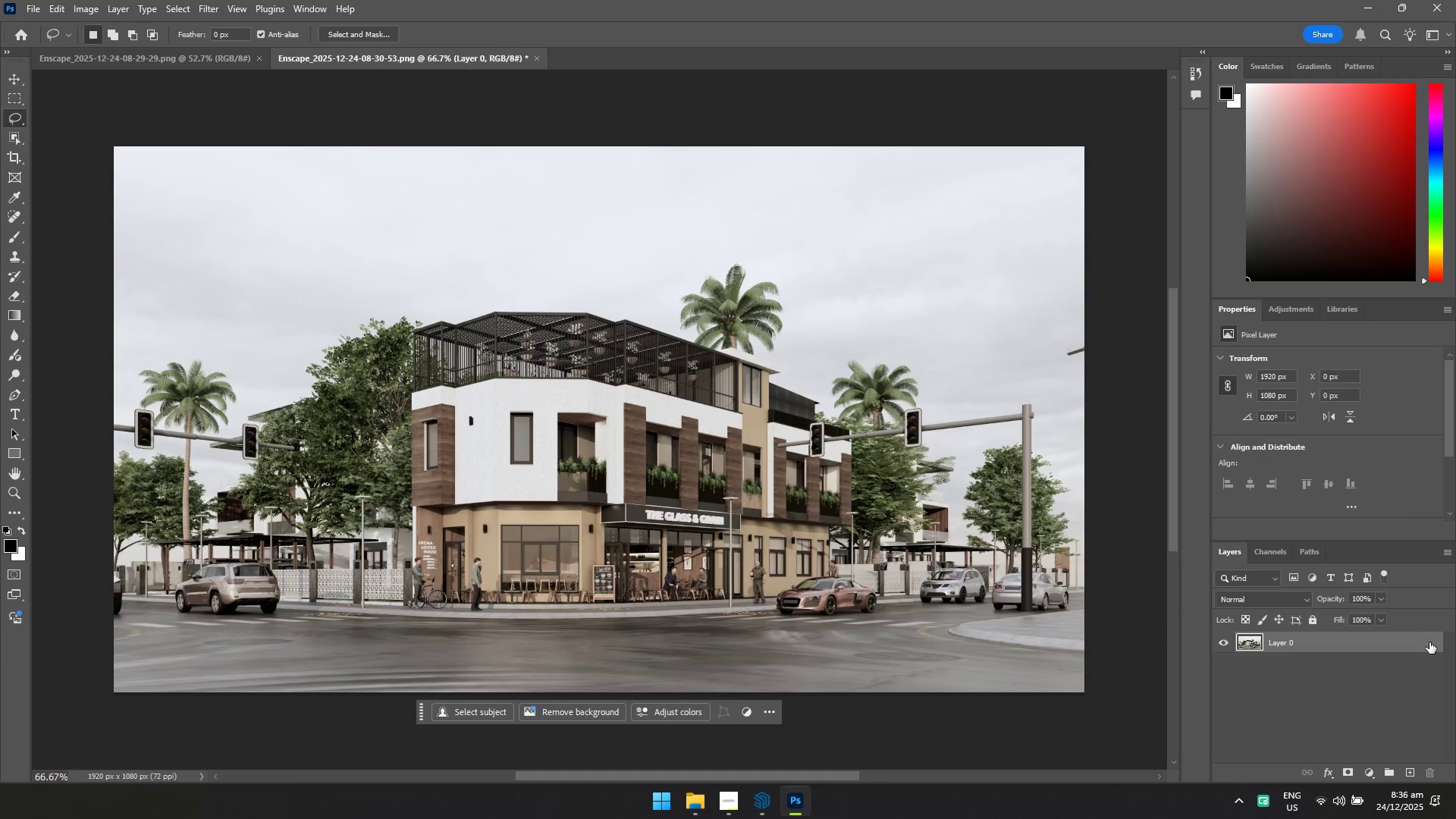 
hold_key(key=ShiftLeft, duration=0.42)
 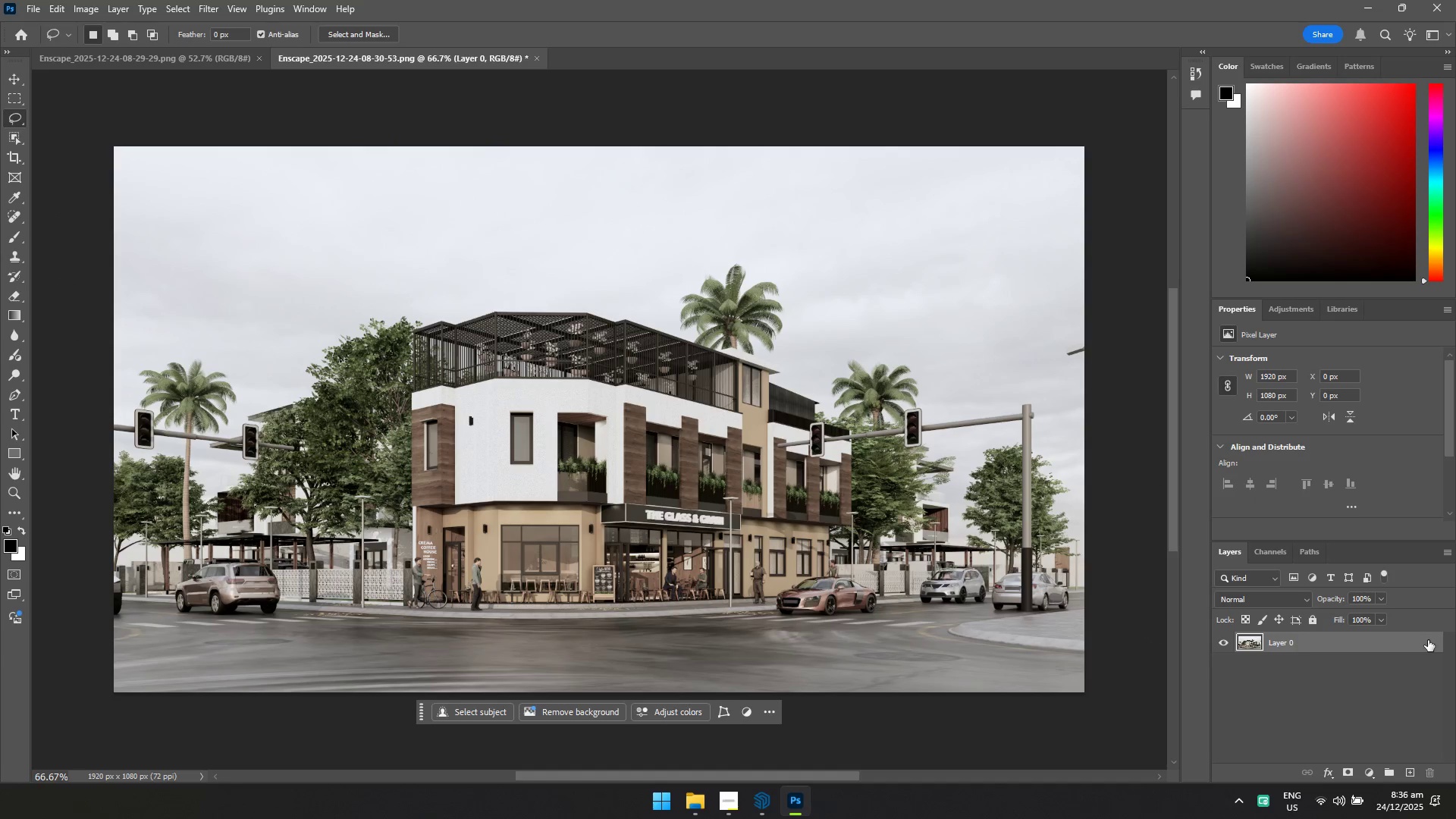 
key(Control+J)
 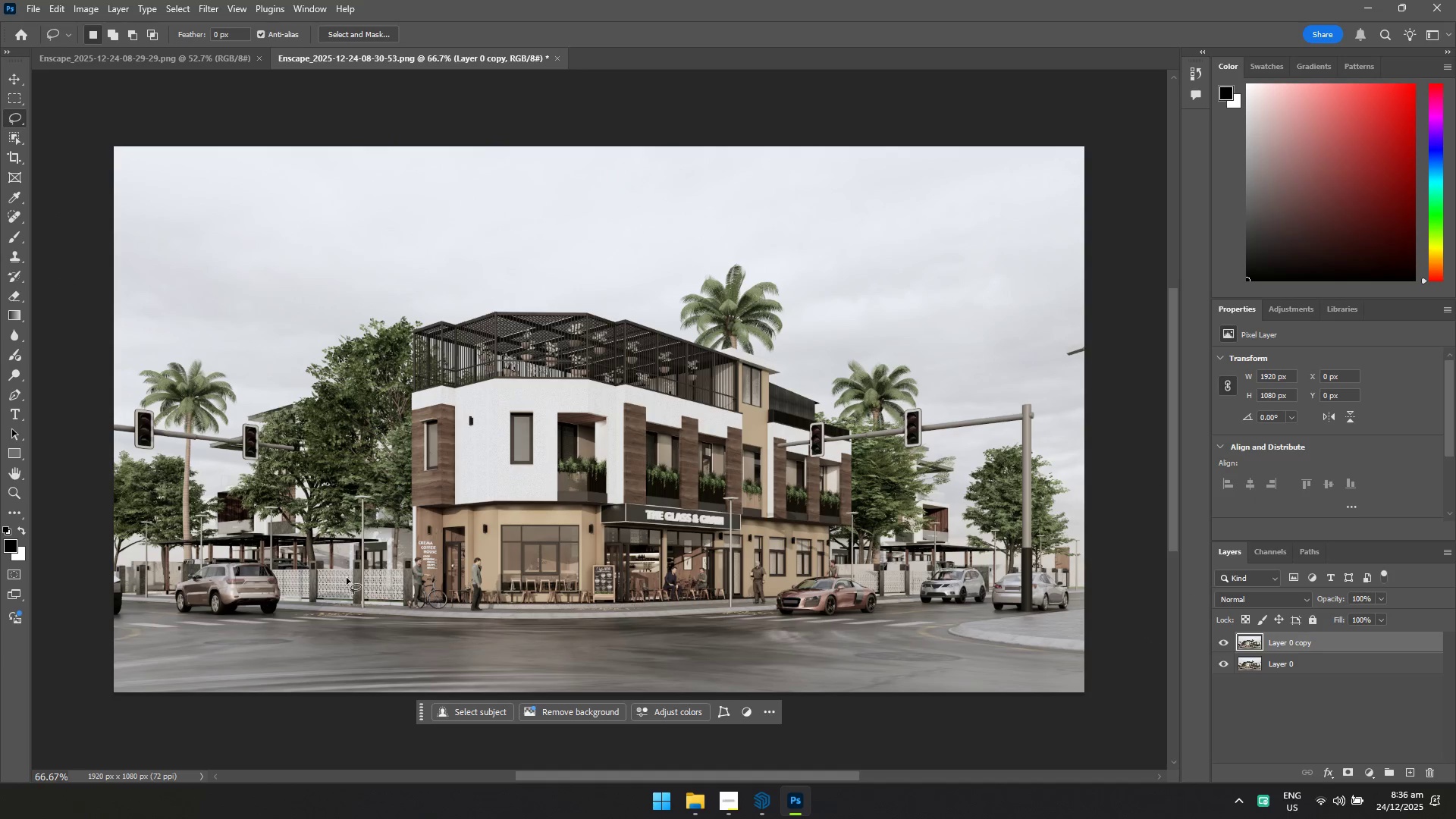 
hold_key(key=Space, duration=0.7)
 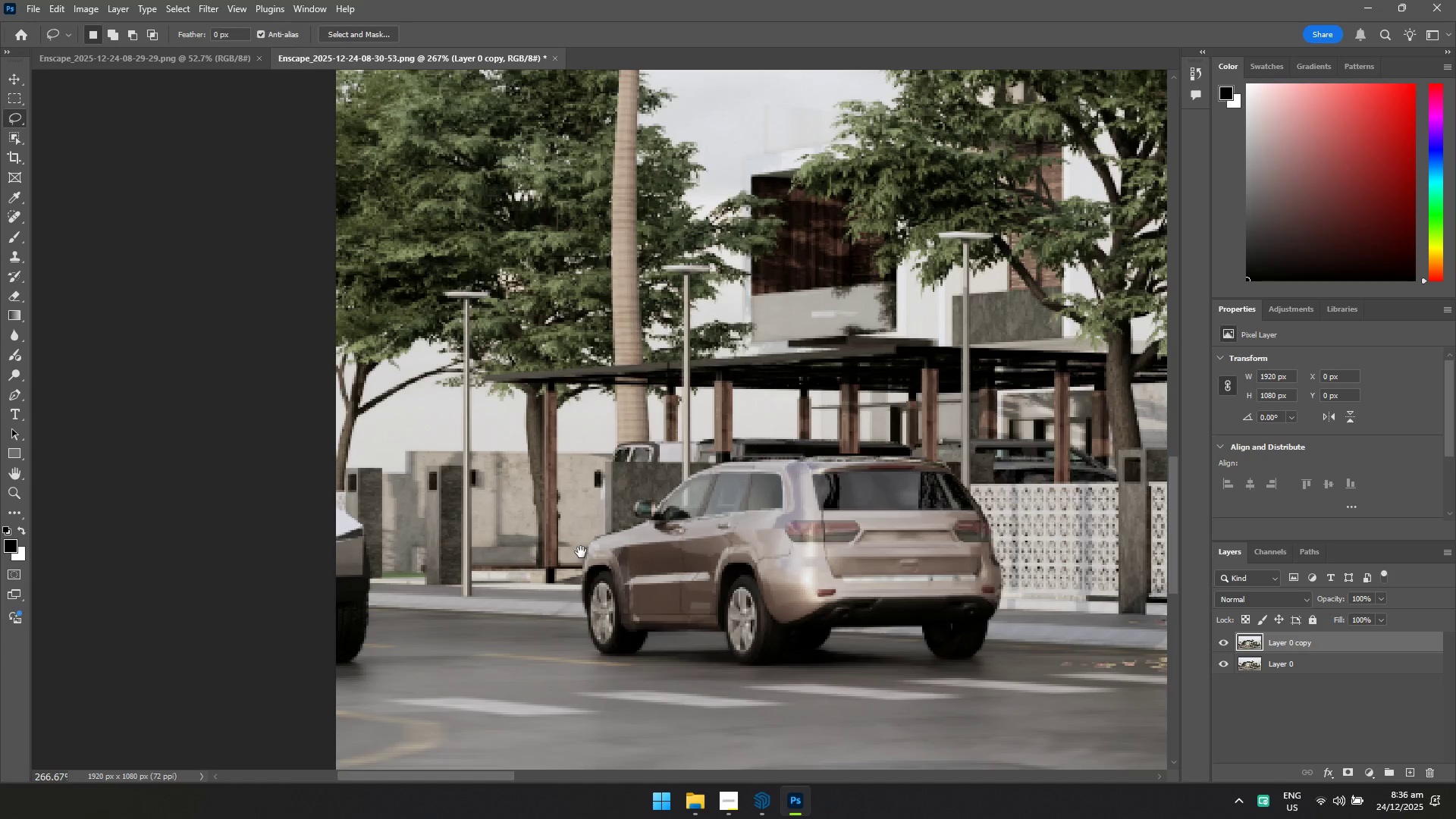 
hold_key(key=ControlLeft, duration=0.69)
left_click_drag(start_coordinate=[160, 582], to_coordinate=[245, 624])
 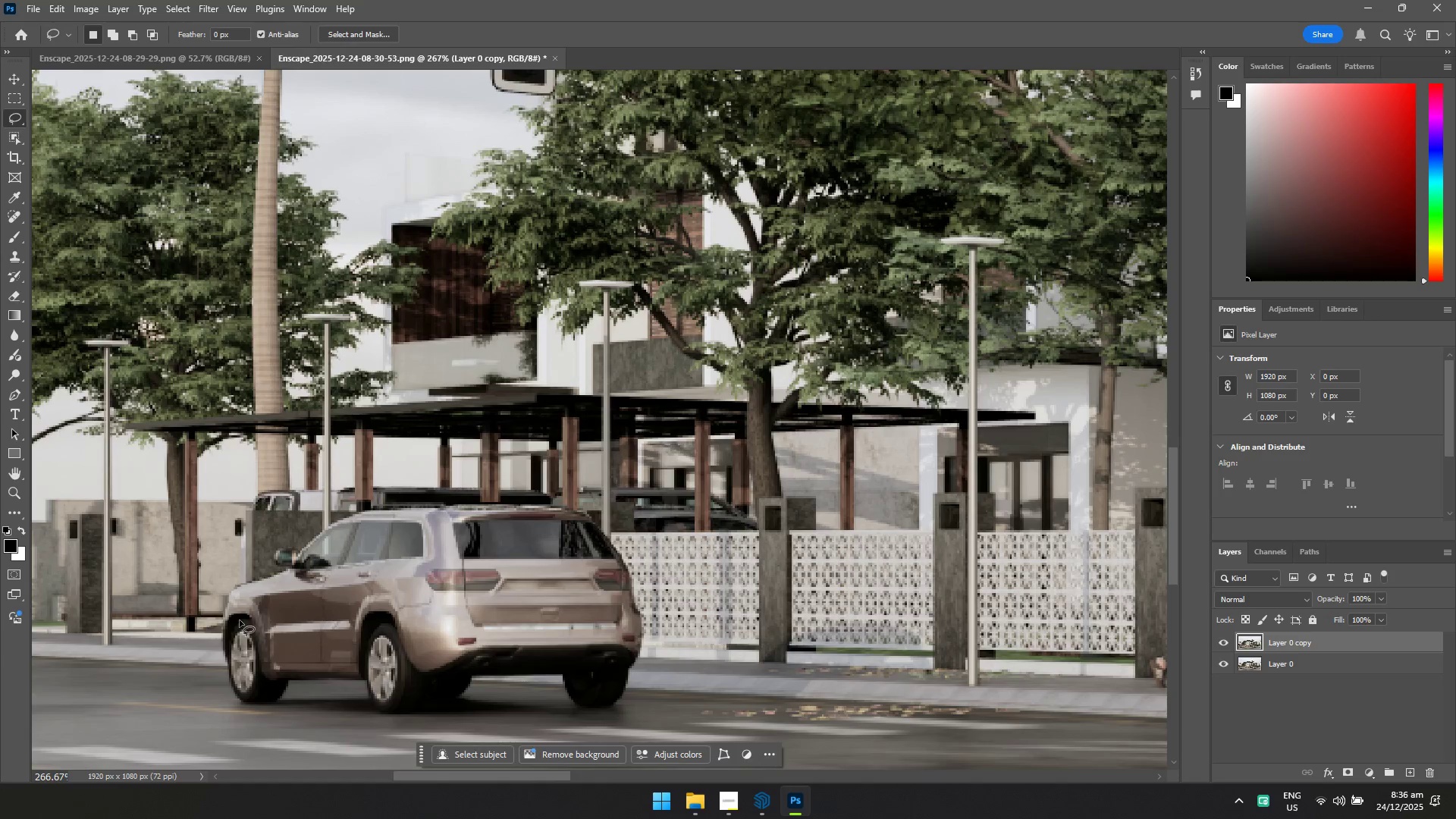 
hold_key(key=Space, duration=0.77)
 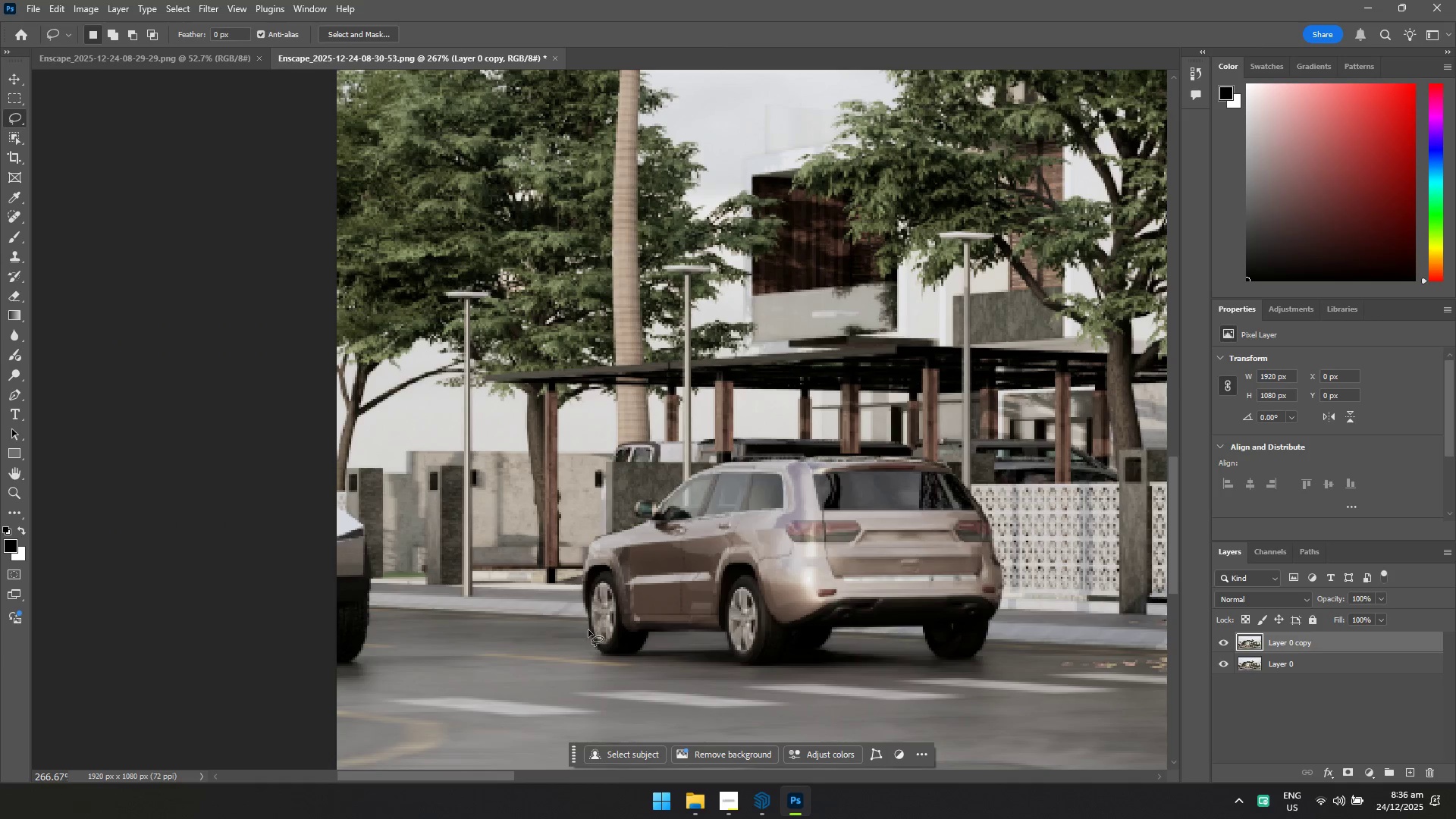 
left_click_drag(start_coordinate=[221, 601], to_coordinate=[582, 552])
 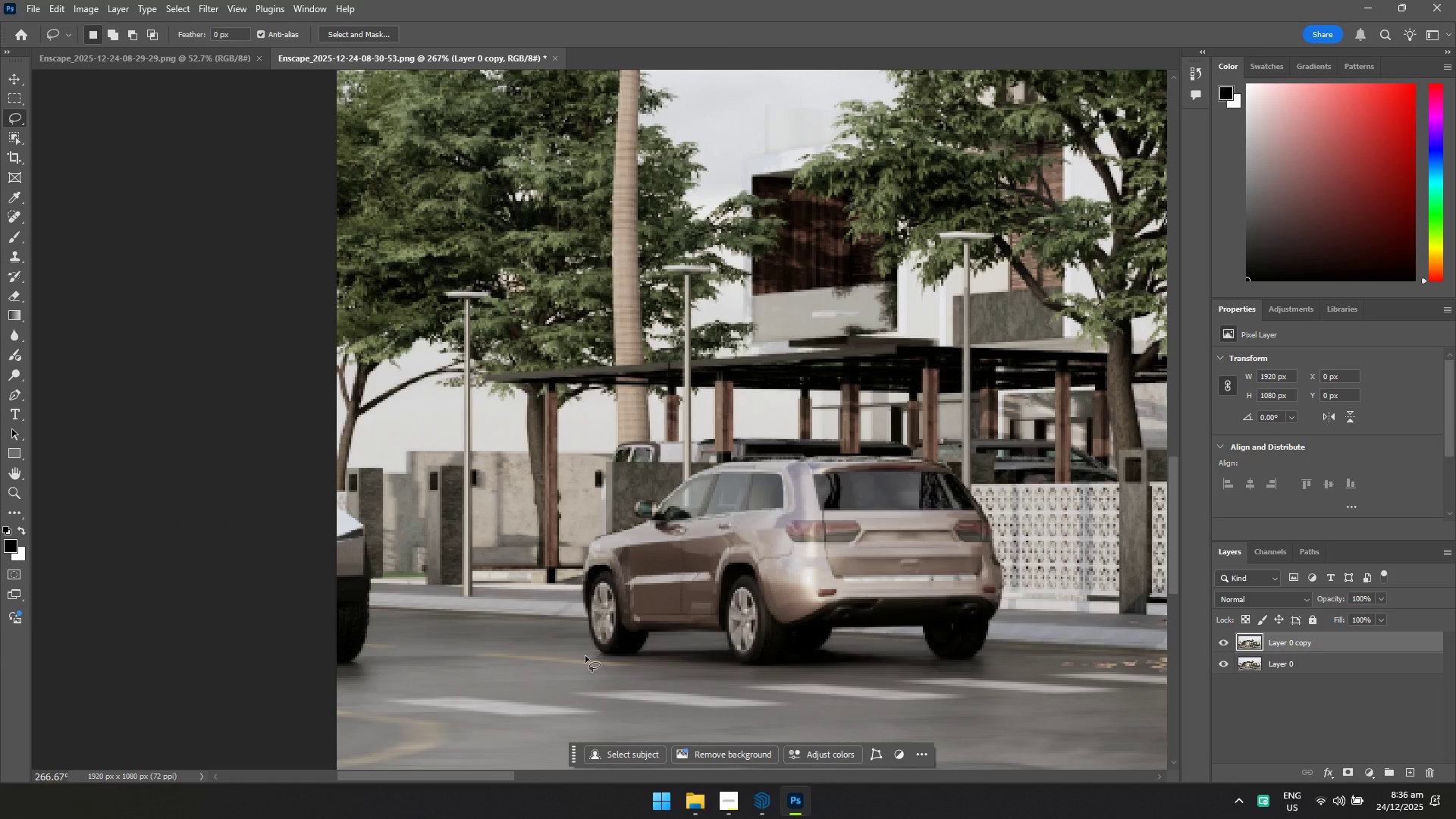 
left_click_drag(start_coordinate=[586, 658], to_coordinate=[582, 643])
 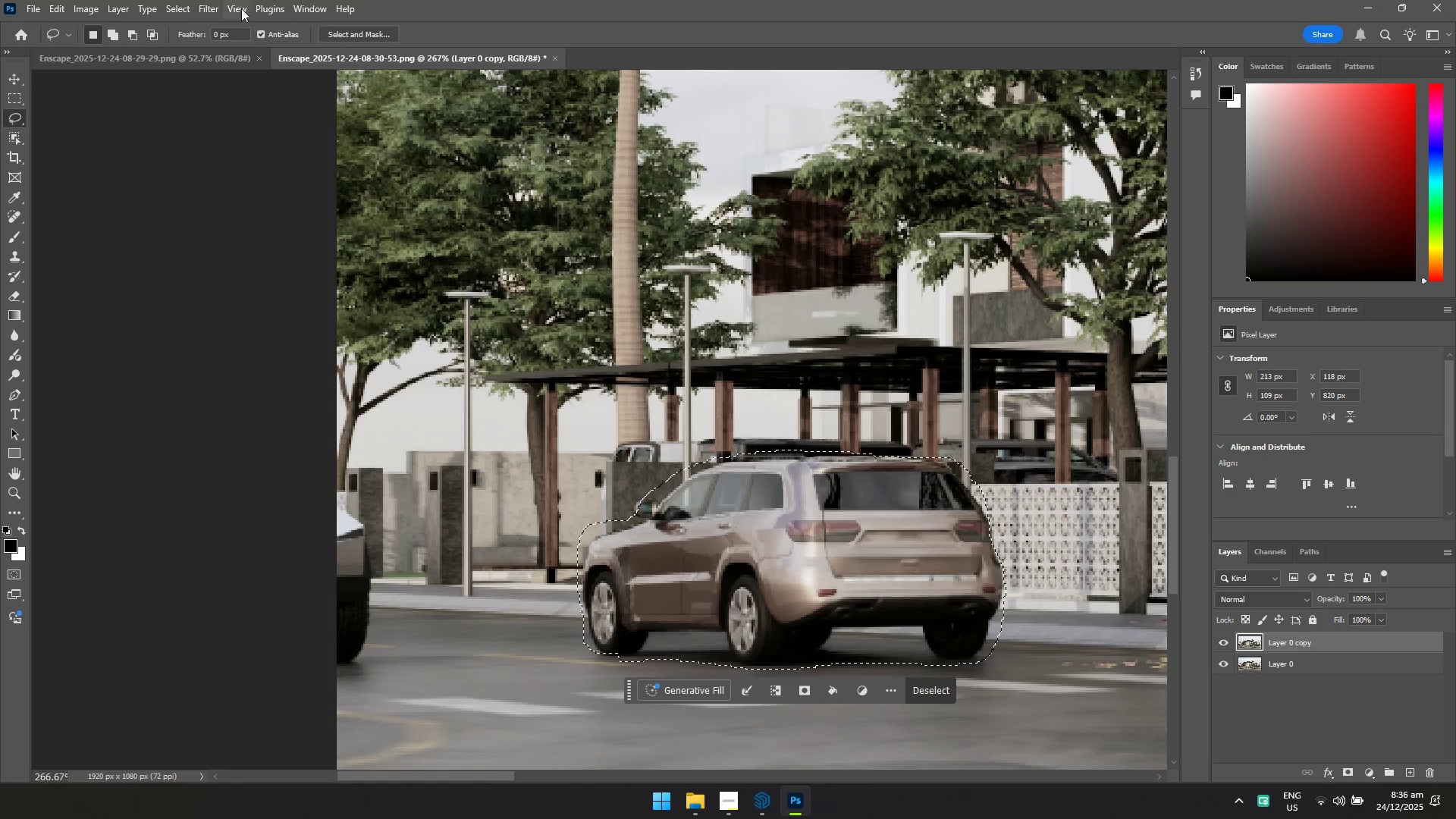 
left_click([206, 13])
 